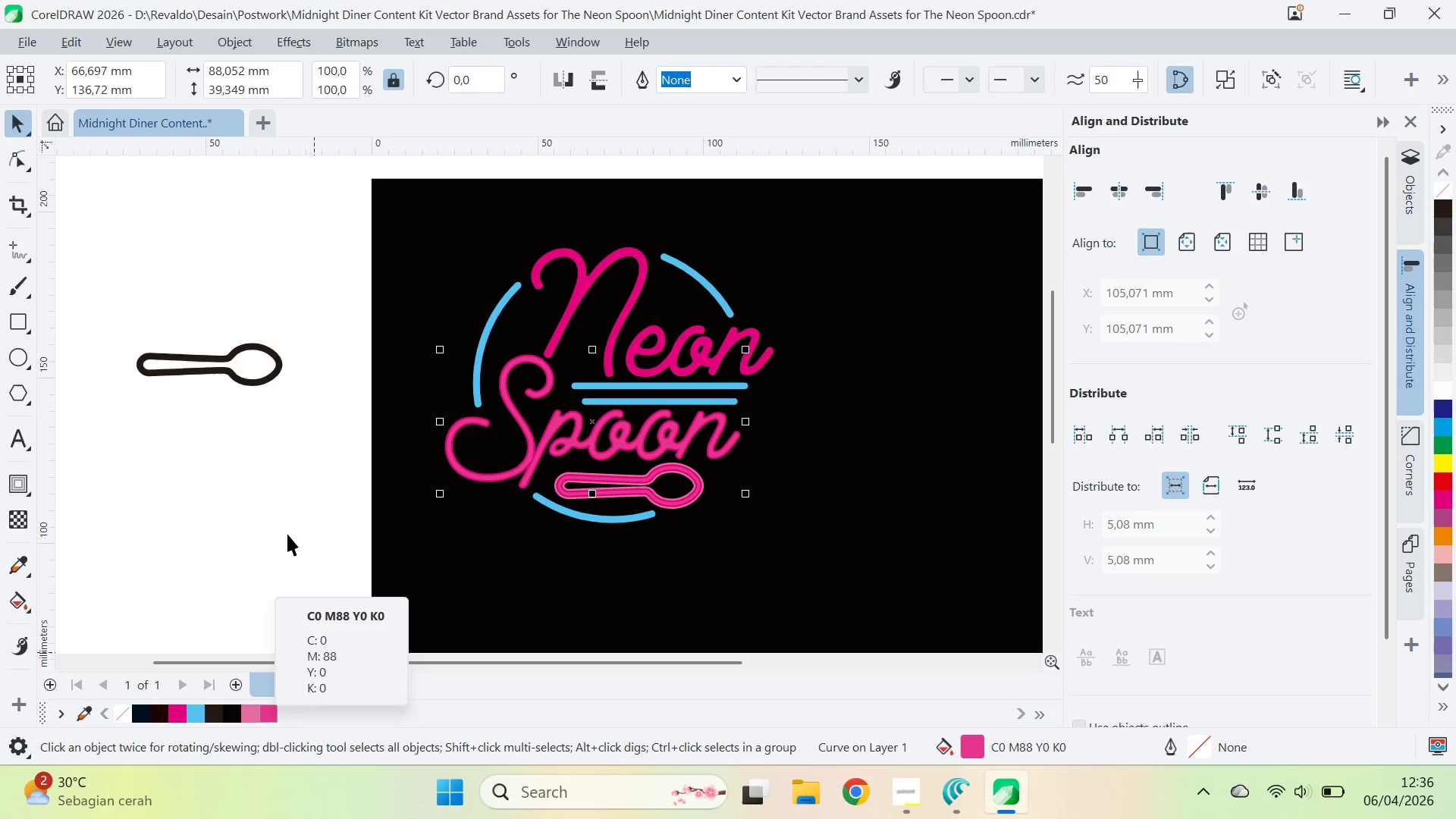 
left_click([287, 533])
 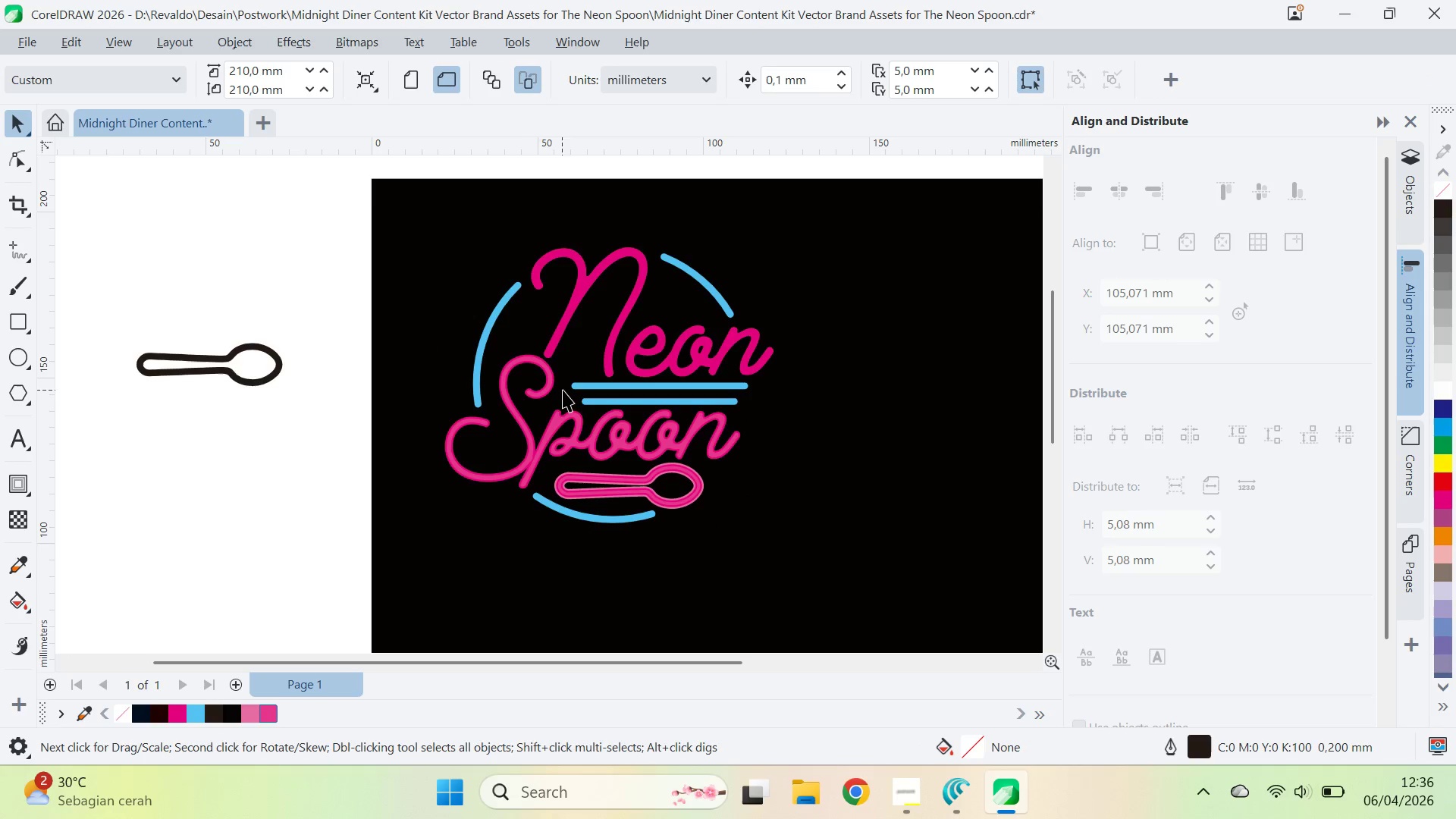 
scroll: coordinate [557, 381], scroll_direction: up, amount: 6.0
 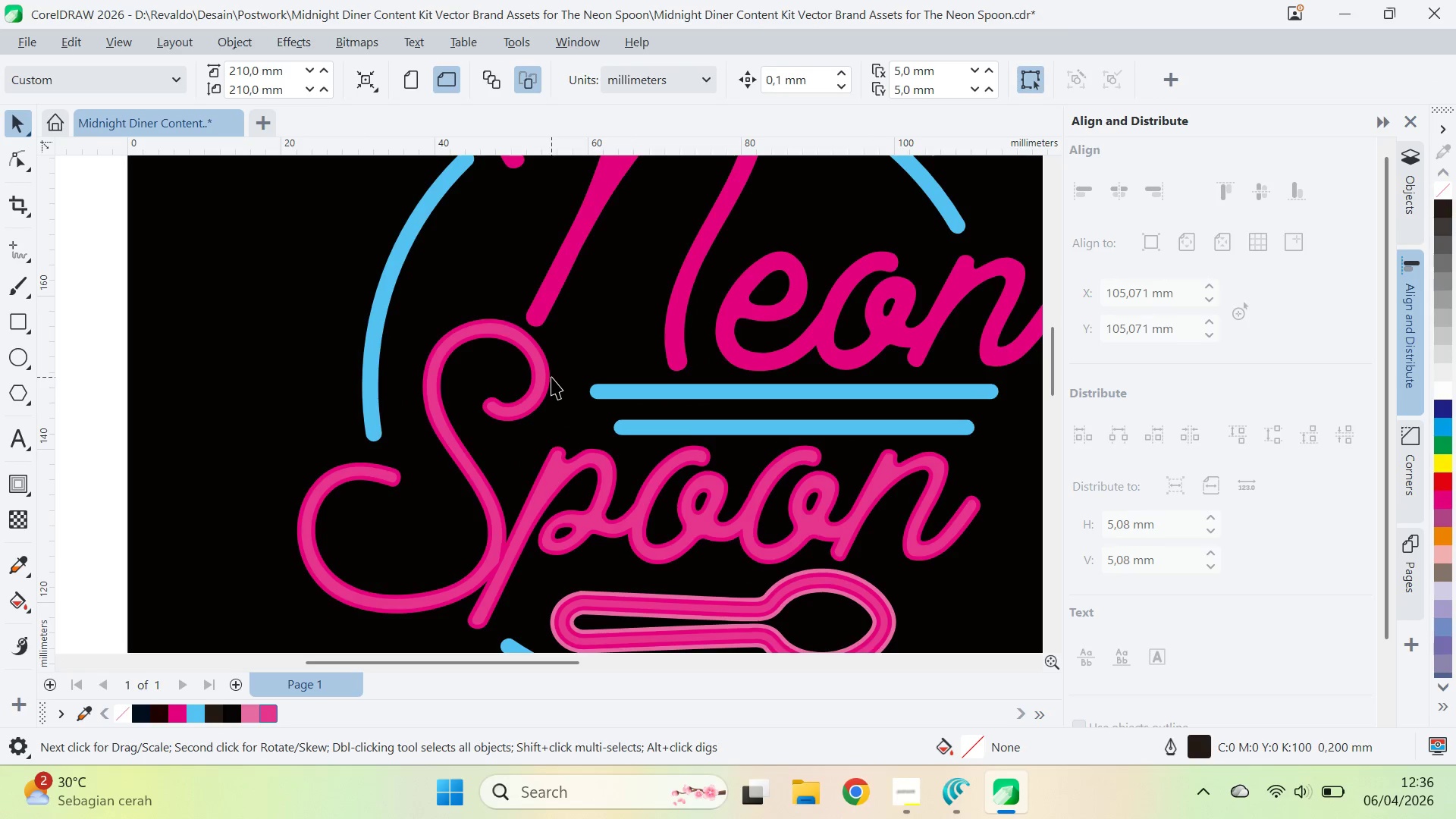 
left_click([551, 376])
 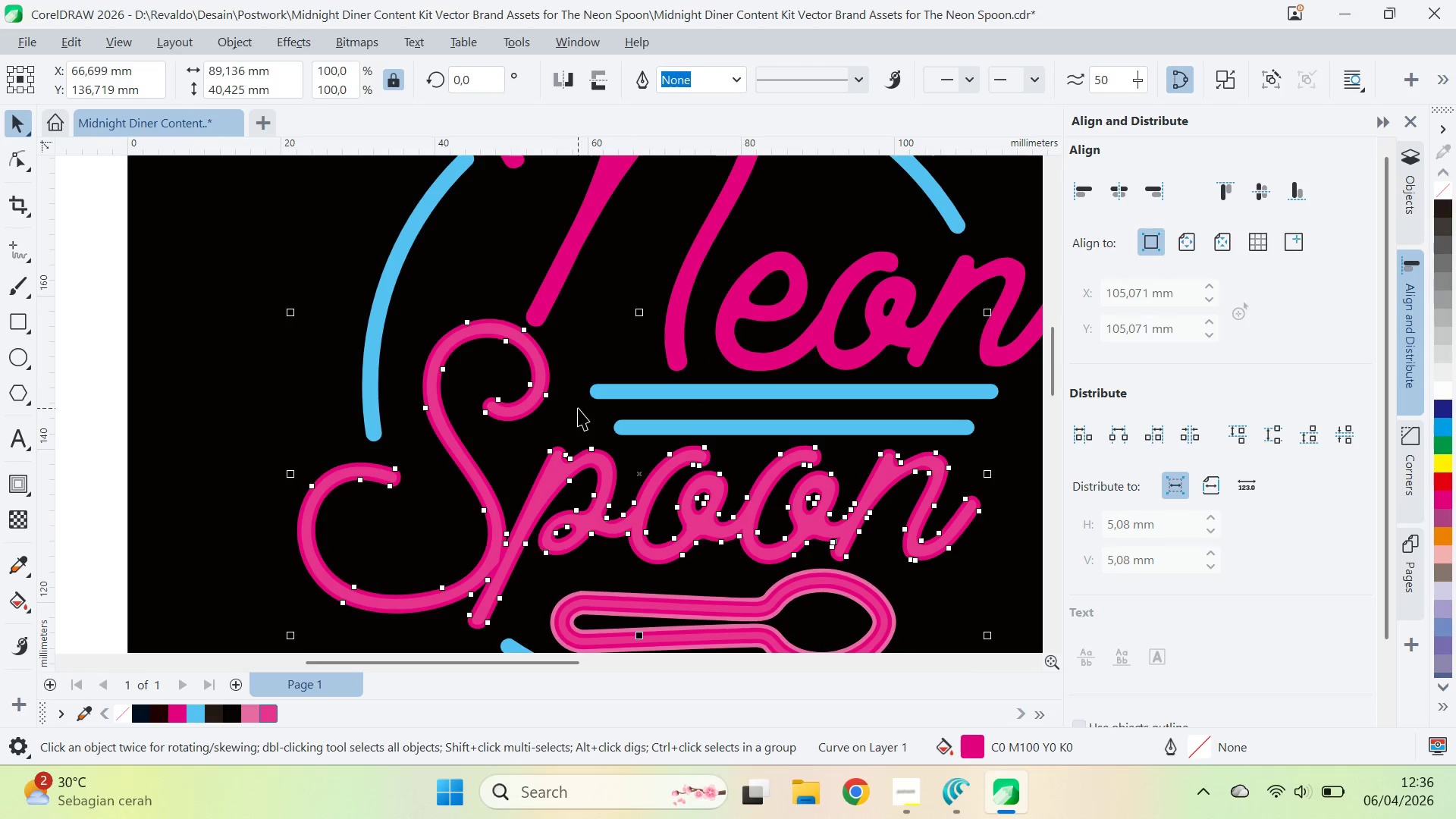 
hold_key(key=ControlLeft, duration=0.72)
 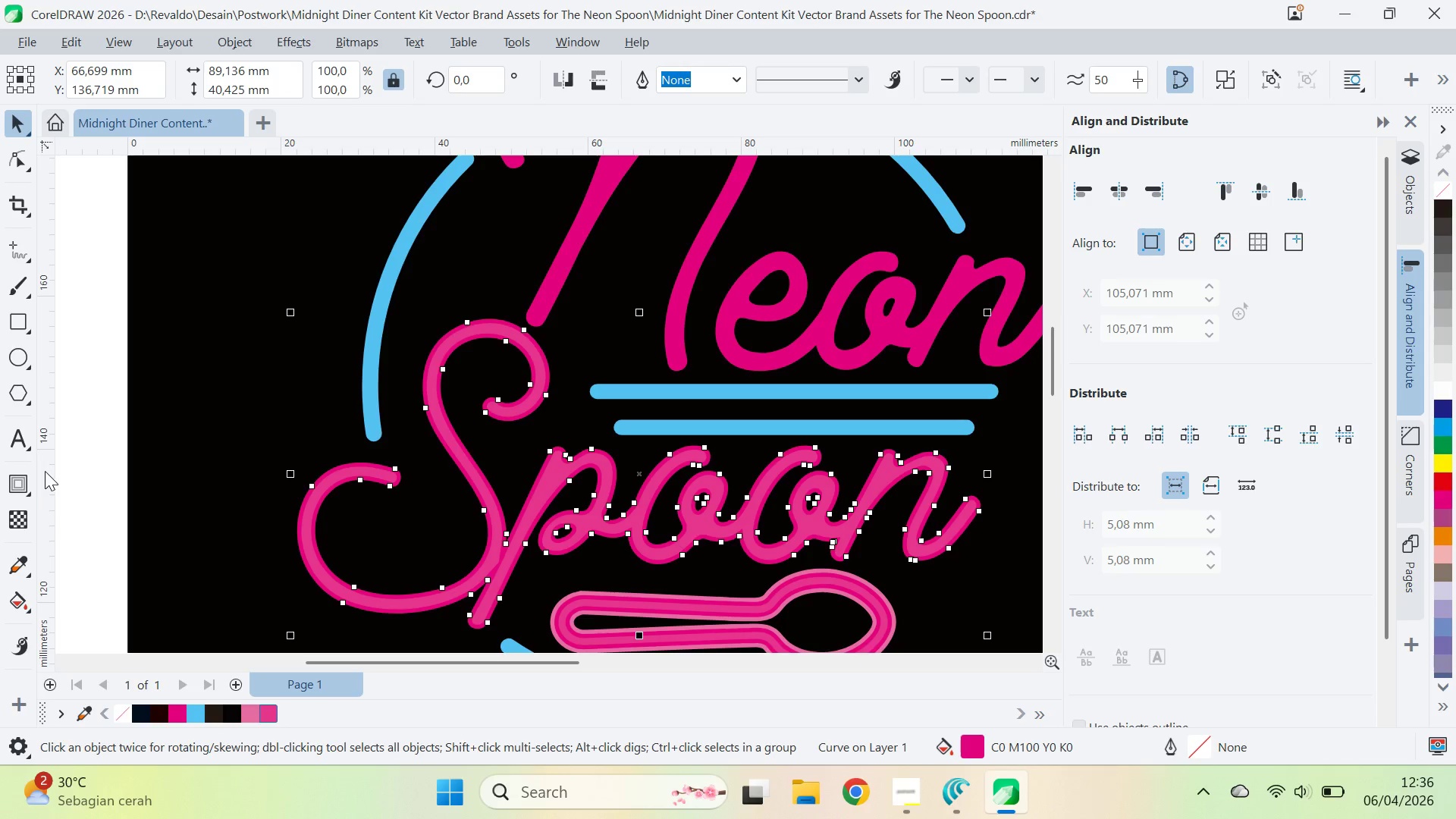 
left_click([14, 488])
 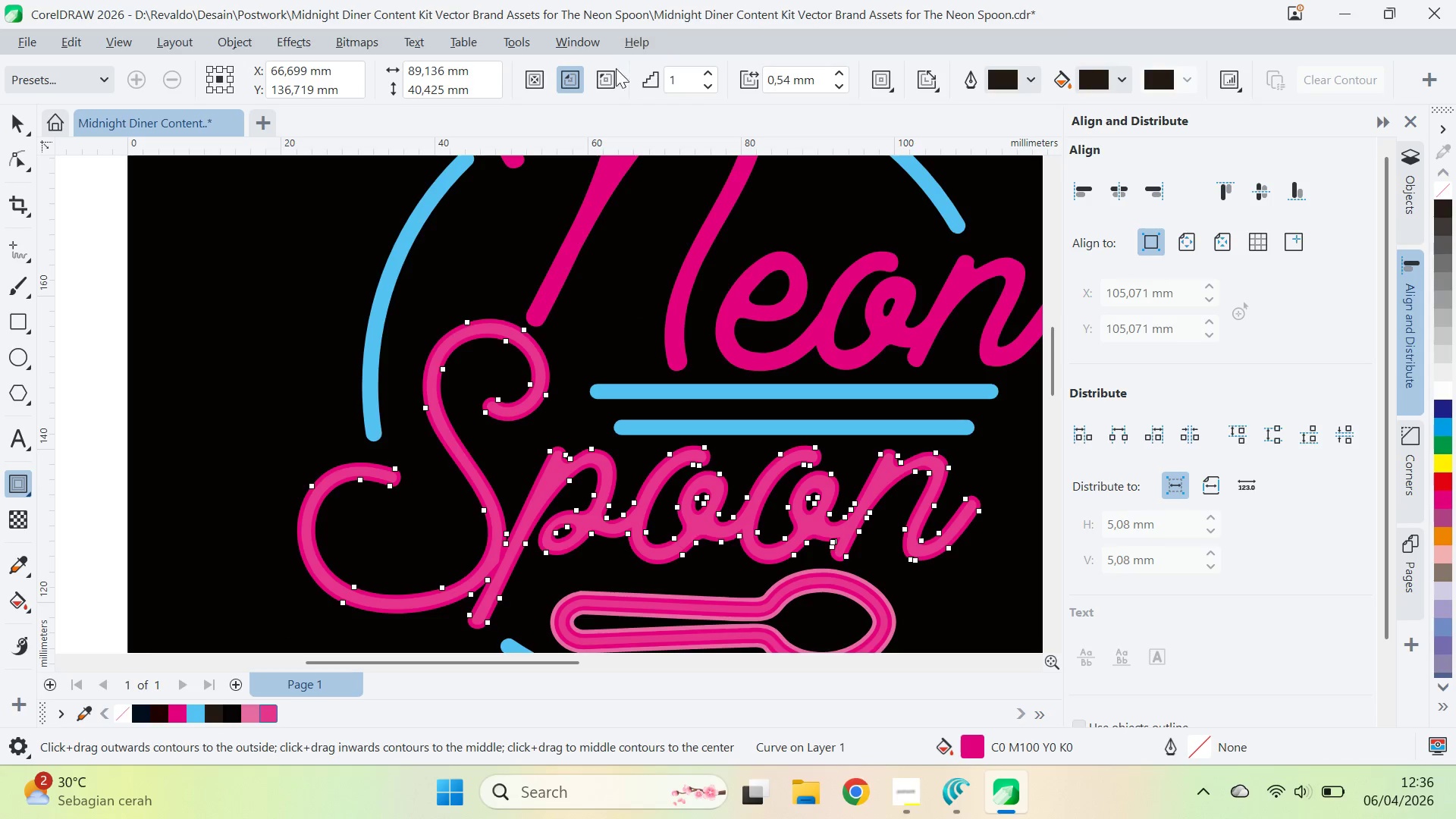 
left_click([605, 69])
 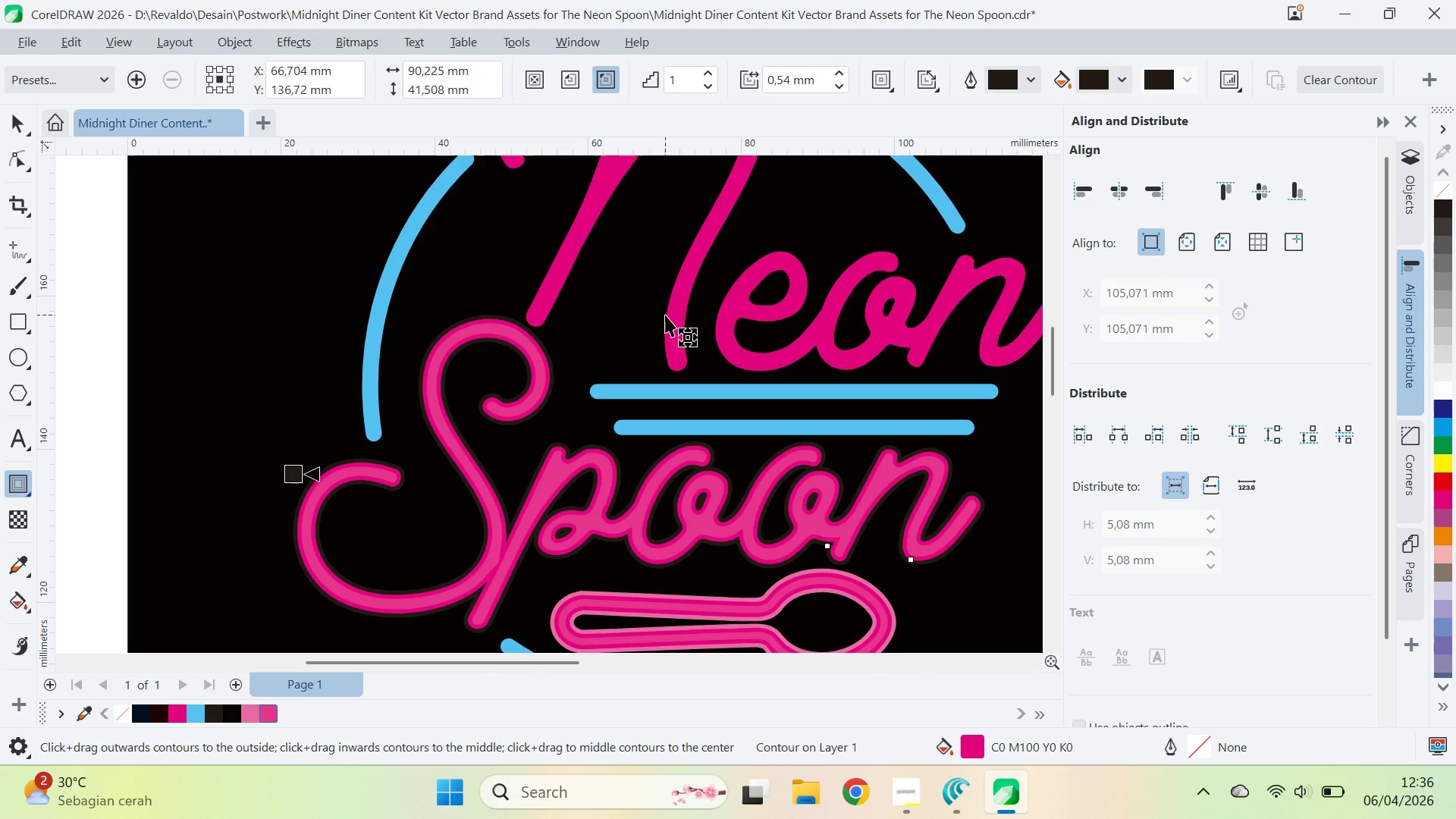 
key(Control+K)
 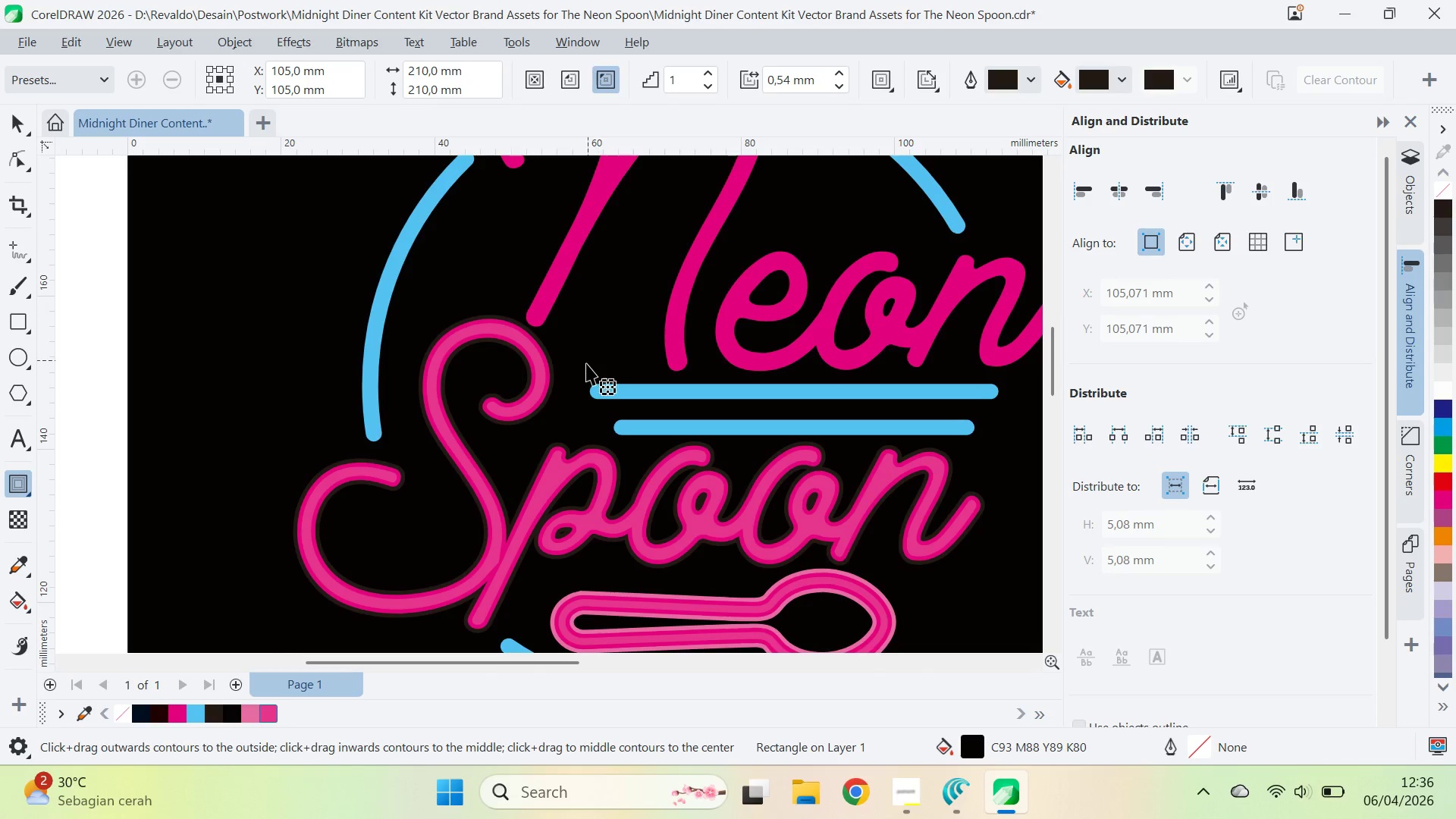 
key(V)
 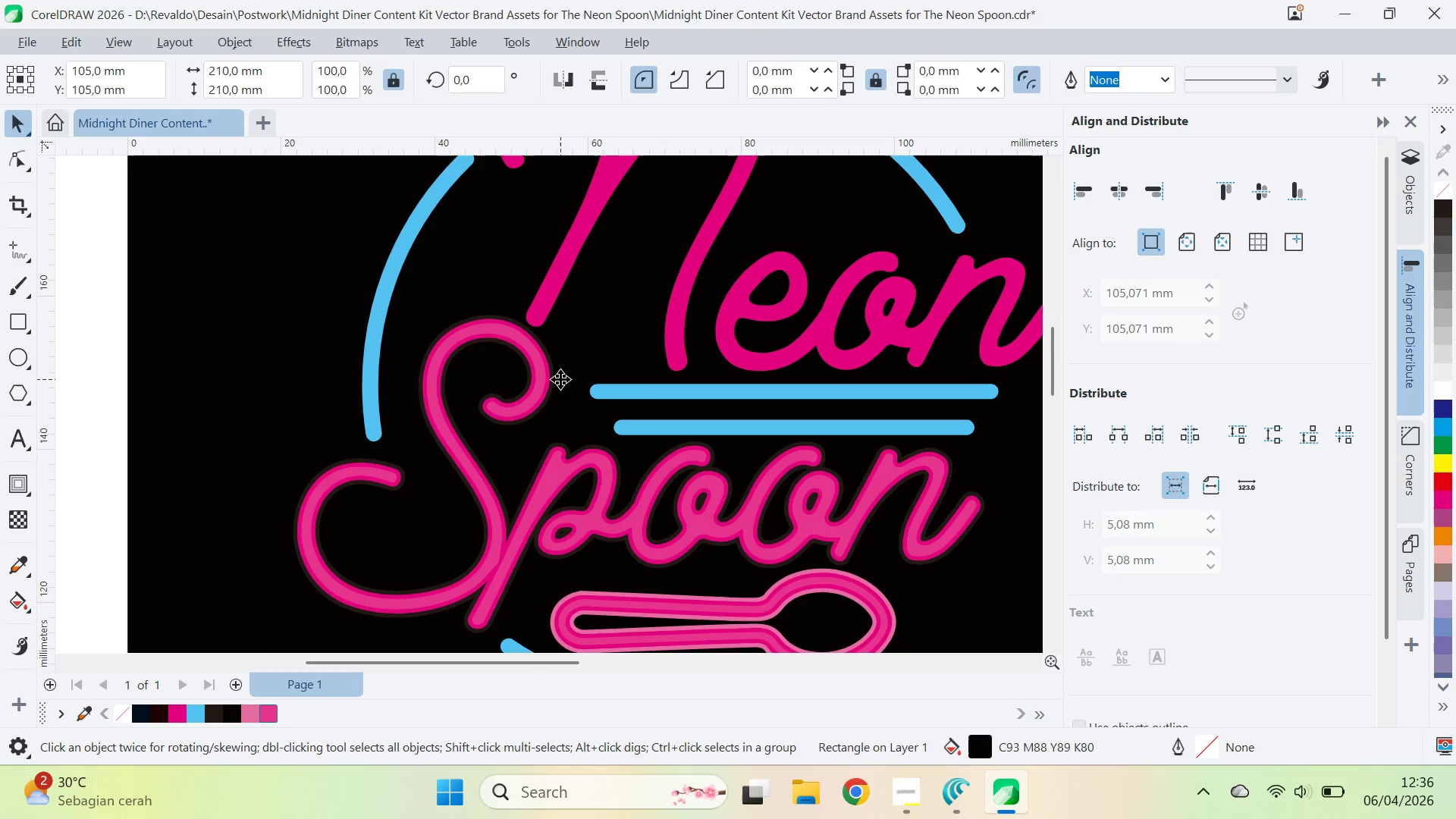 
left_click([560, 378])
 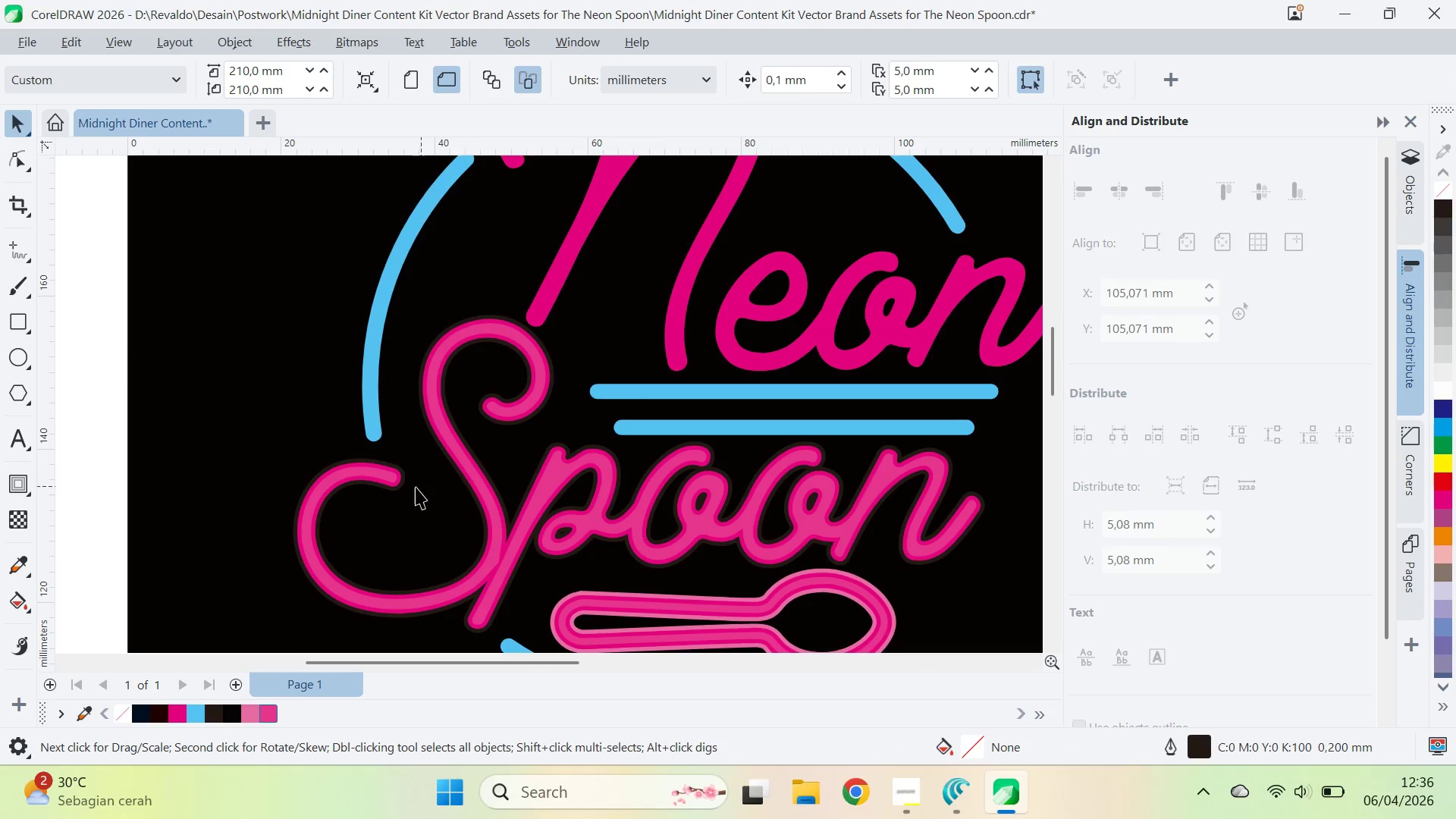 
left_click([406, 479])
 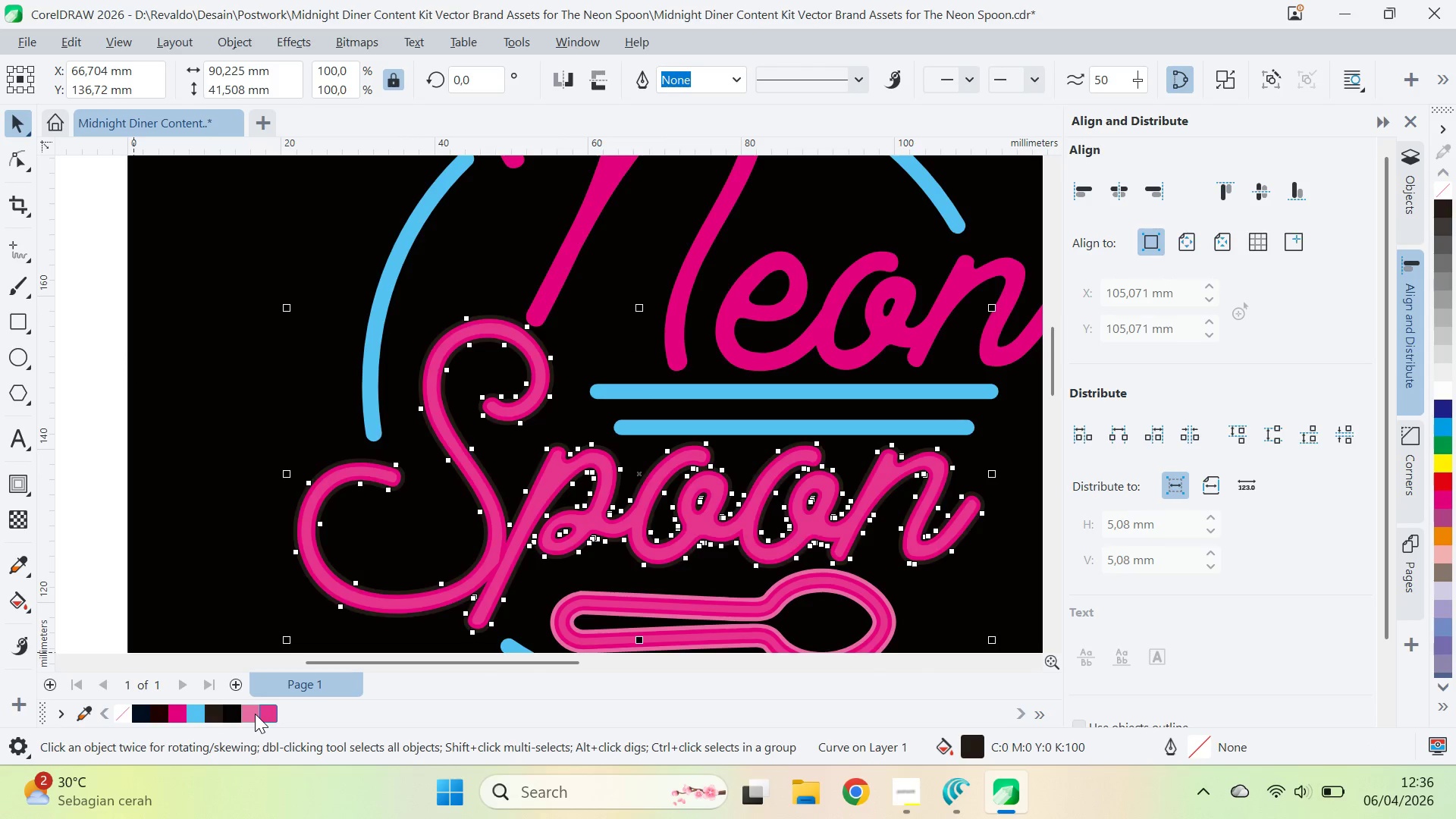 
left_click([117, 508])
 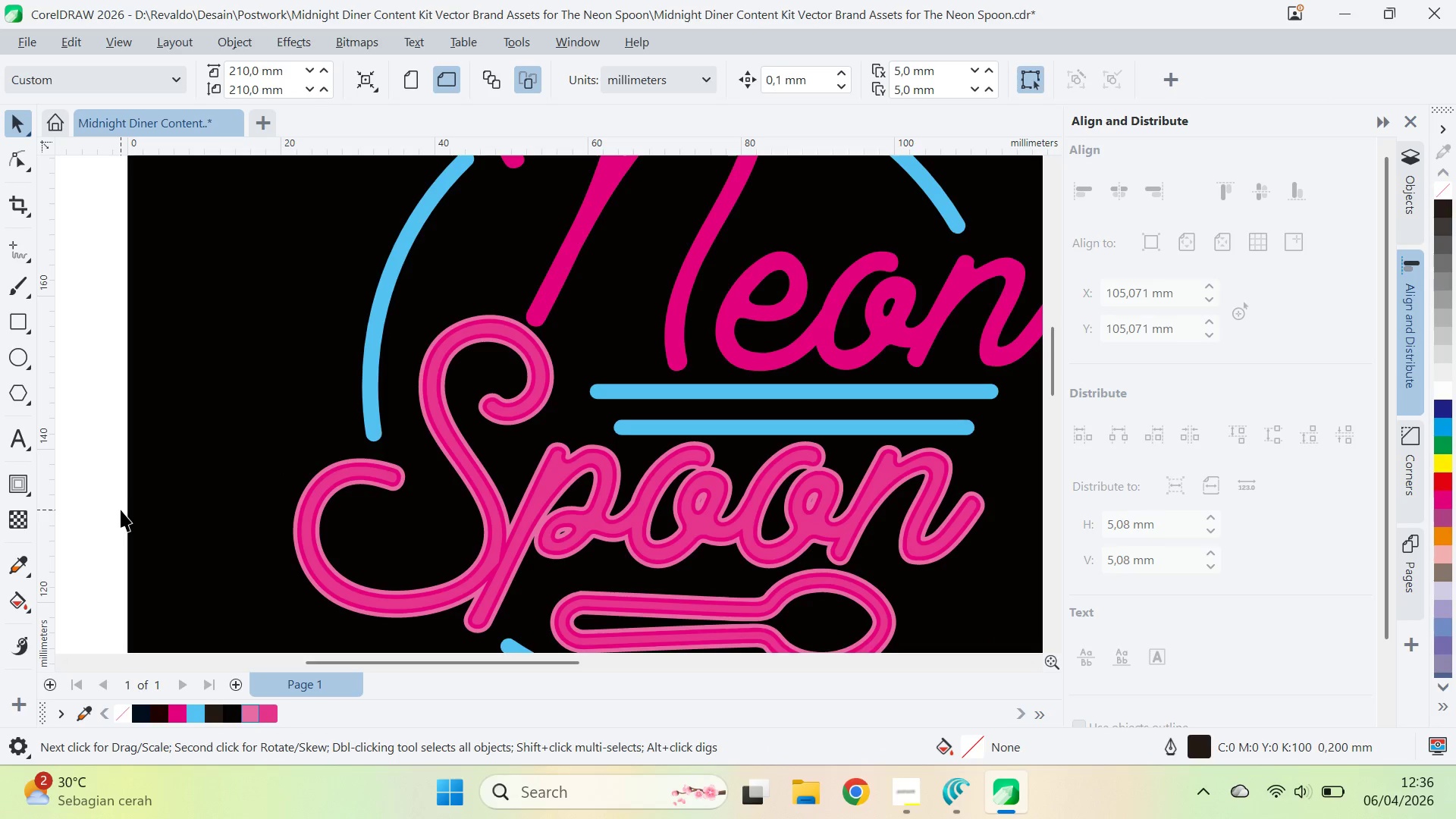 
scroll: coordinate [128, 511], scroll_direction: down, amount: 5.0
 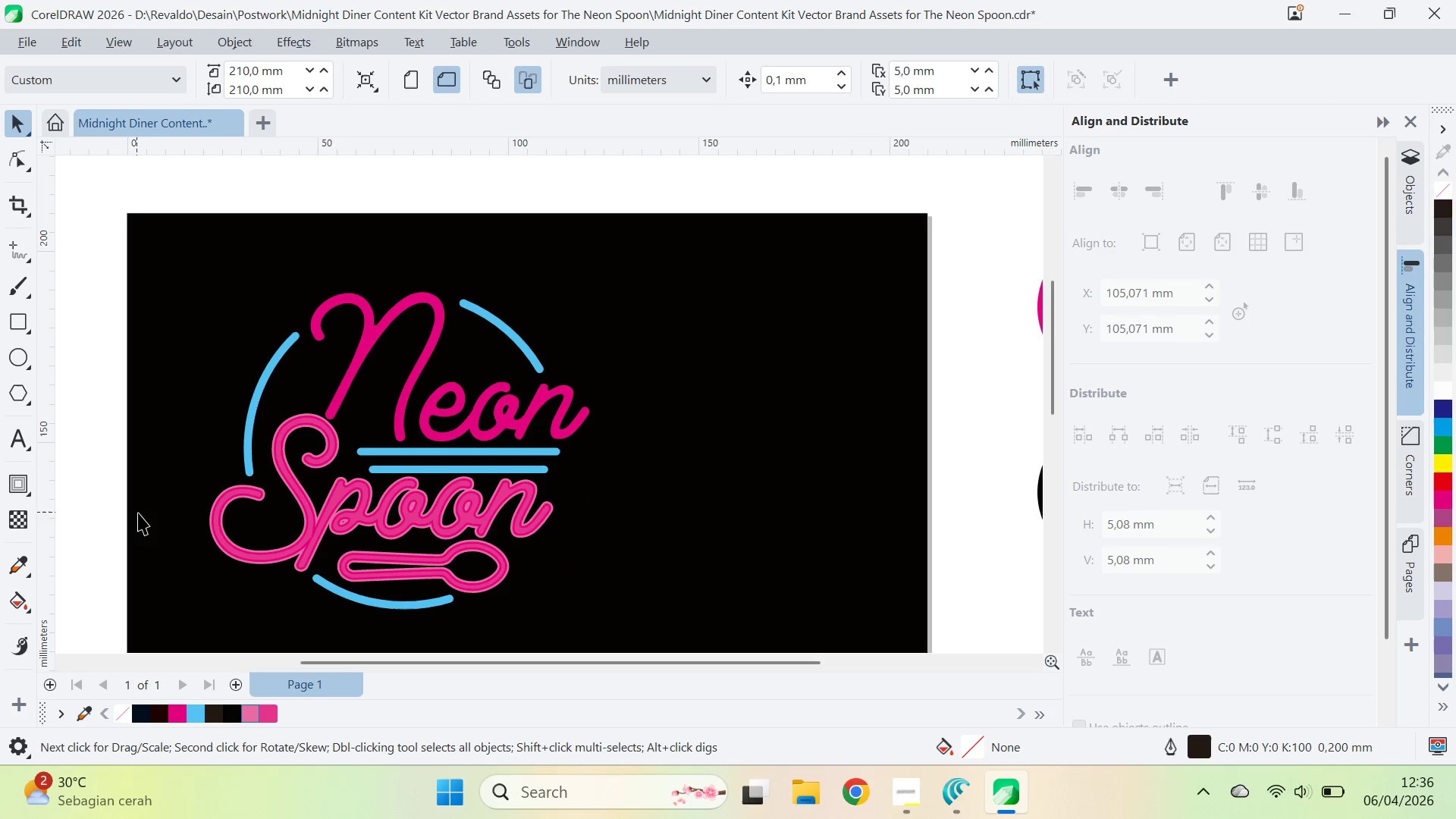 
type(qv)
 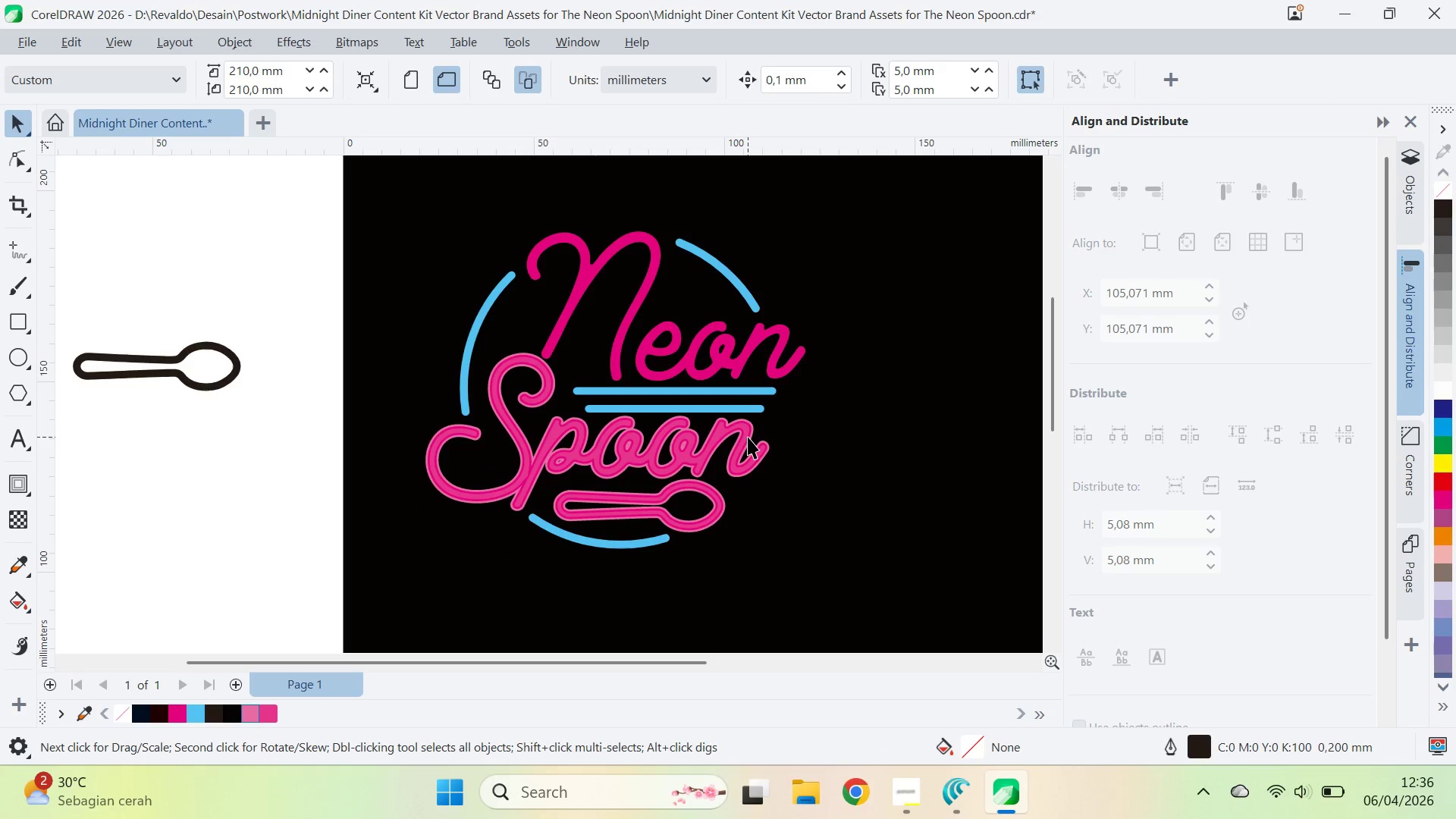 
left_click_drag(start_coordinate=[310, 507], to_coordinate=[526, 446])
 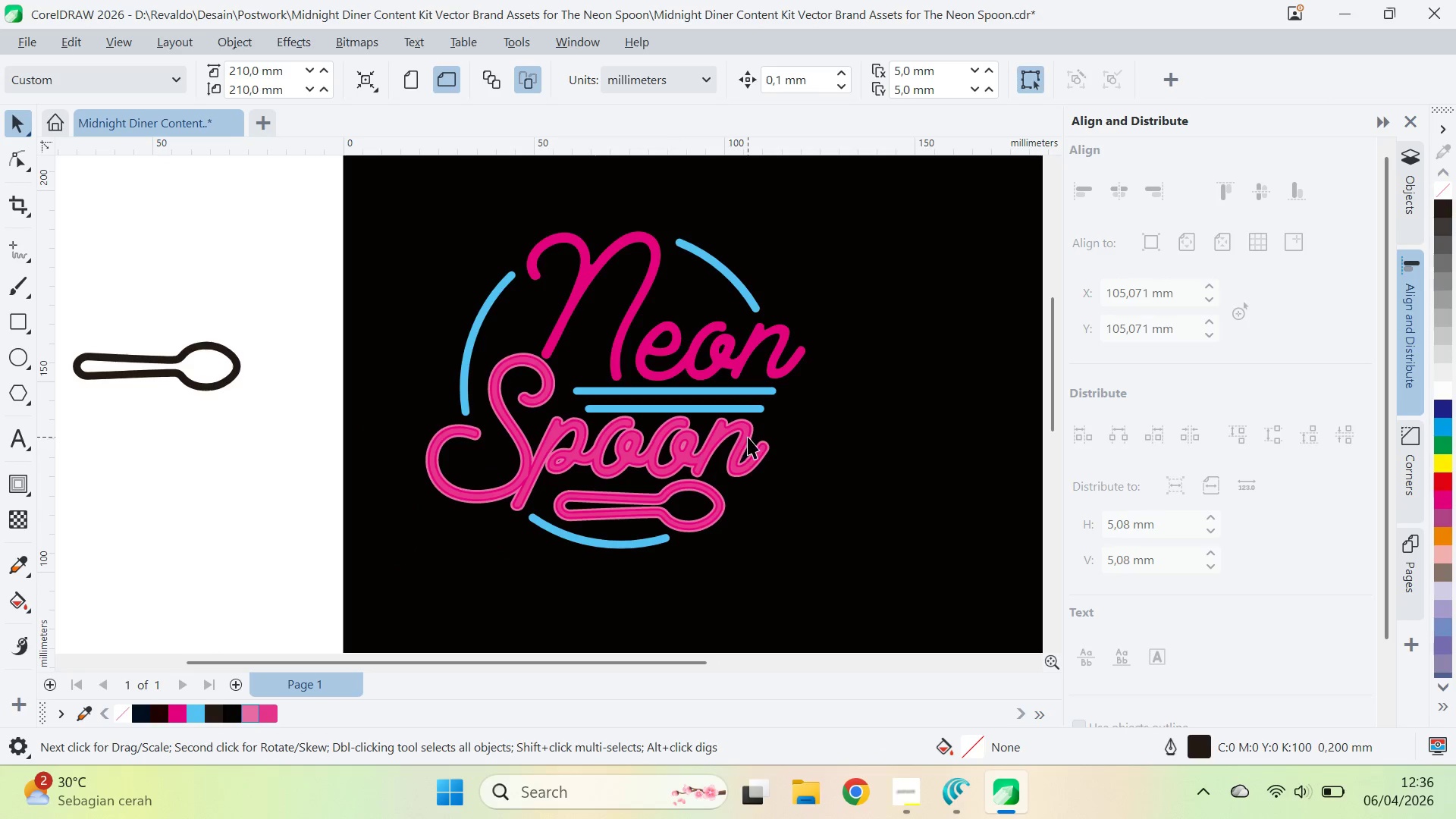 
key(Control+S)
 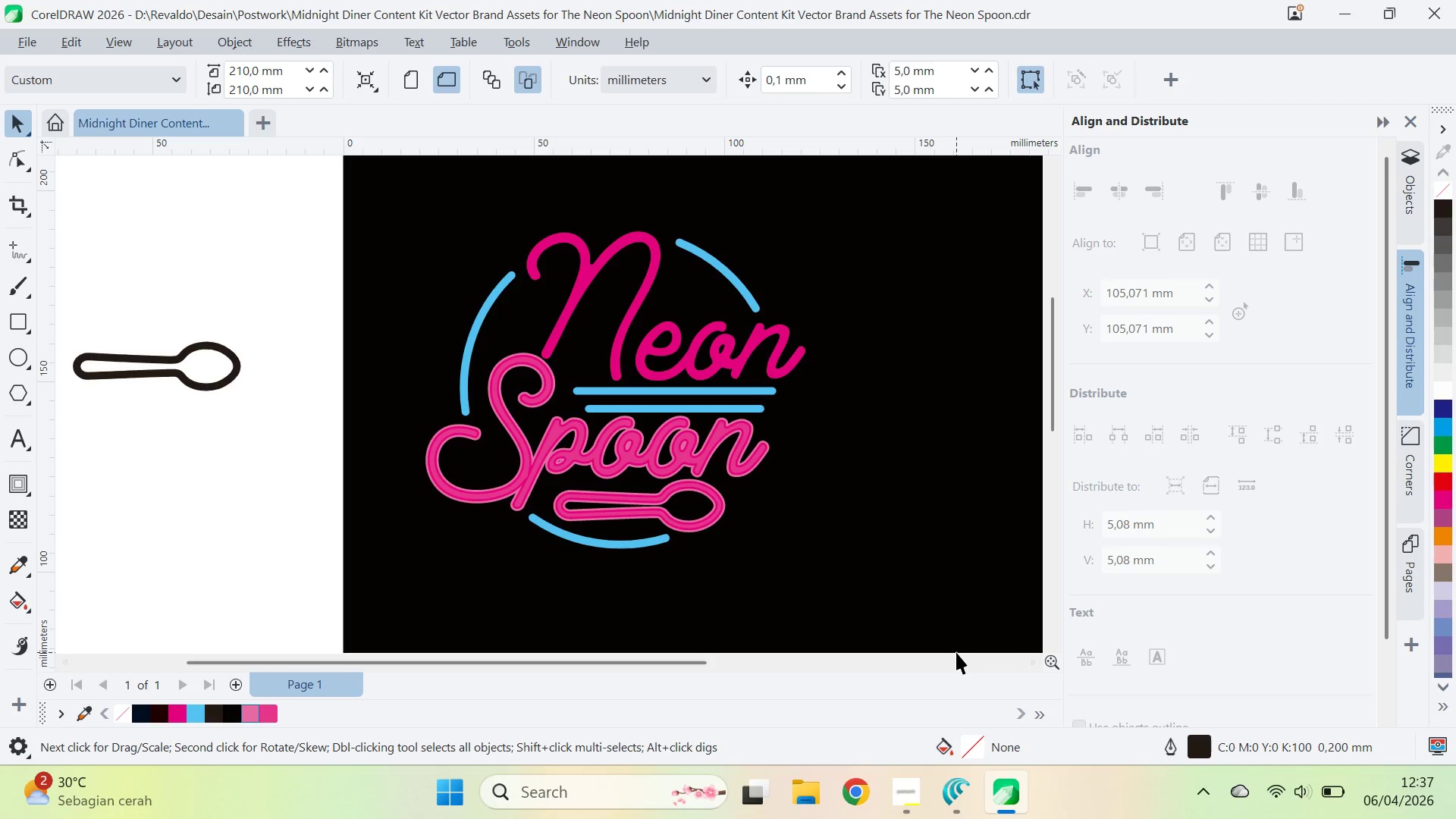 
wait(19.7)
 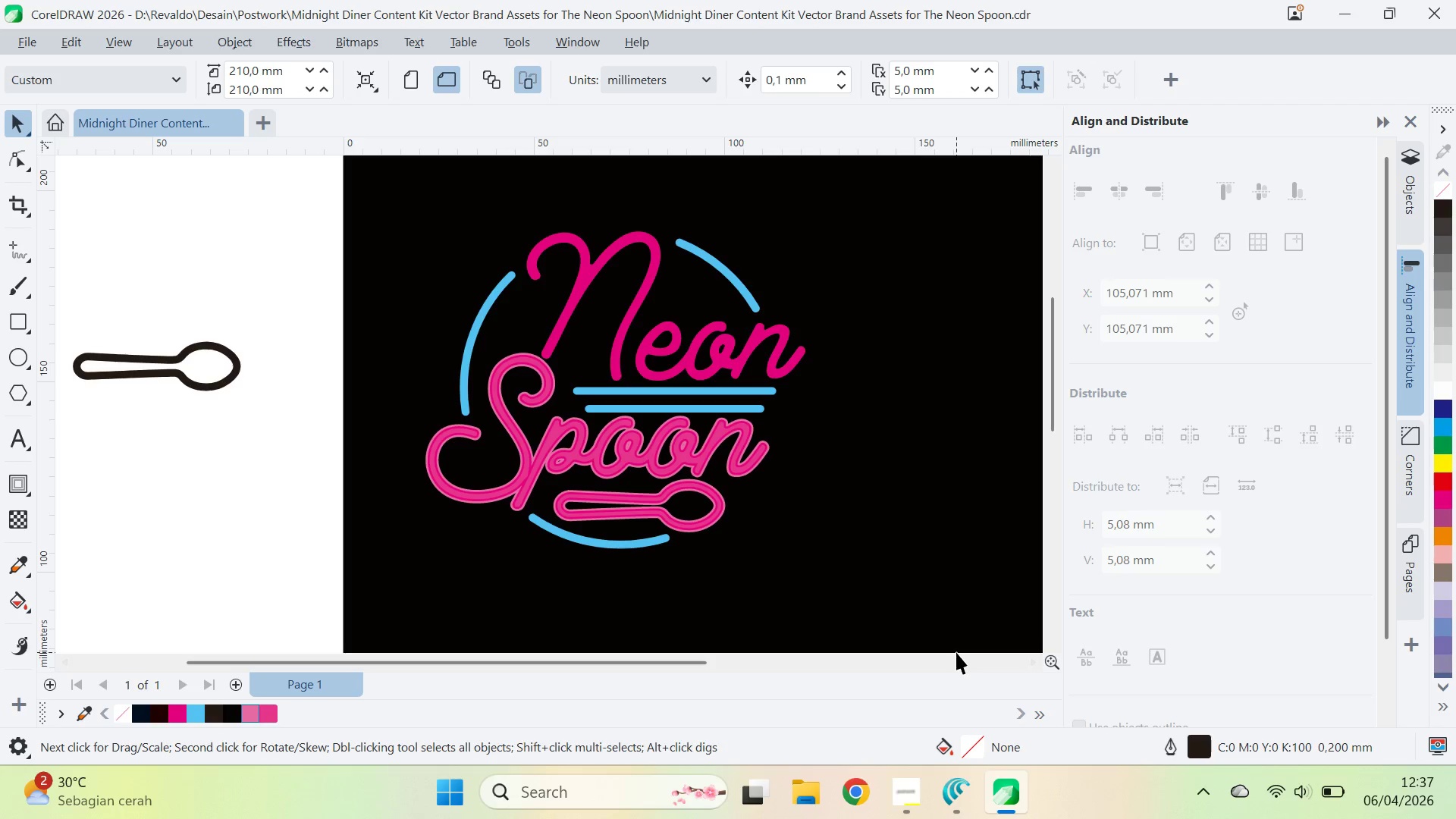 
scroll: coordinate [632, 339], scroll_direction: up, amount: 5.0
 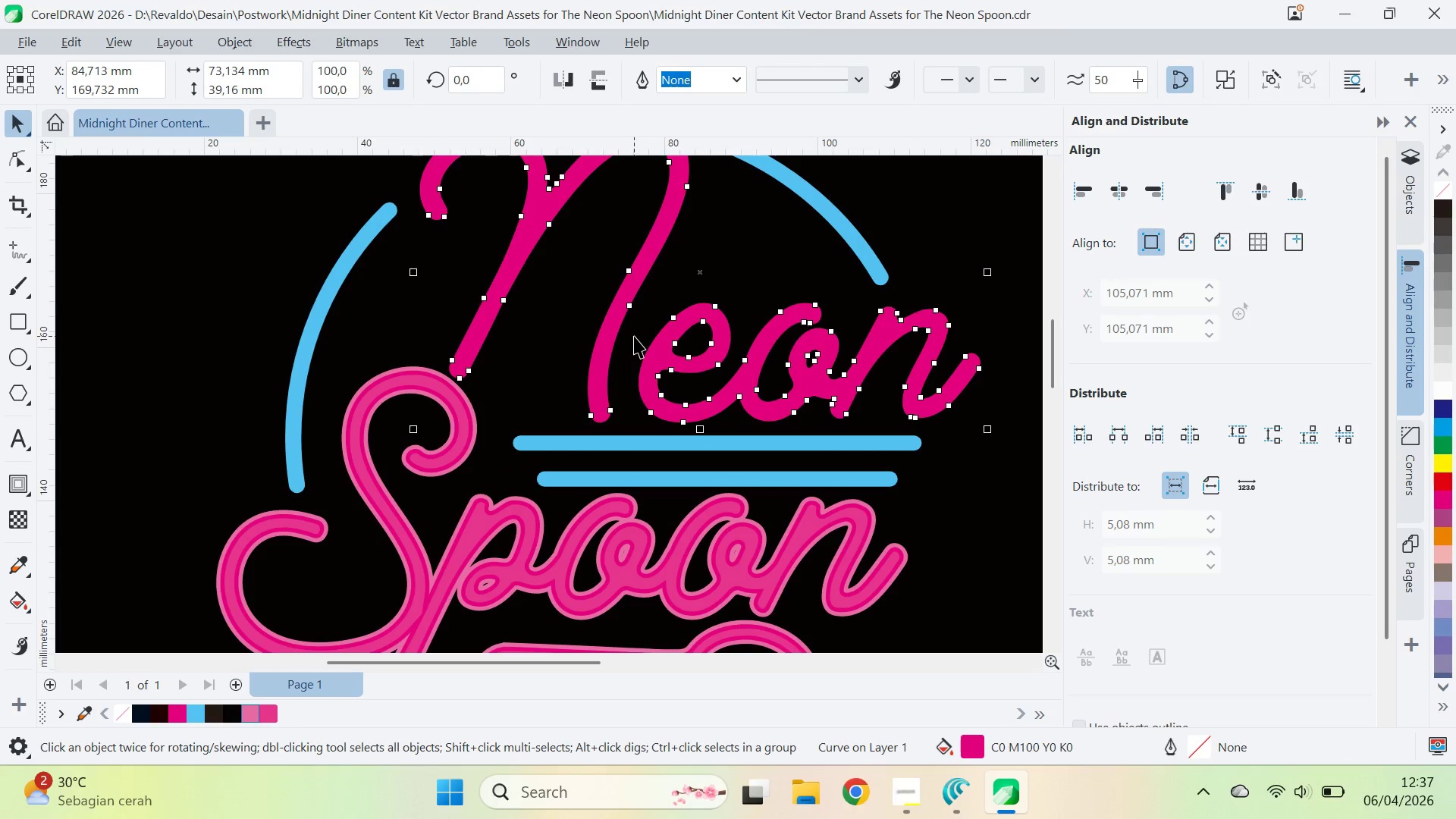 
scroll: coordinate [634, 336], scroll_direction: down, amount: 3.0
 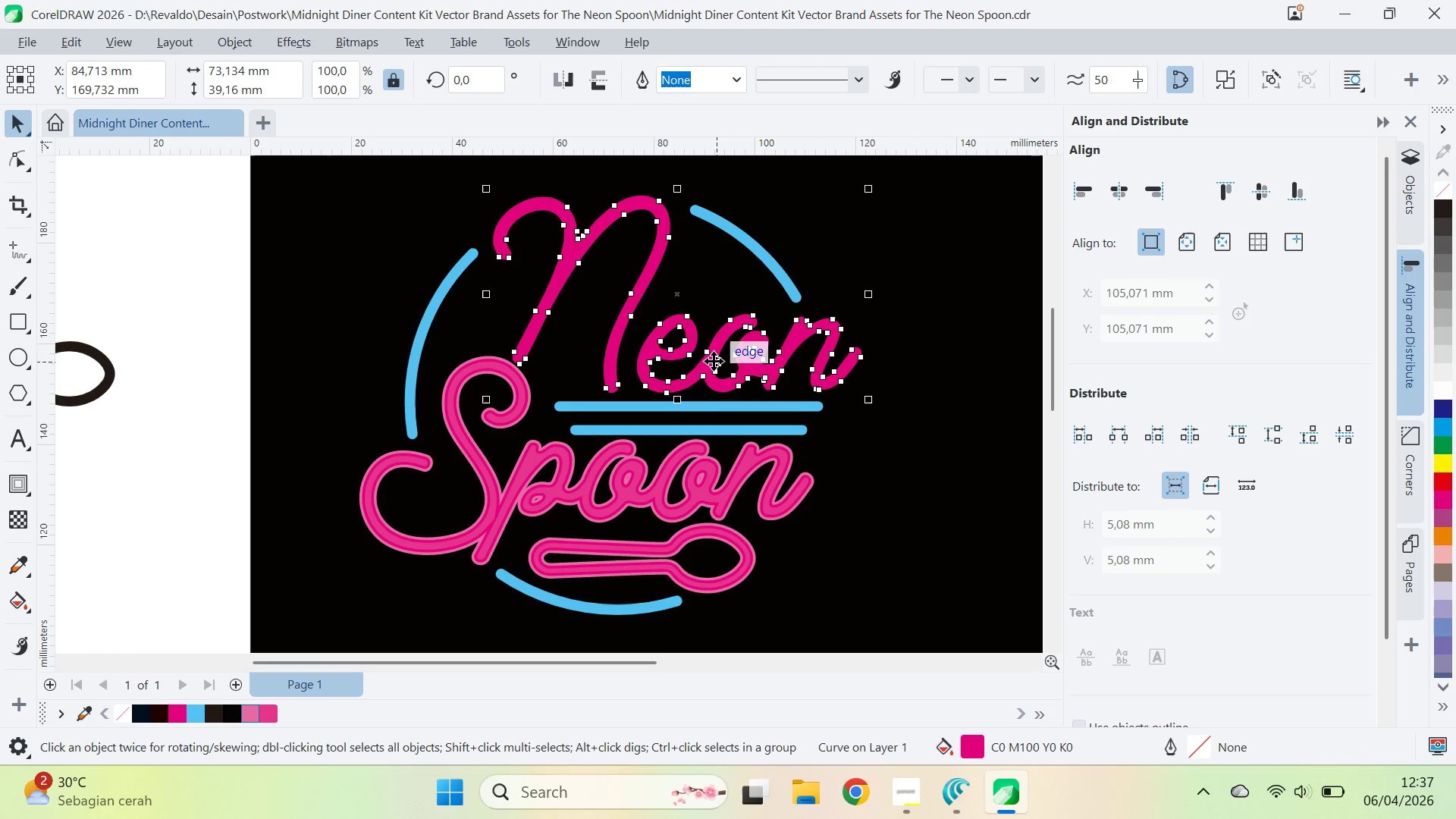 
key(ArrowUp)
 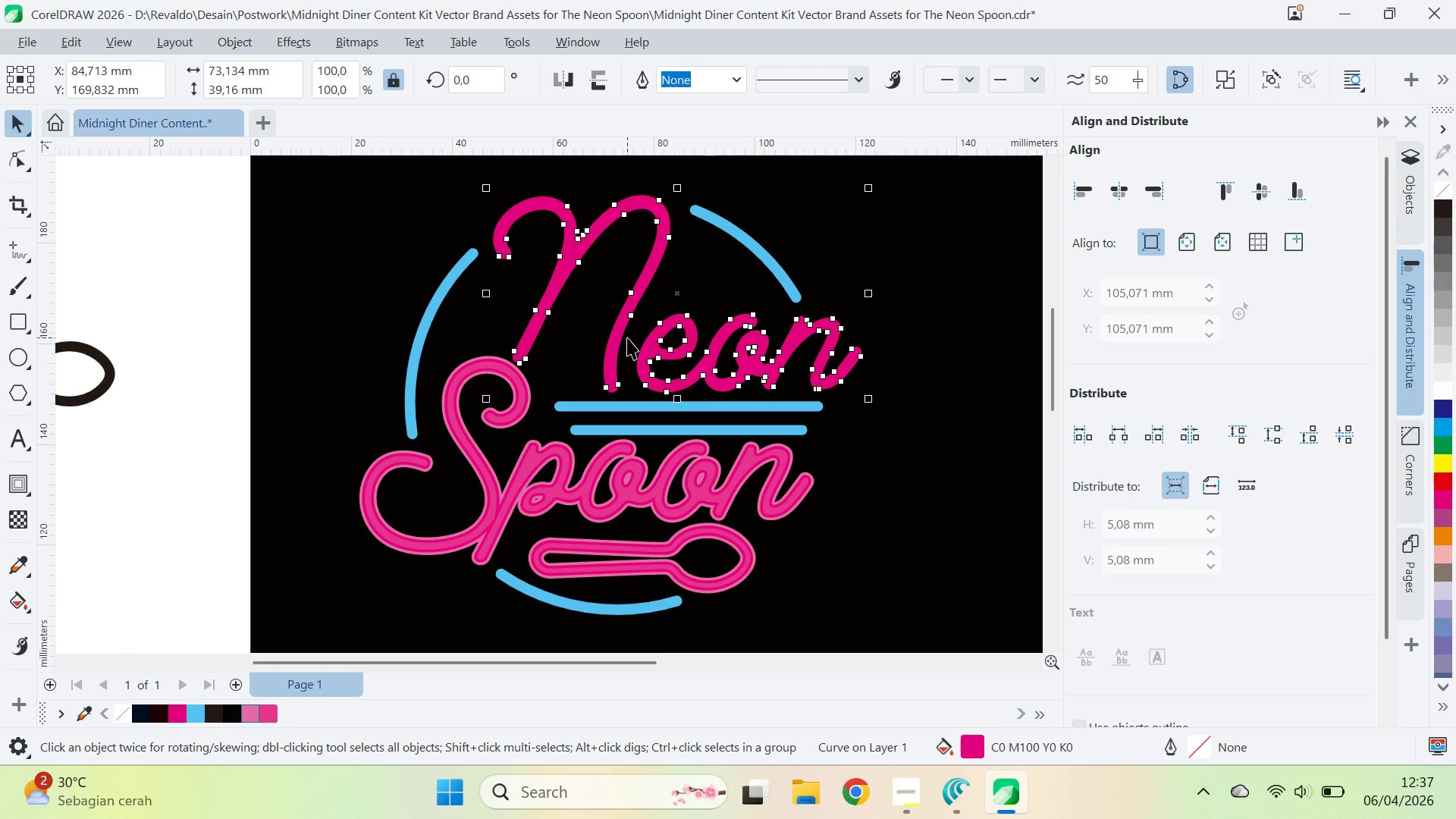 
key(A)
 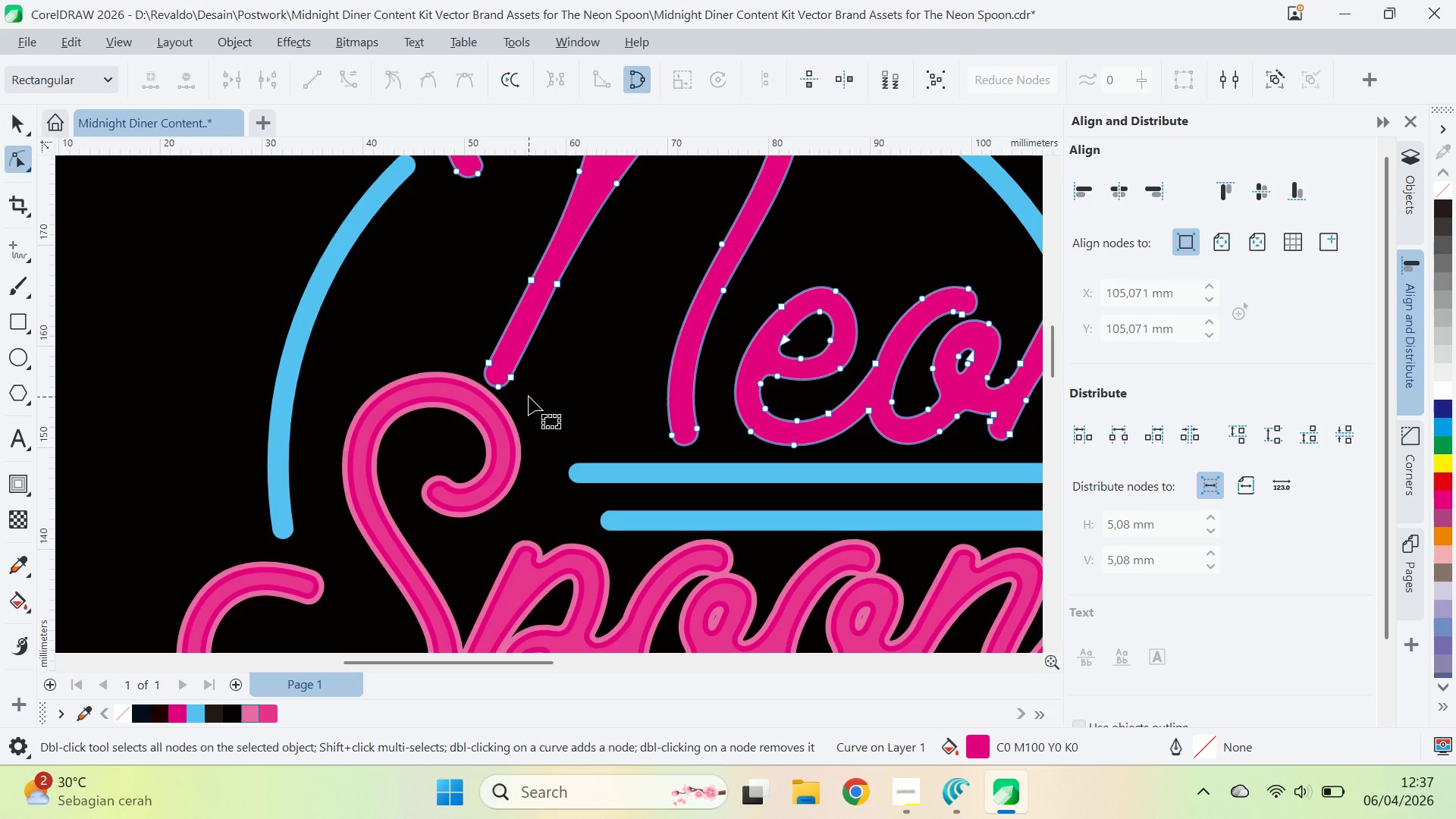 
left_click_drag(start_coordinate=[529, 394], to_coordinate=[457, 359])
 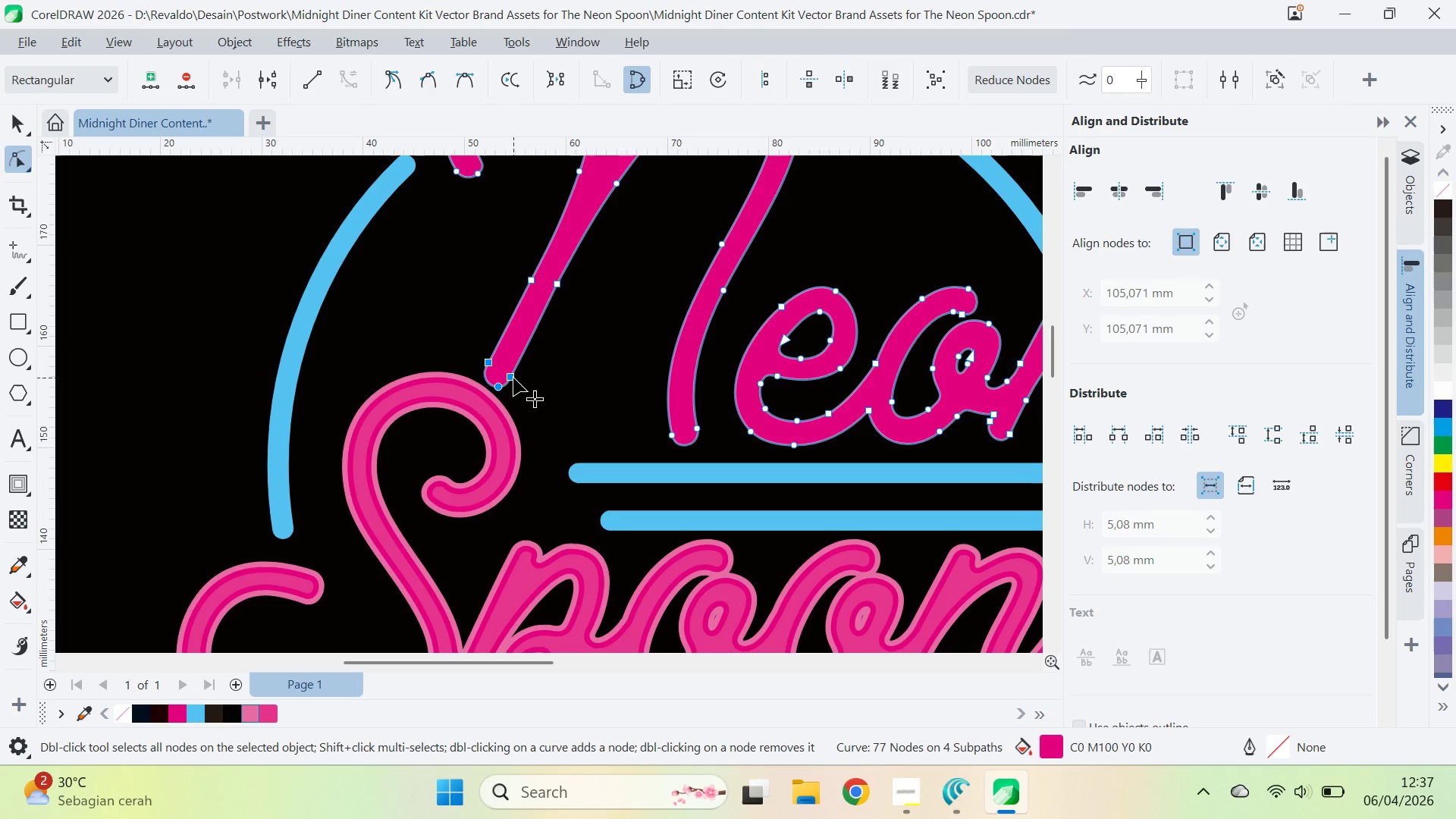 
scroll: coordinate [521, 376], scroll_direction: up, amount: 5.0
 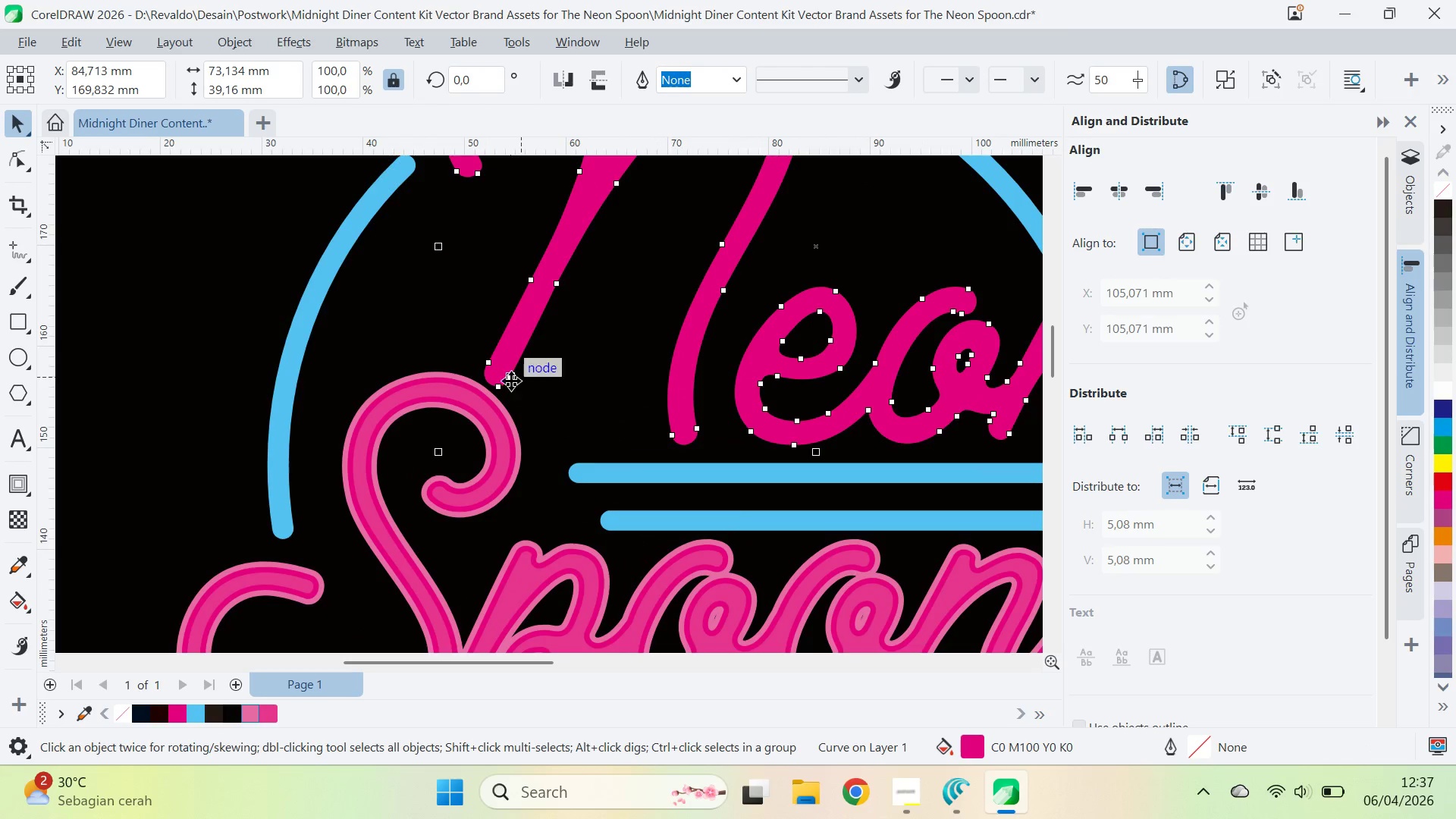 
left_click_drag(start_coordinate=[513, 378], to_coordinate=[526, 354])
 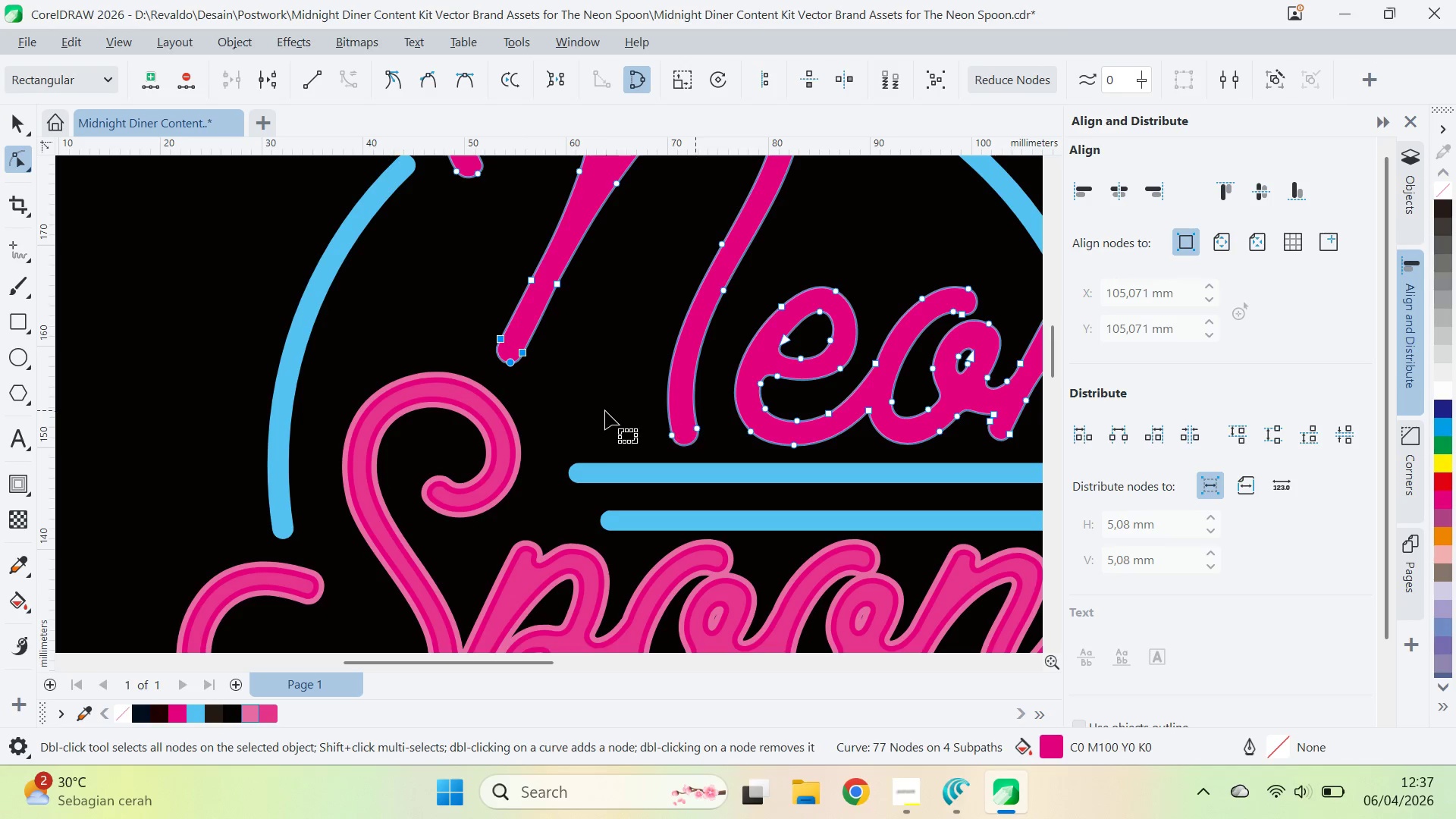 
type(vq)
 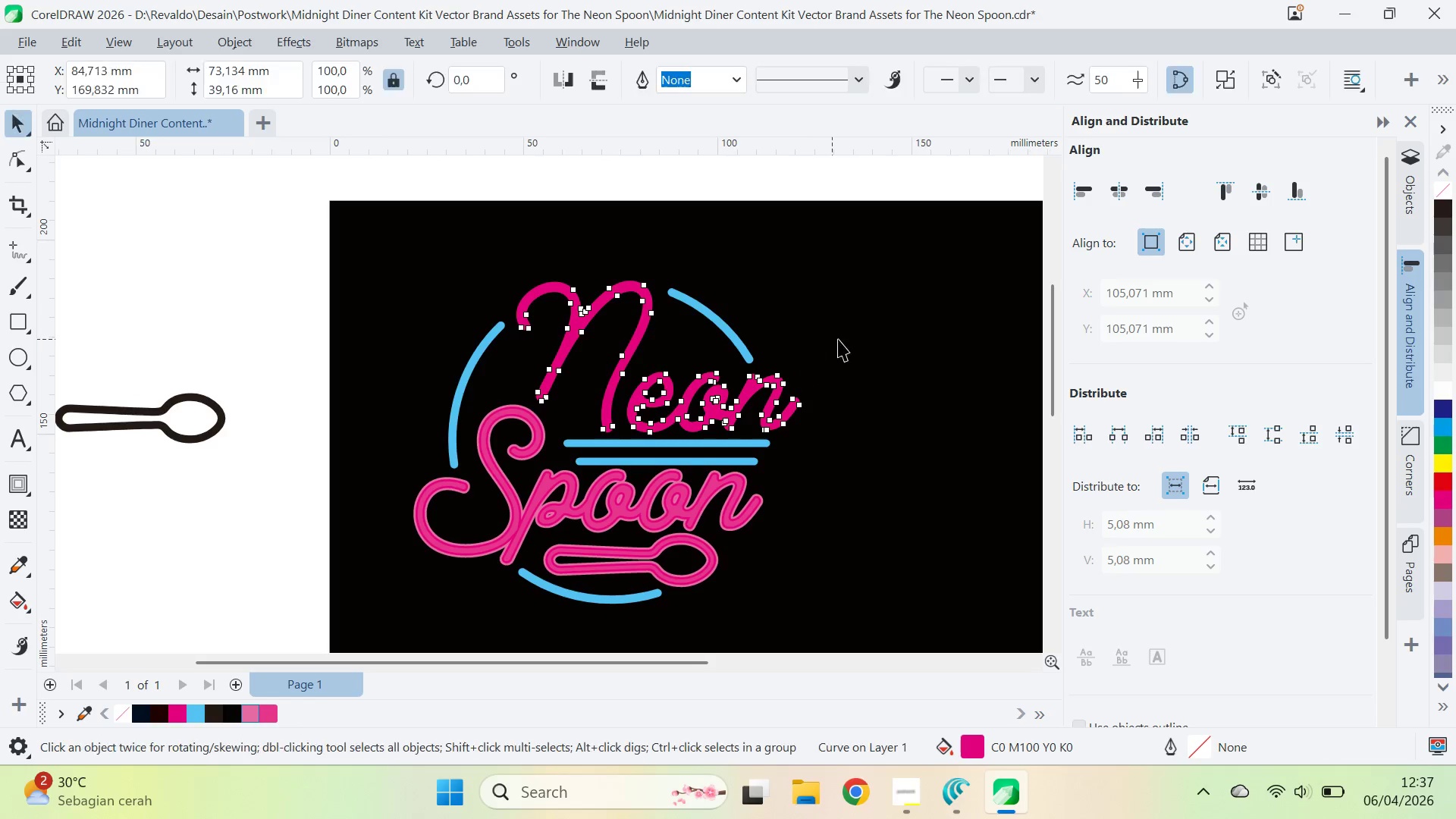 
left_click_drag(start_coordinate=[846, 316], to_coordinate=[812, 336])
 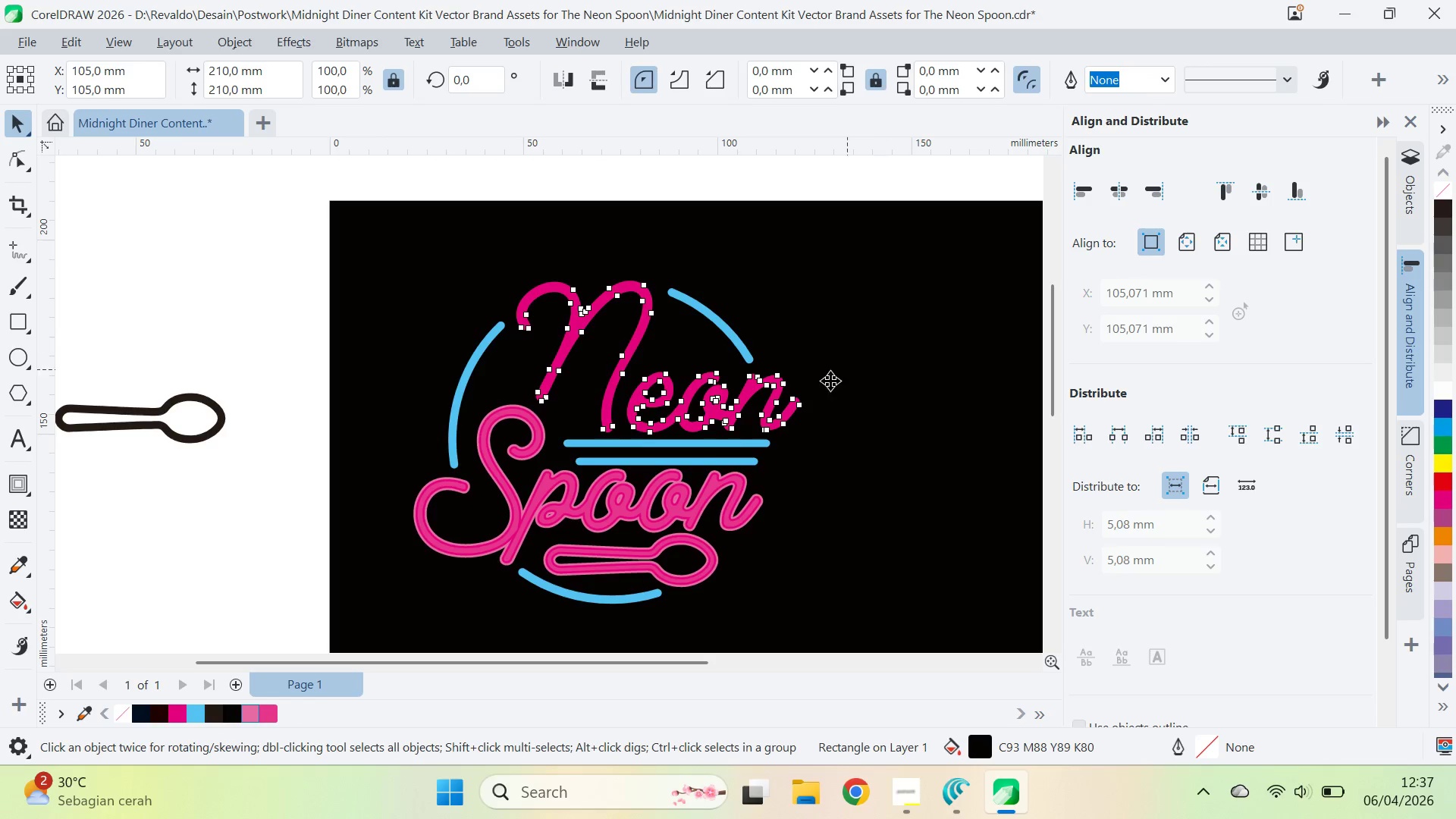 
scroll: coordinate [616, 393], scroll_direction: down, amount: 7.0
 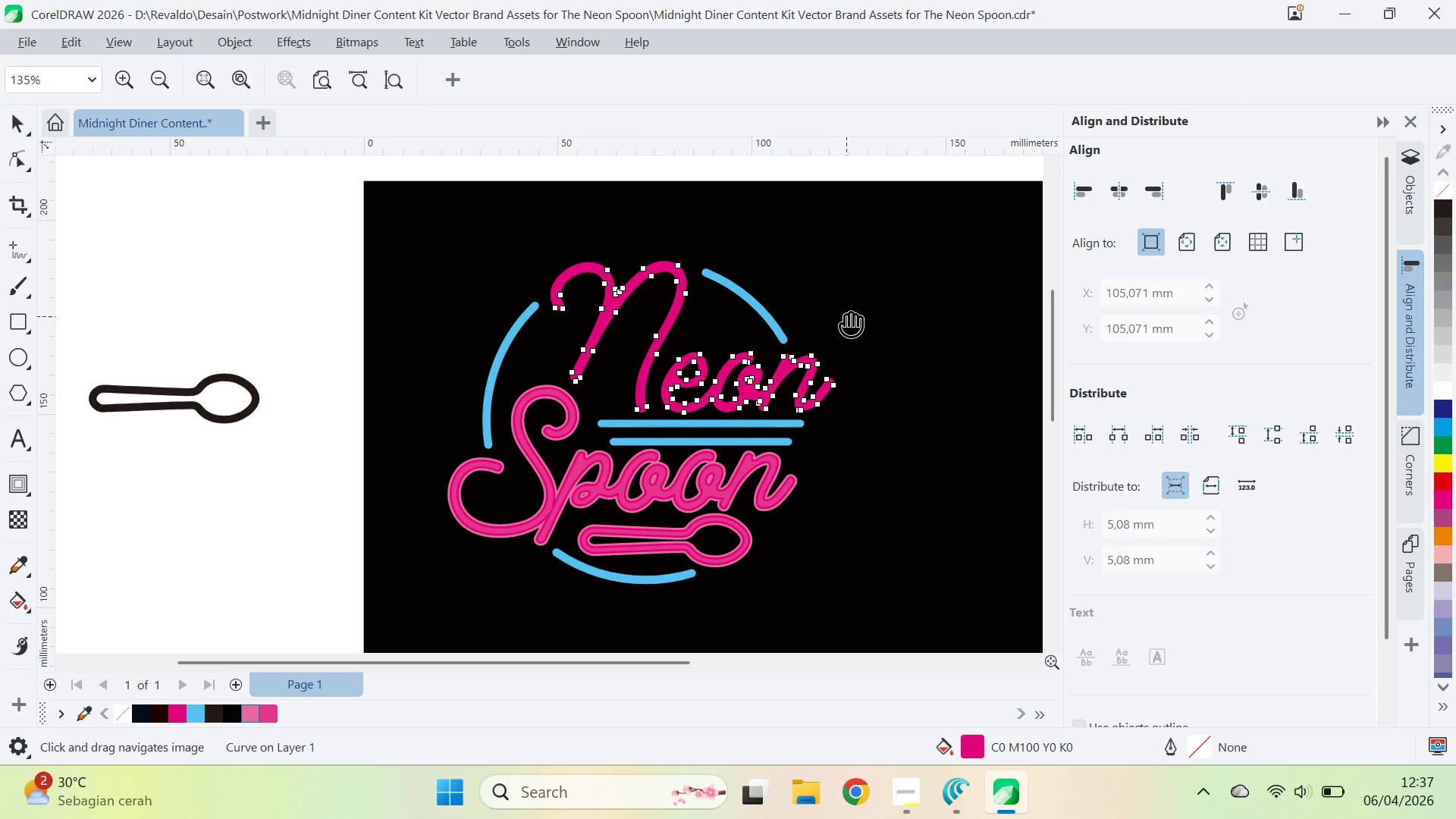 
key(V)
 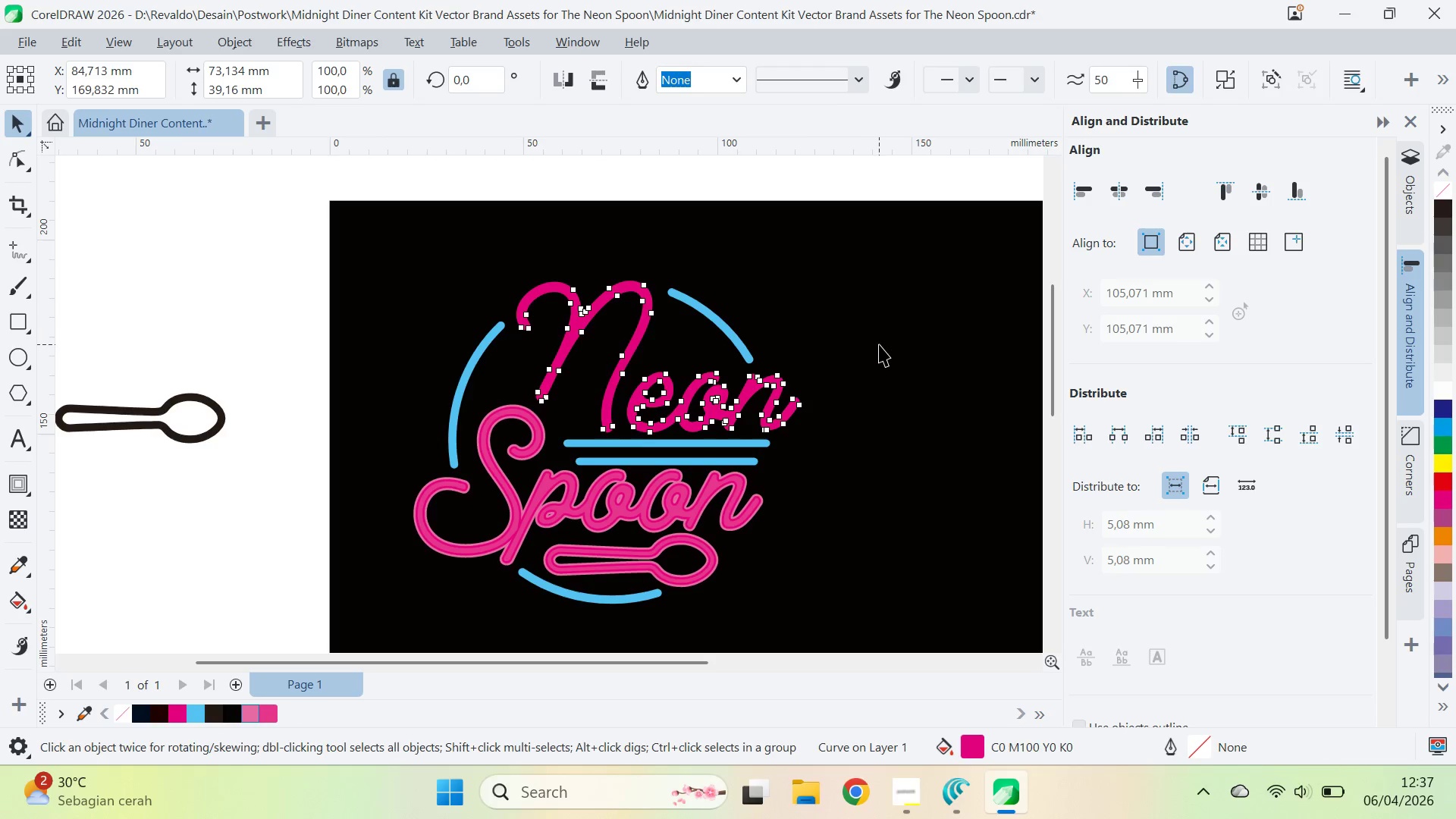 
left_click([879, 344])
 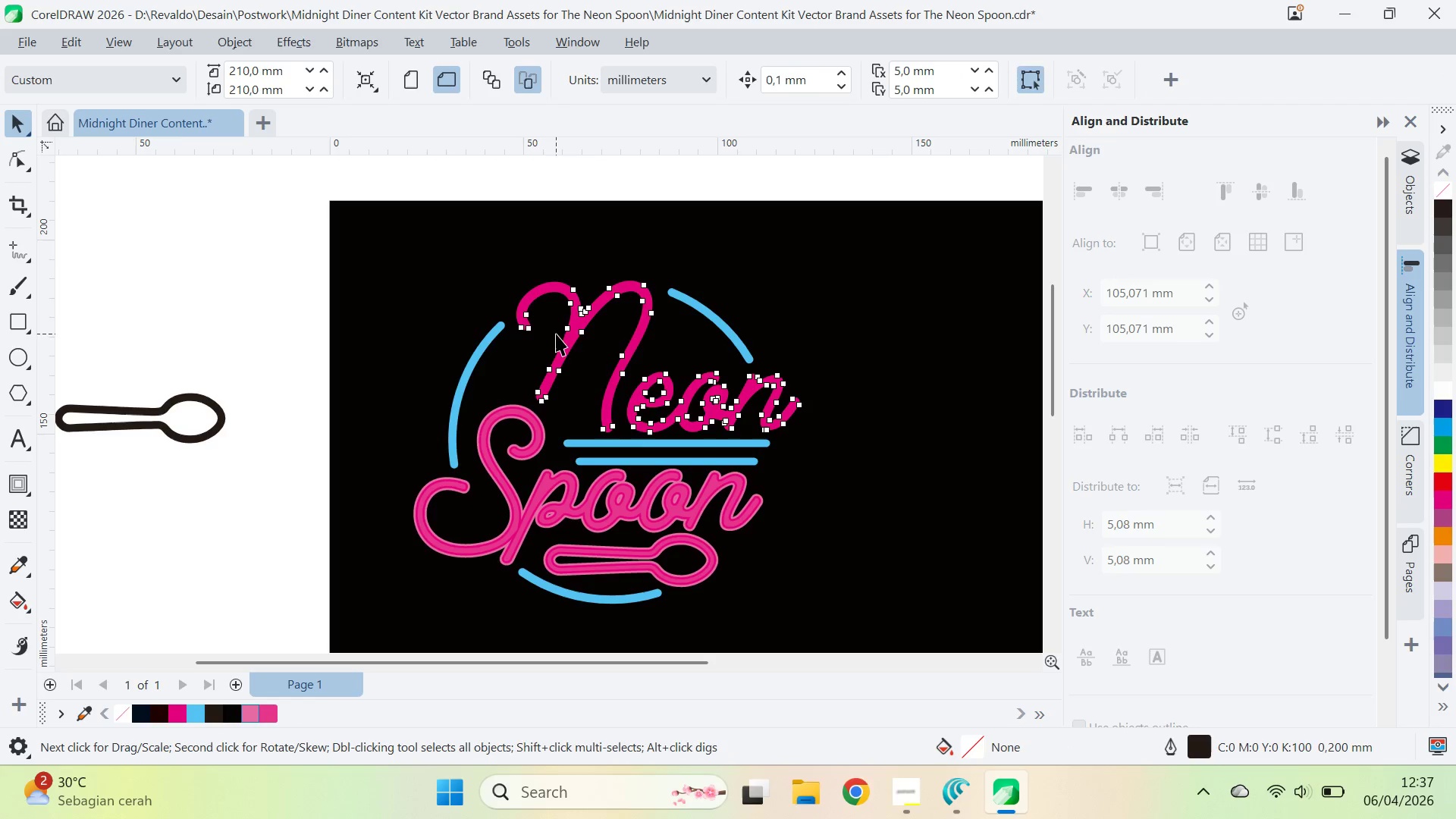 
type(qv)
 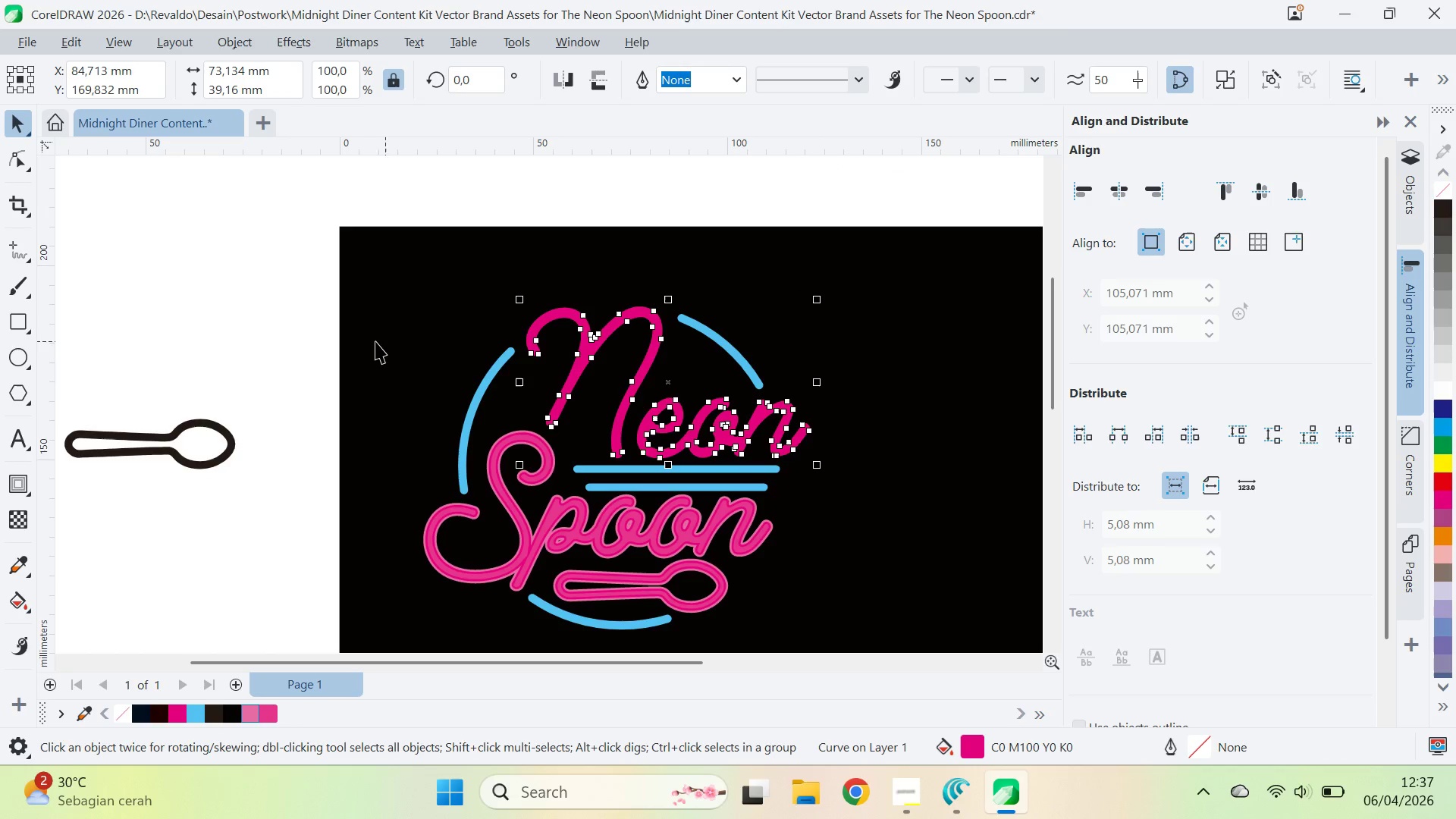 
left_click_drag(start_coordinate=[391, 334], to_coordinate=[822, 362])
 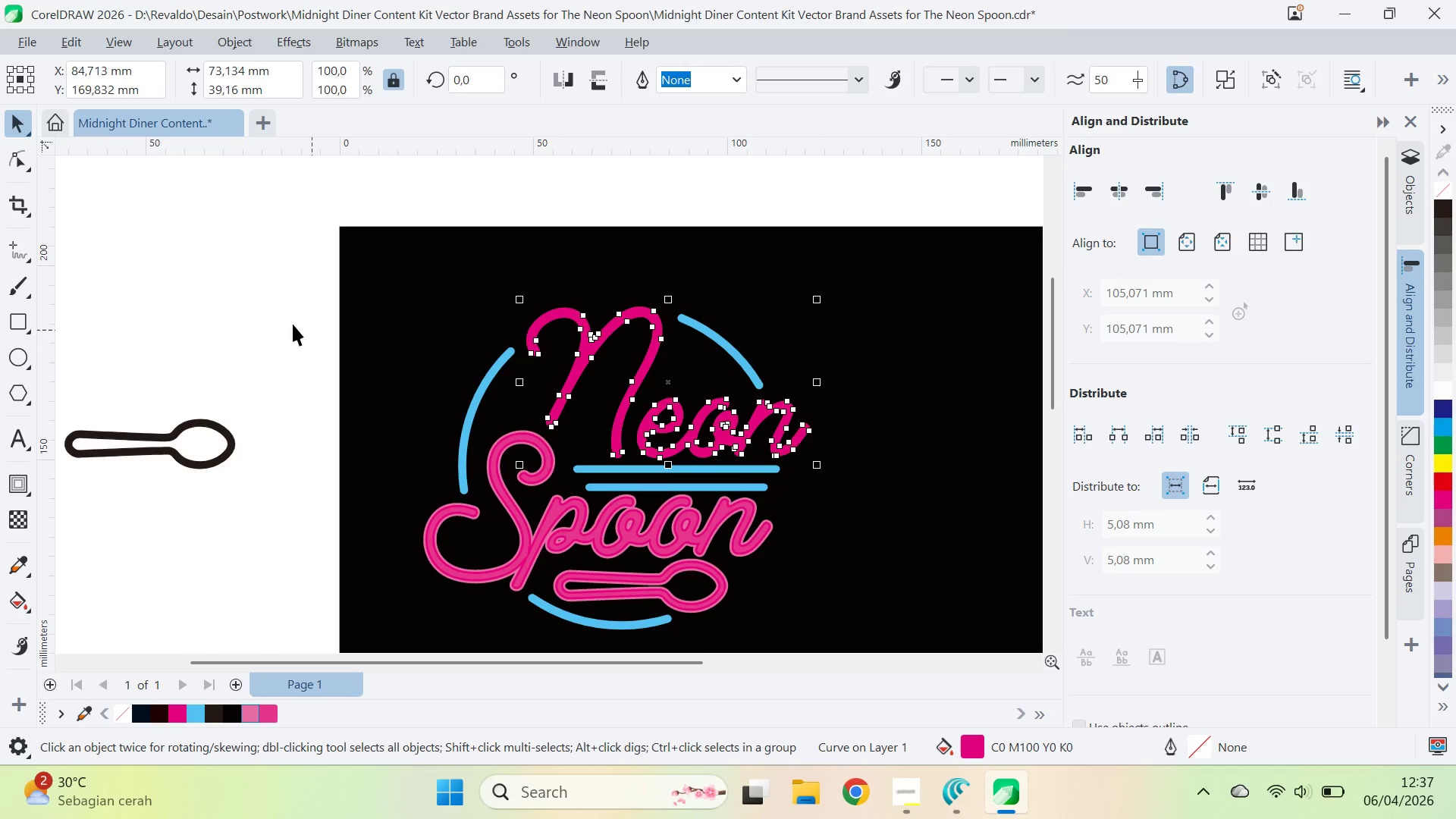 
left_click([293, 323])
 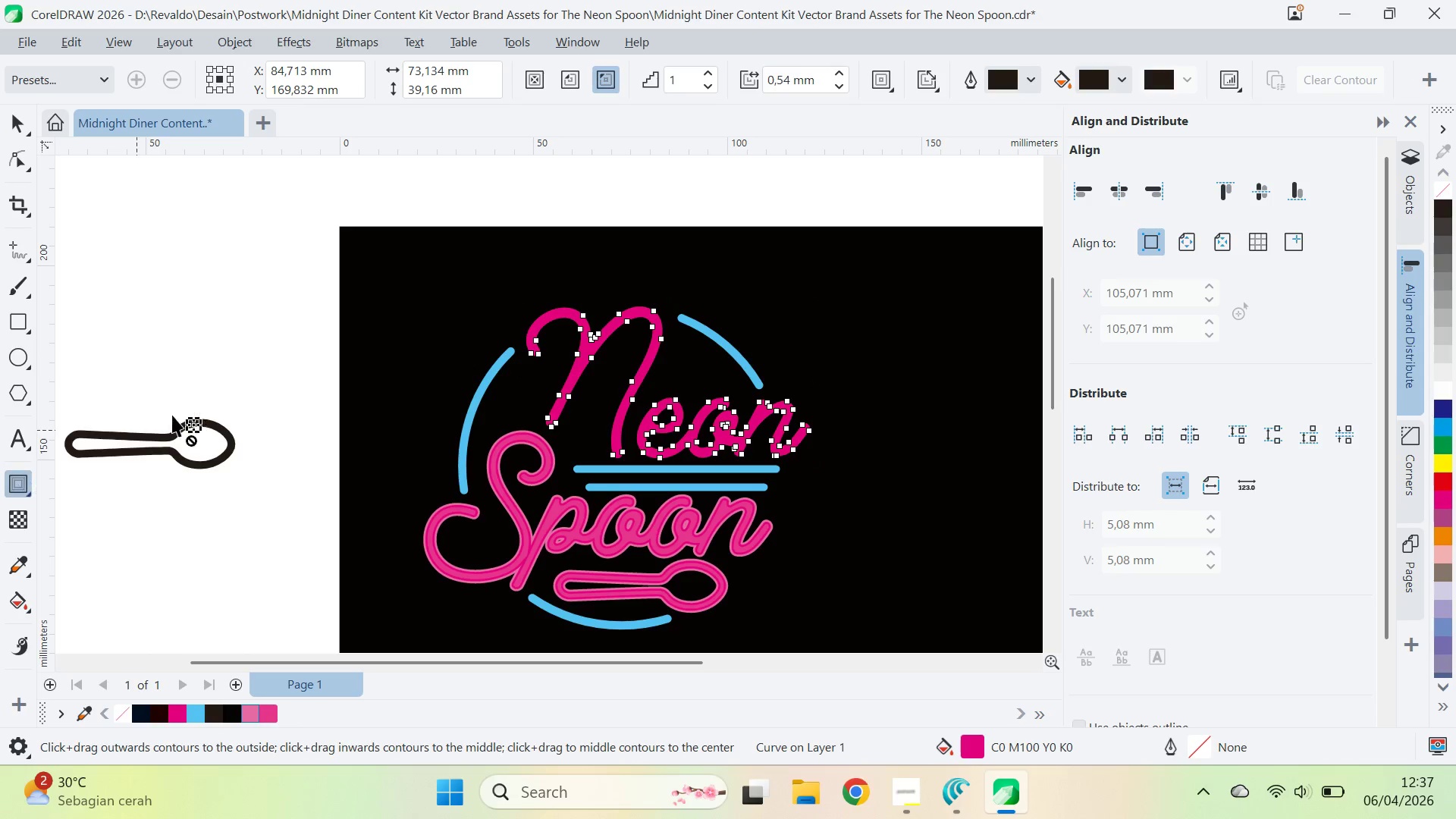 
left_click([613, 89])
 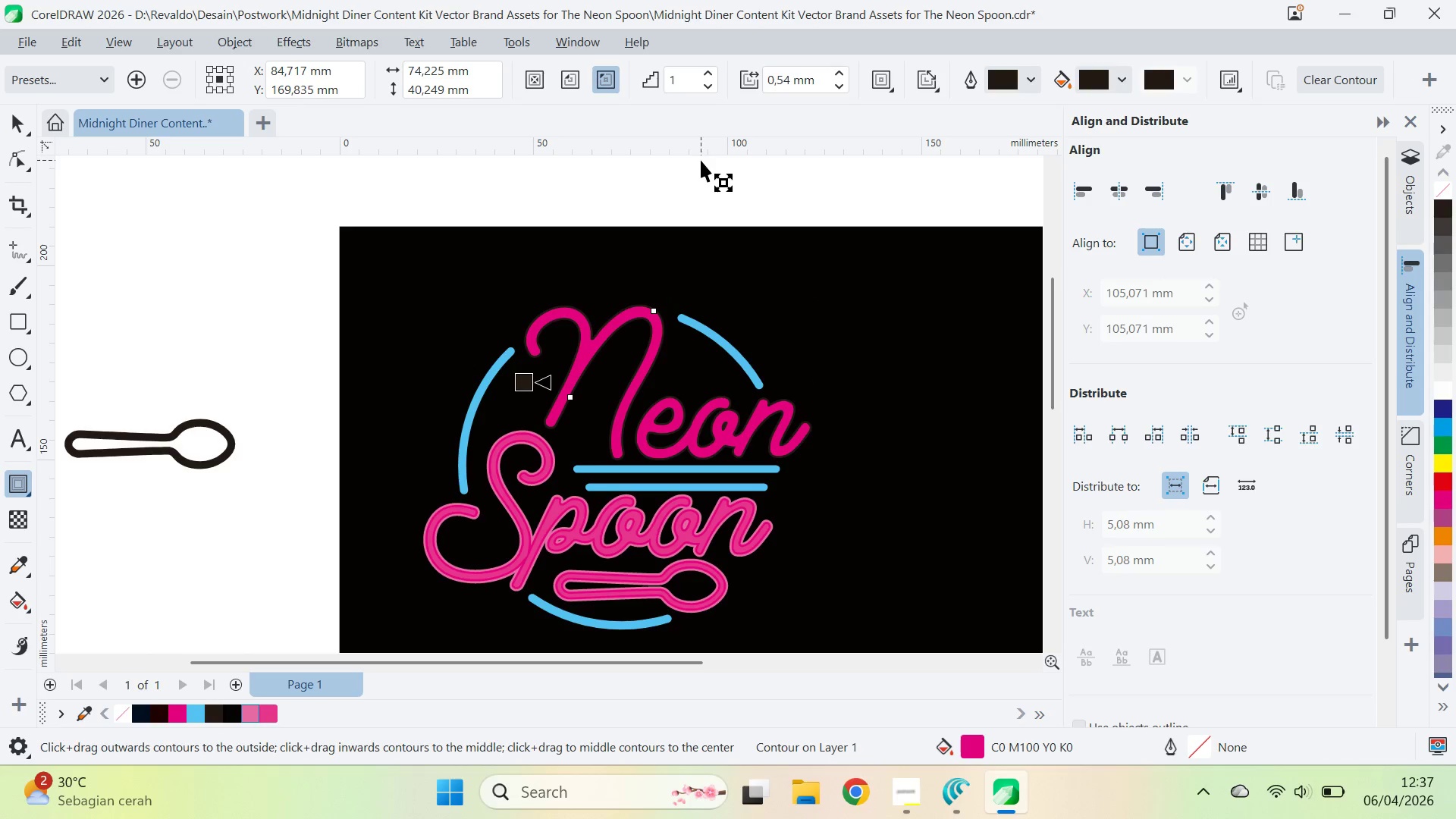 
key(Control+K)
 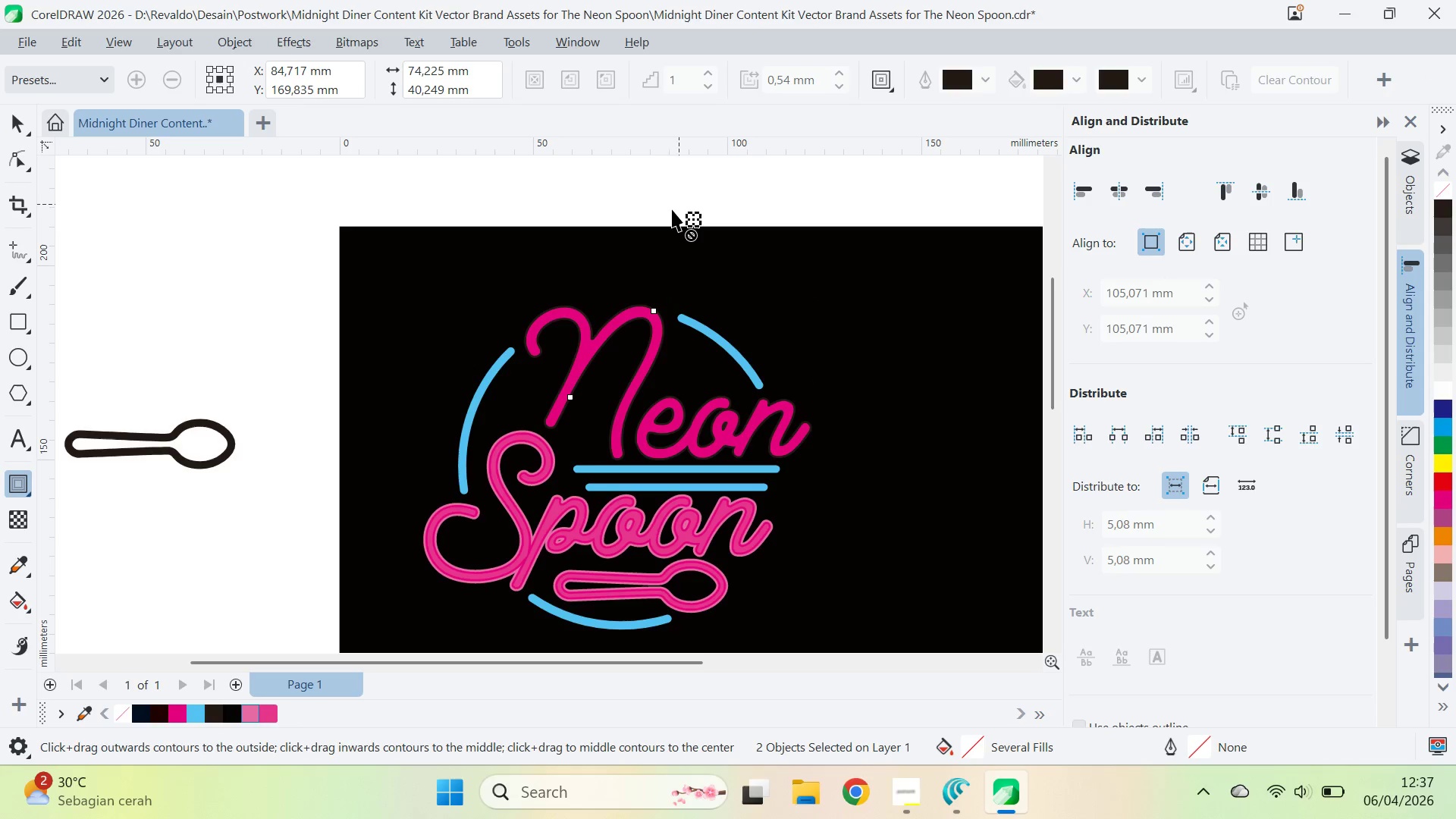 
key(V)
 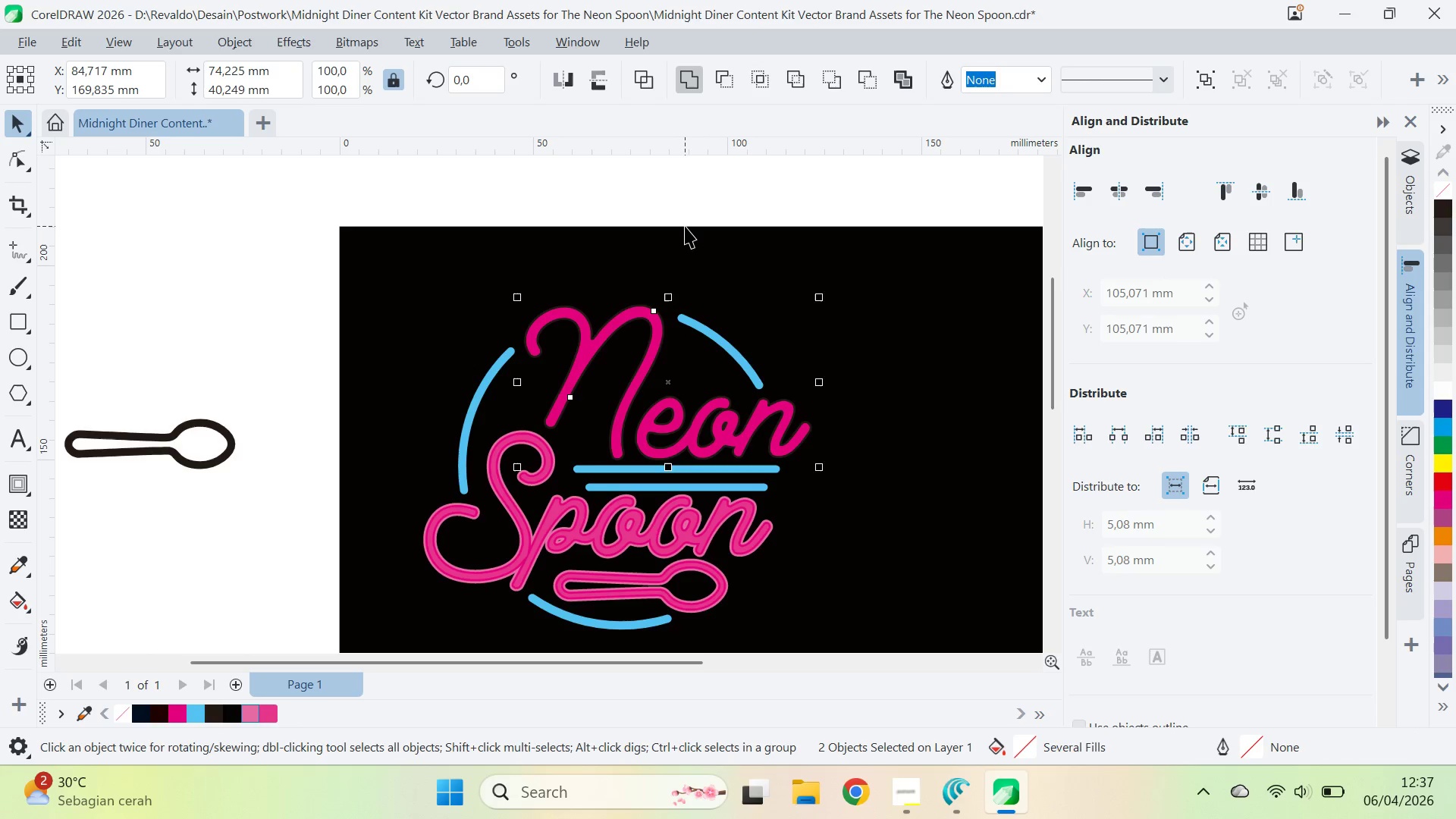 
mouse_move([661, 338])
 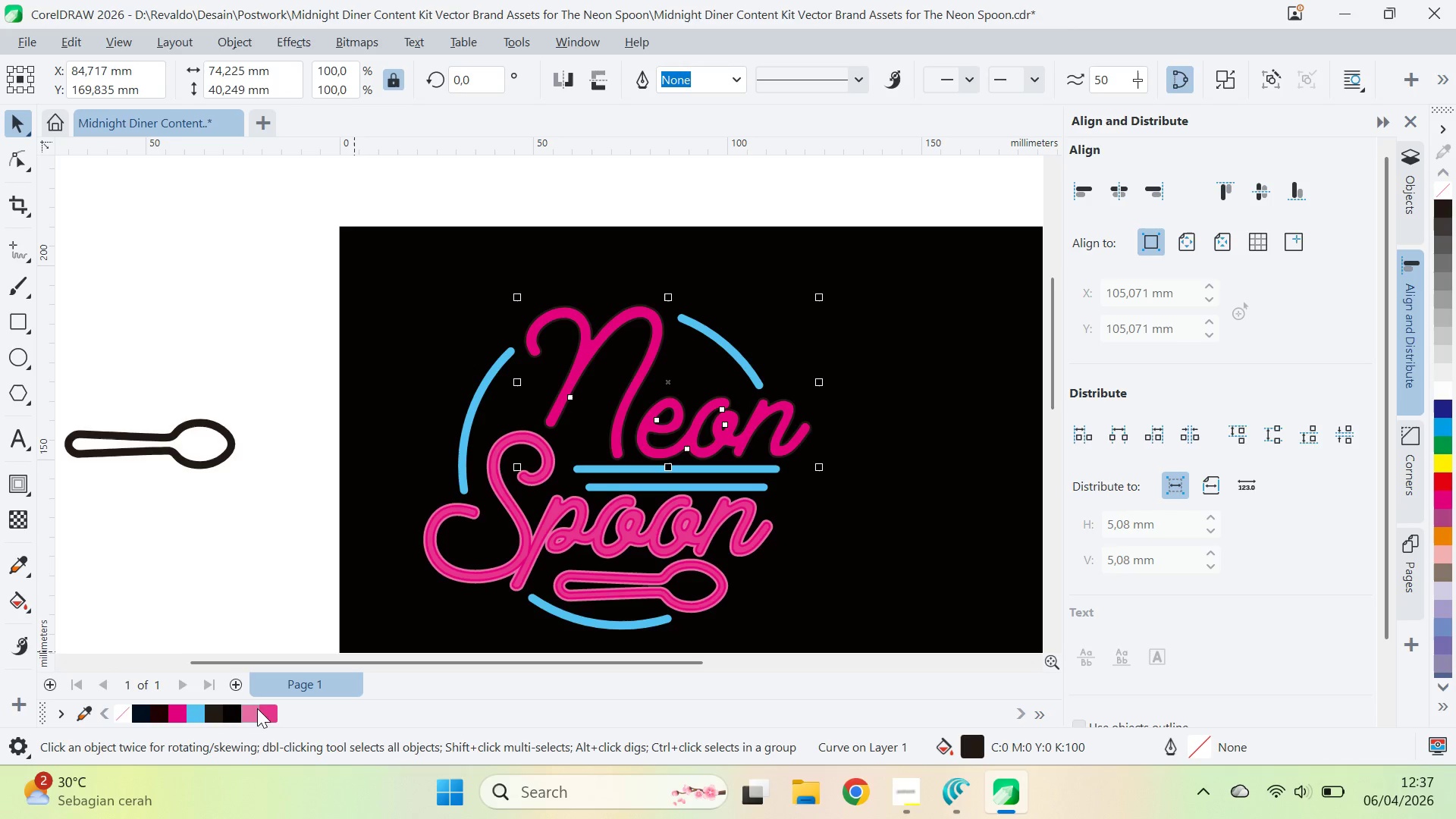 
left_click([253, 710])
 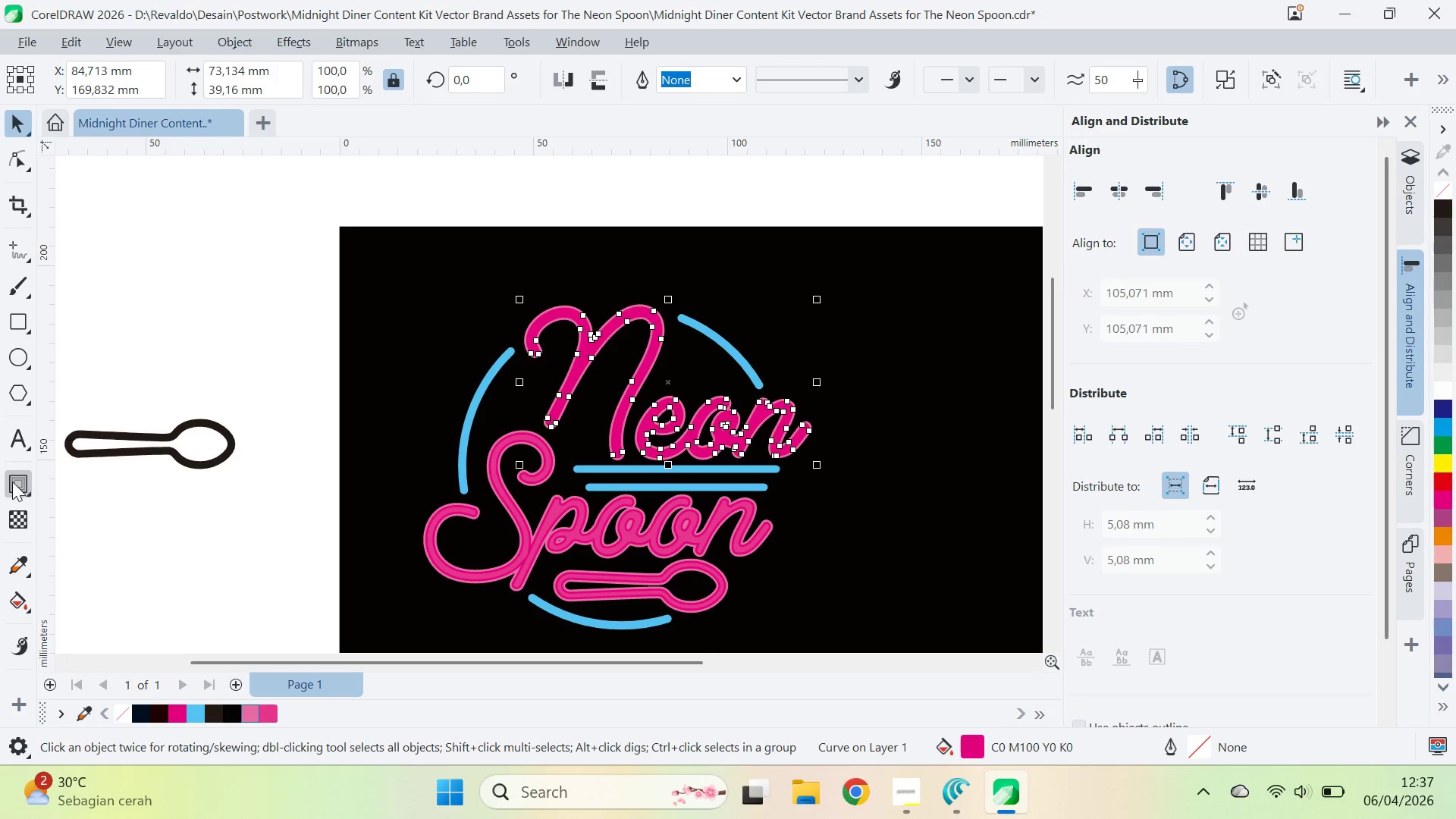 
wait(5.27)
 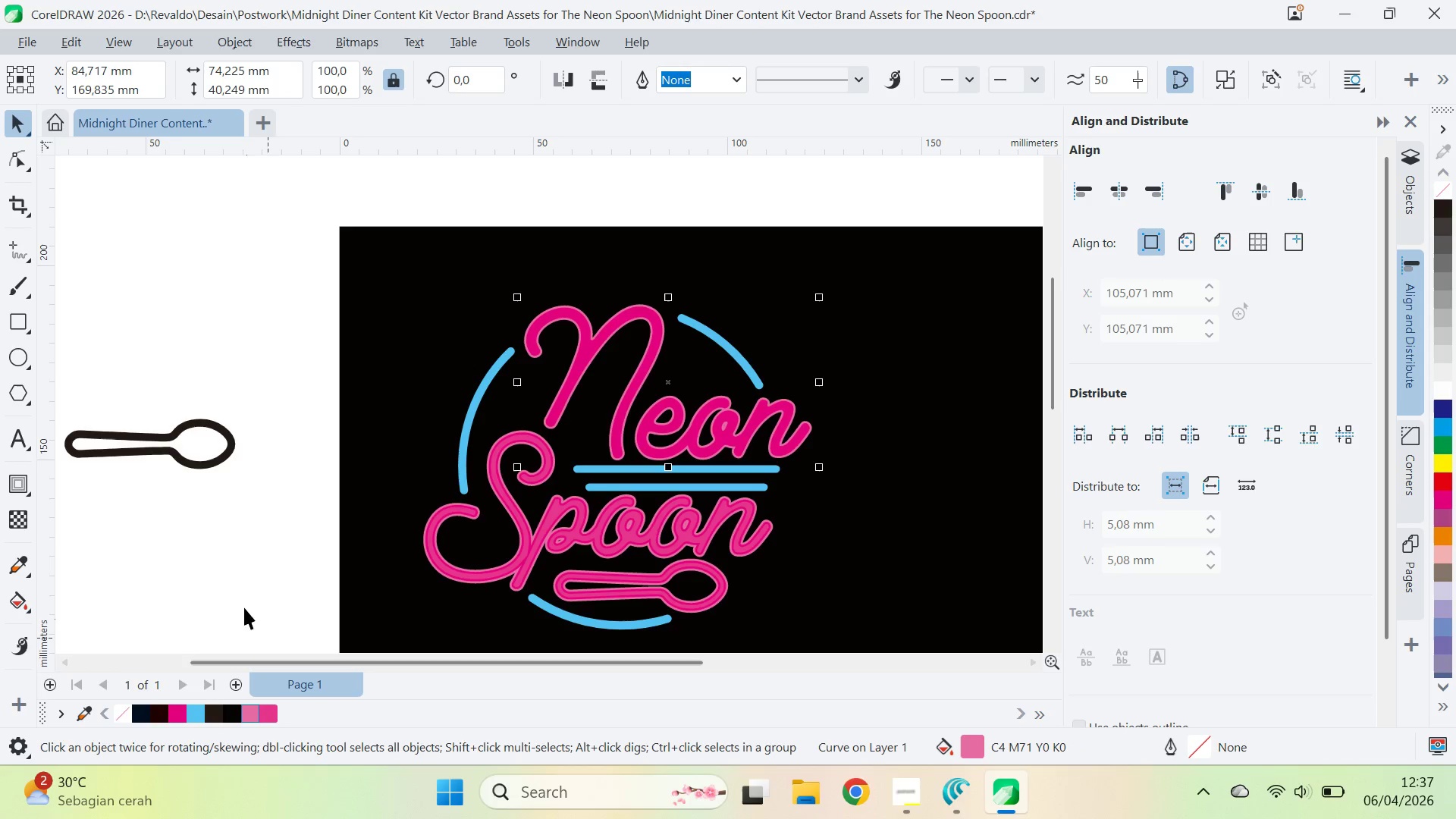 
left_click([570, 86])
 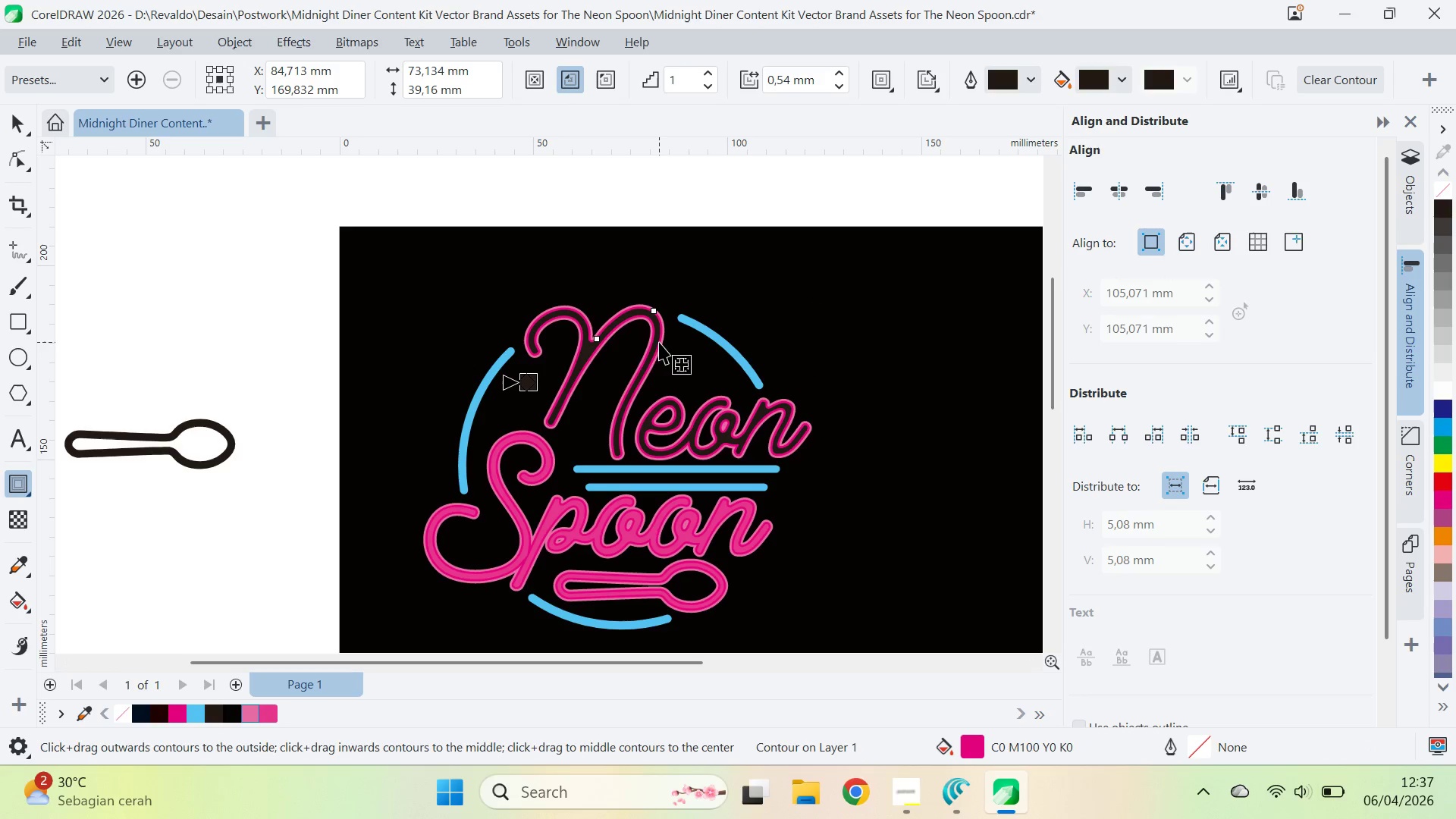 
key(Control+K)
 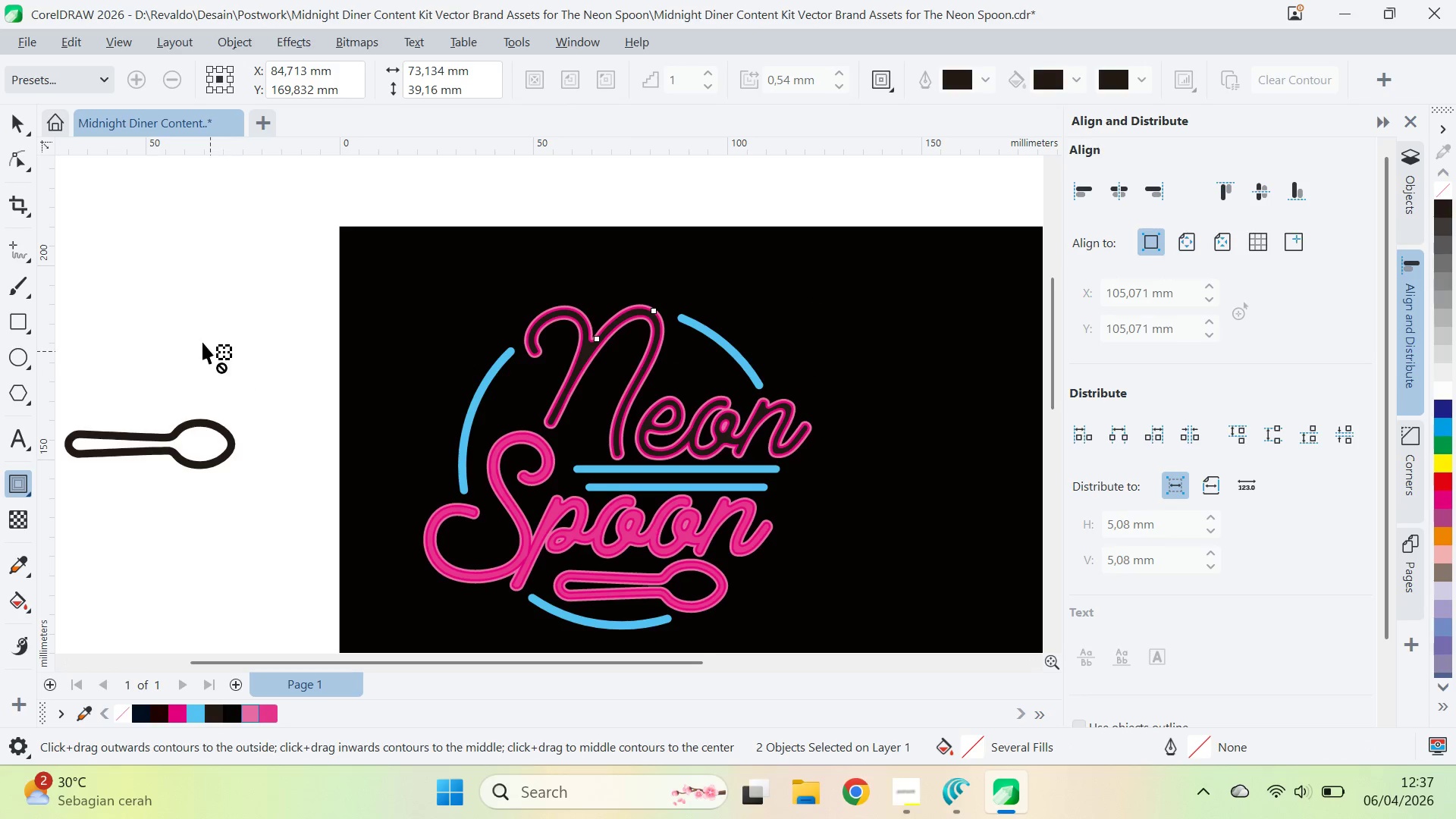 
key(V)
 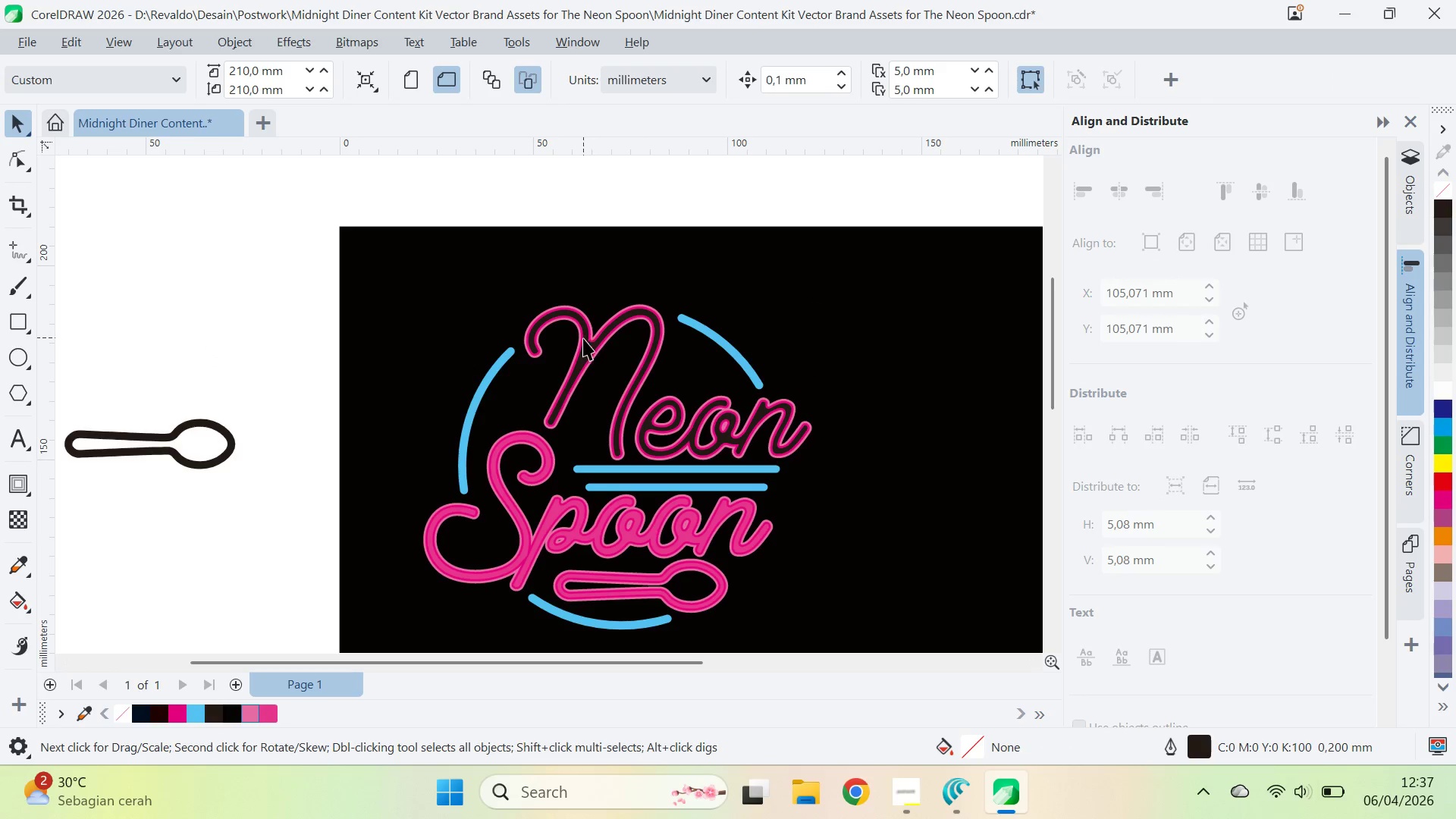 
left_click([589, 351])
 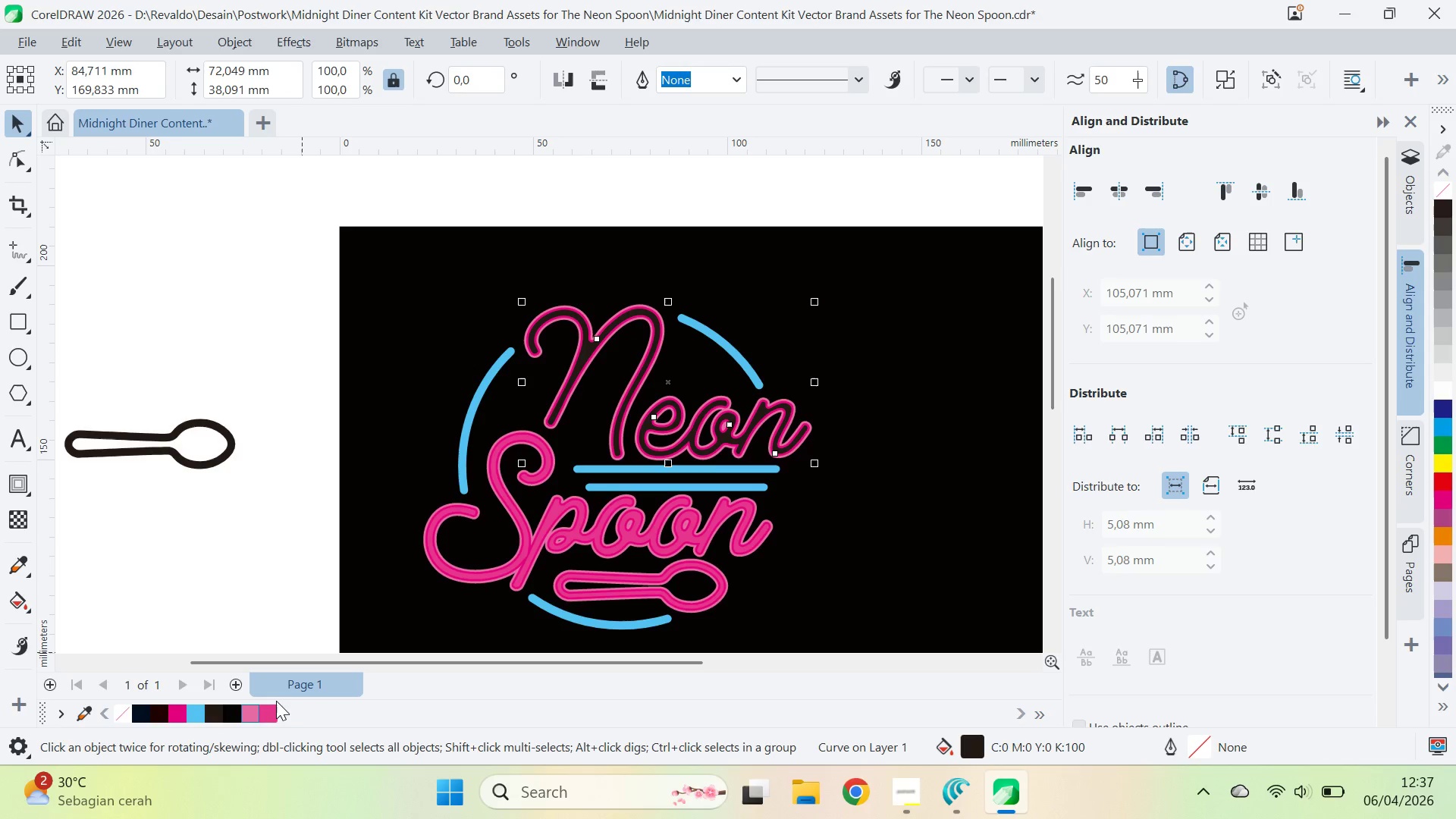 
left_click([268, 713])
 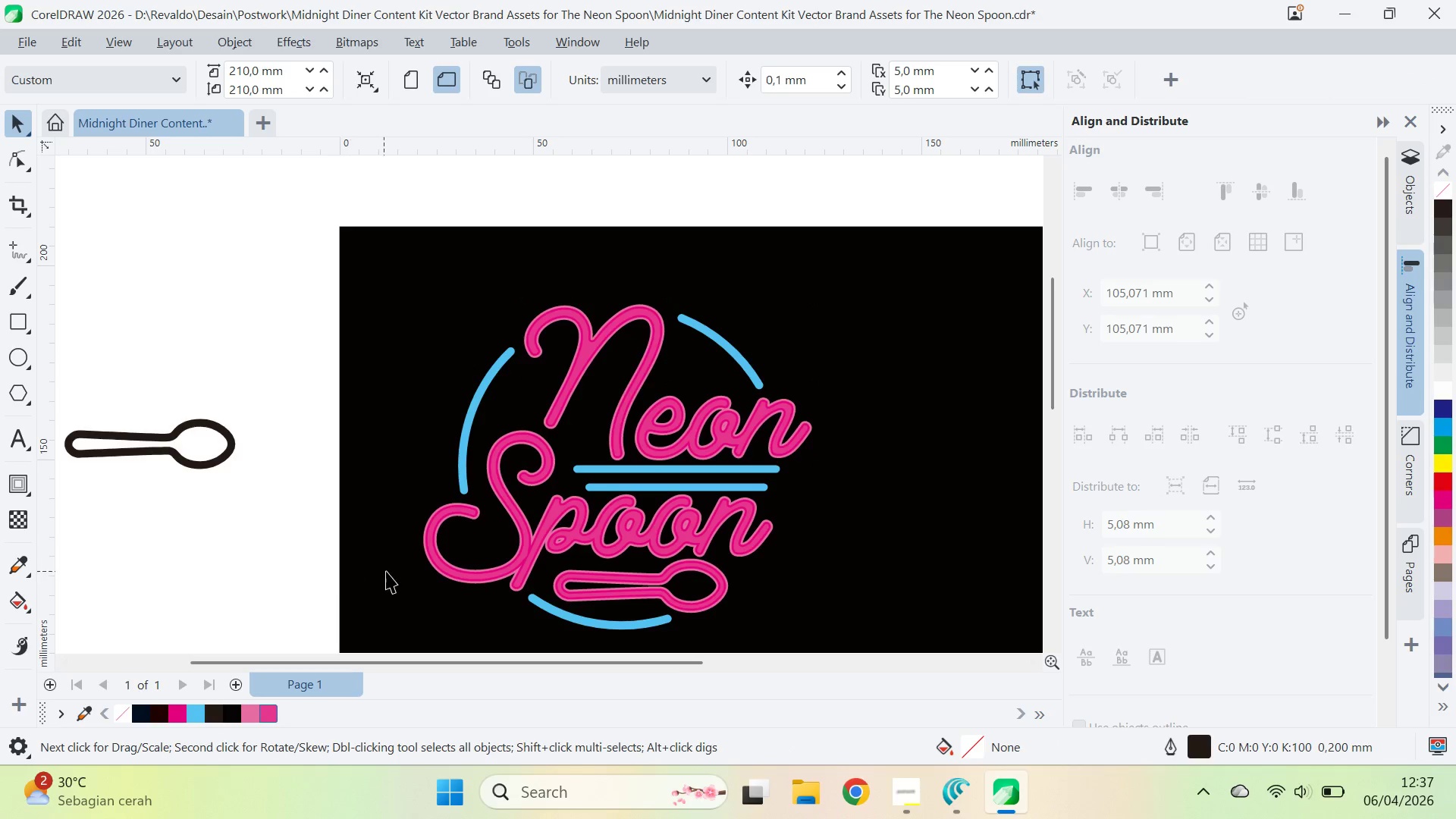 
type(qv)
 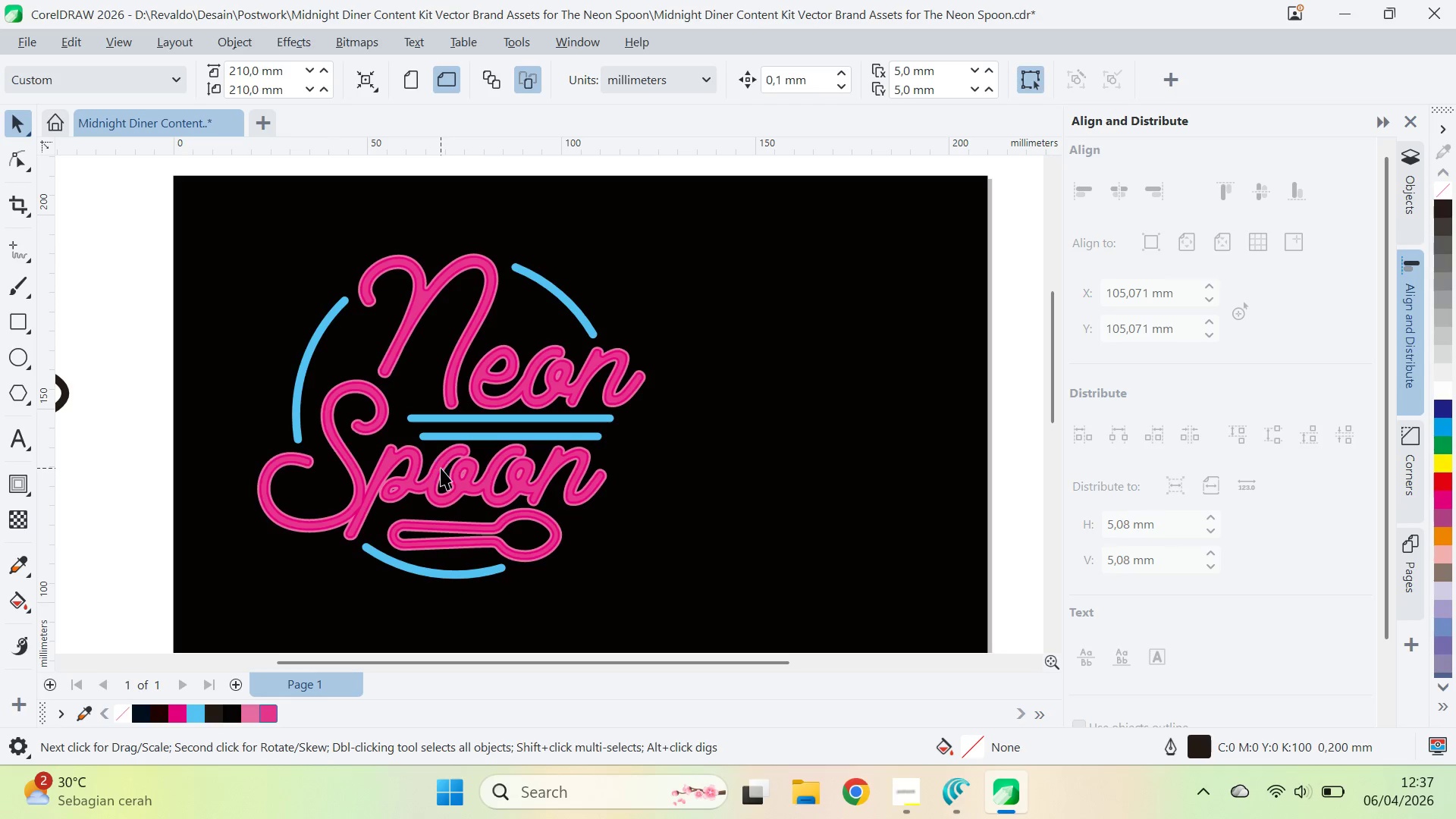 
left_click_drag(start_coordinate=[607, 519], to_coordinate=[441, 468])
 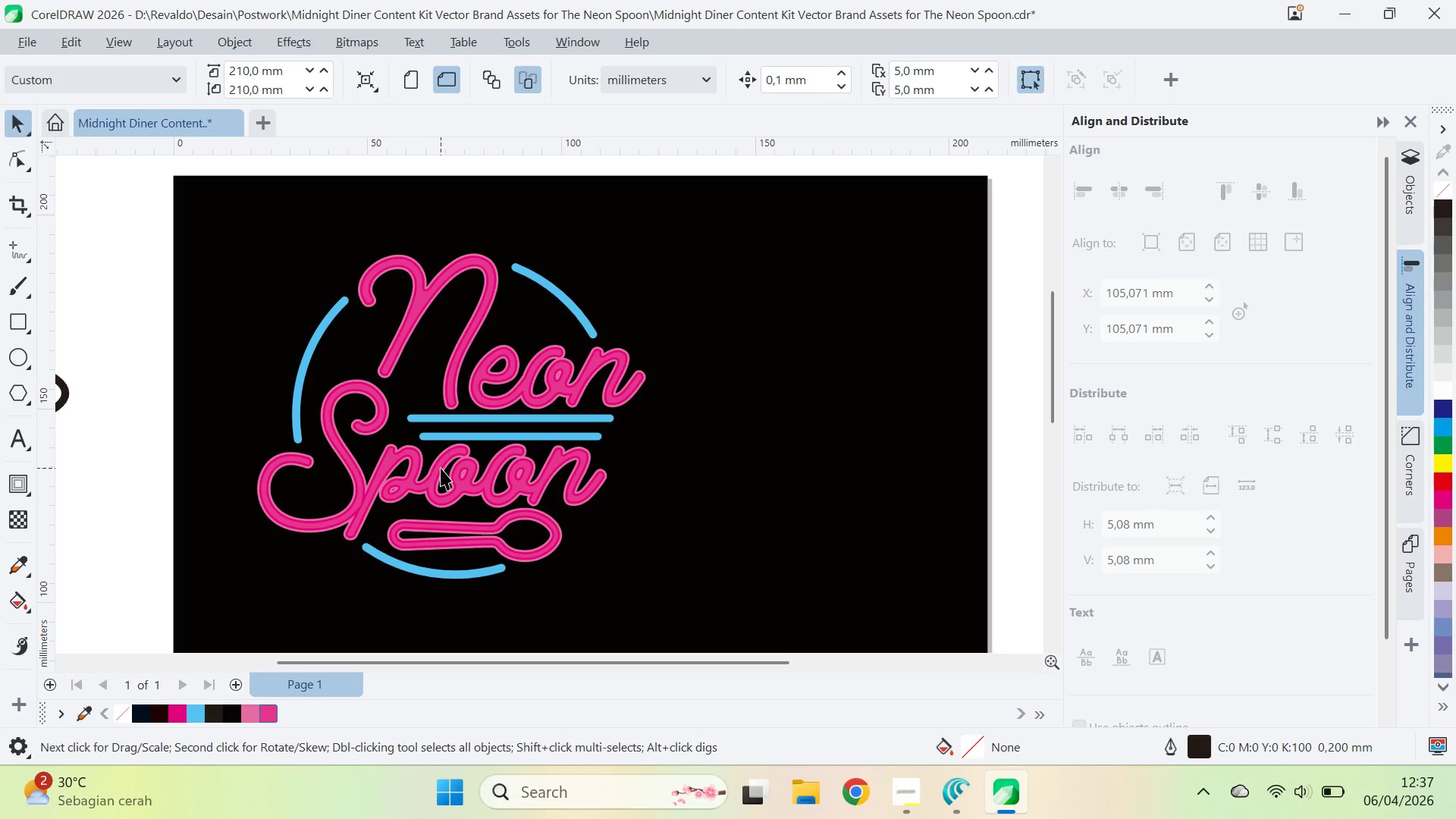 
key(Control+S)
 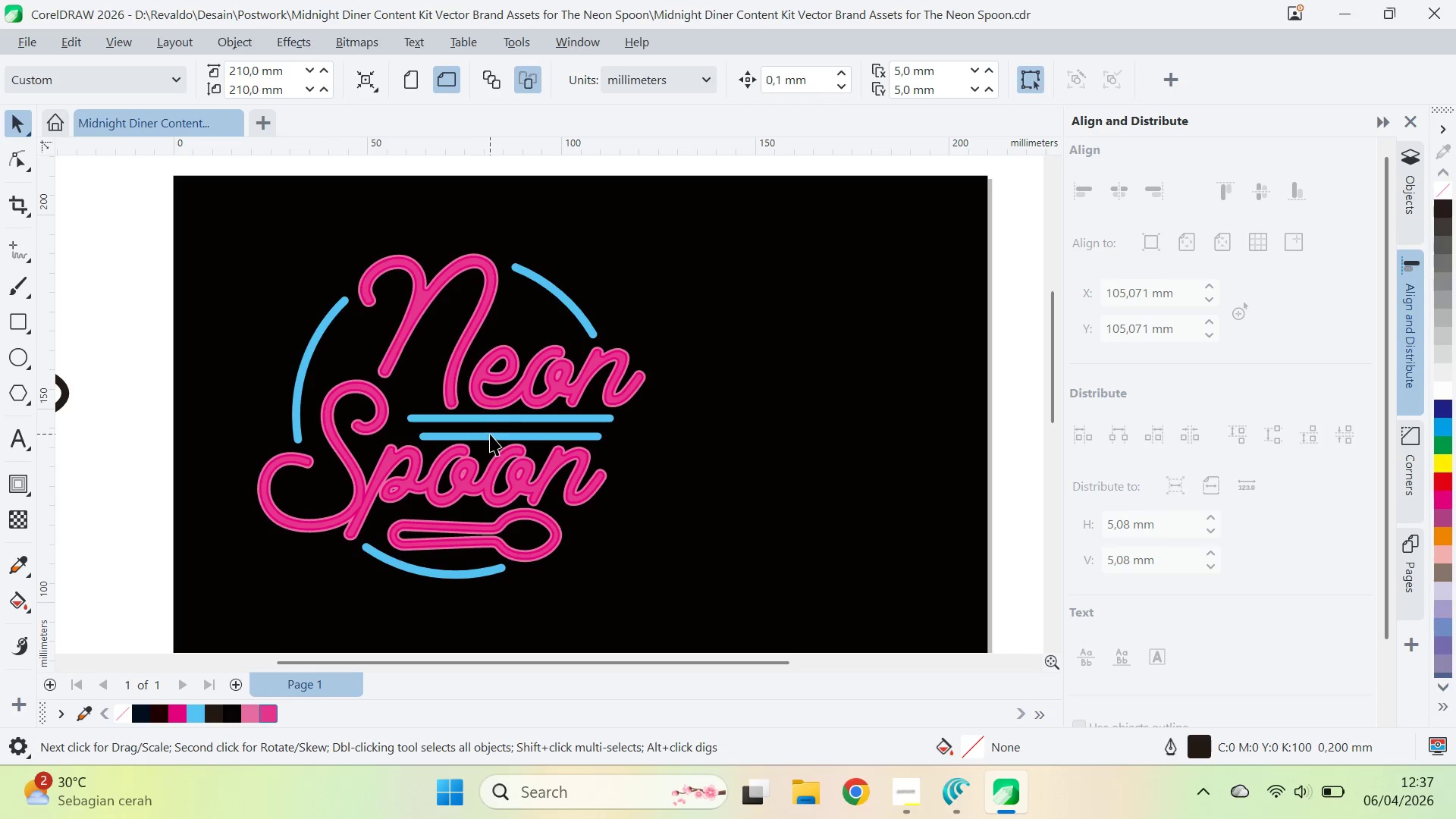 
scroll: coordinate [490, 432], scroll_direction: up, amount: 7.0
 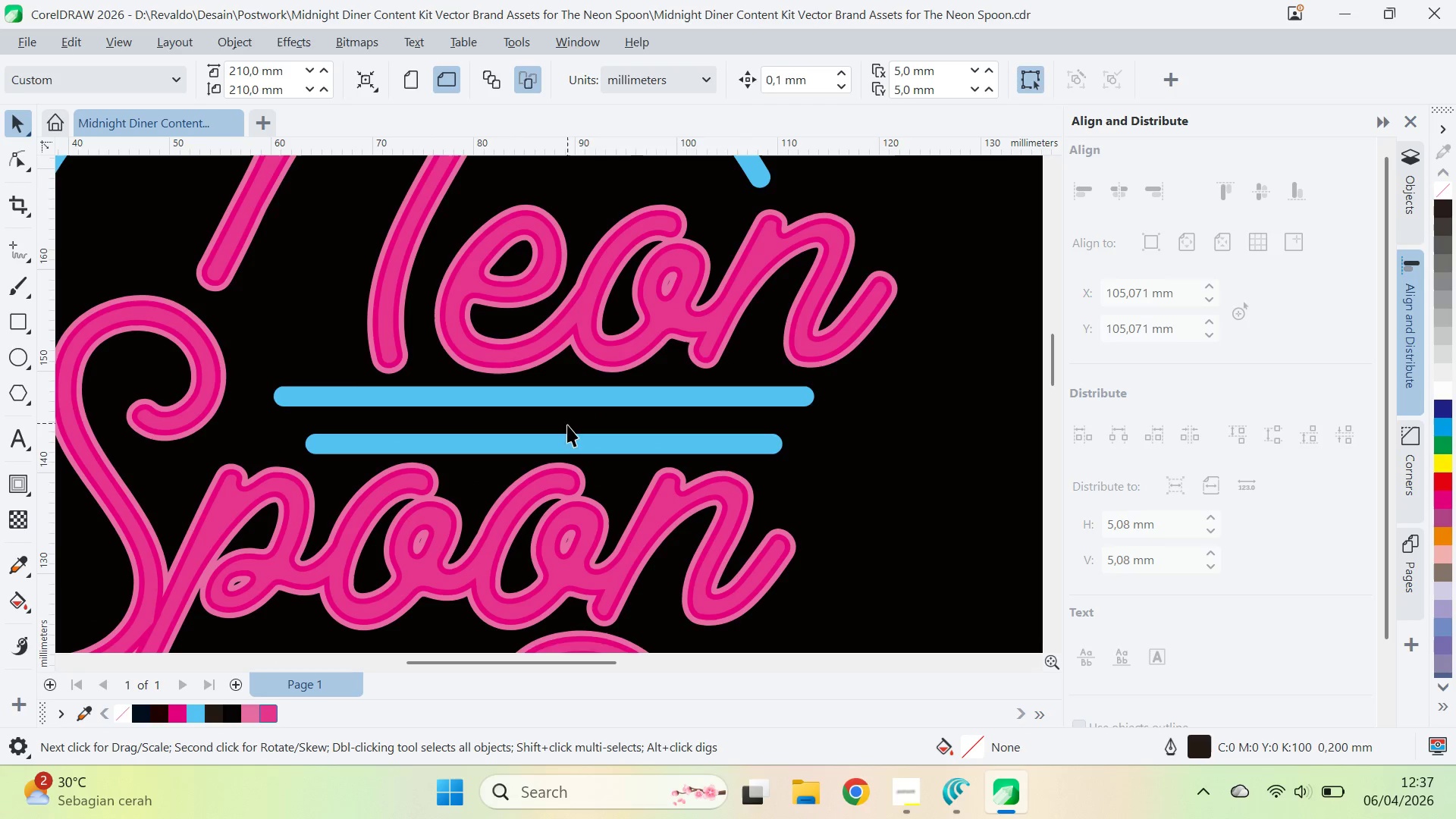 
left_click([564, 452])
 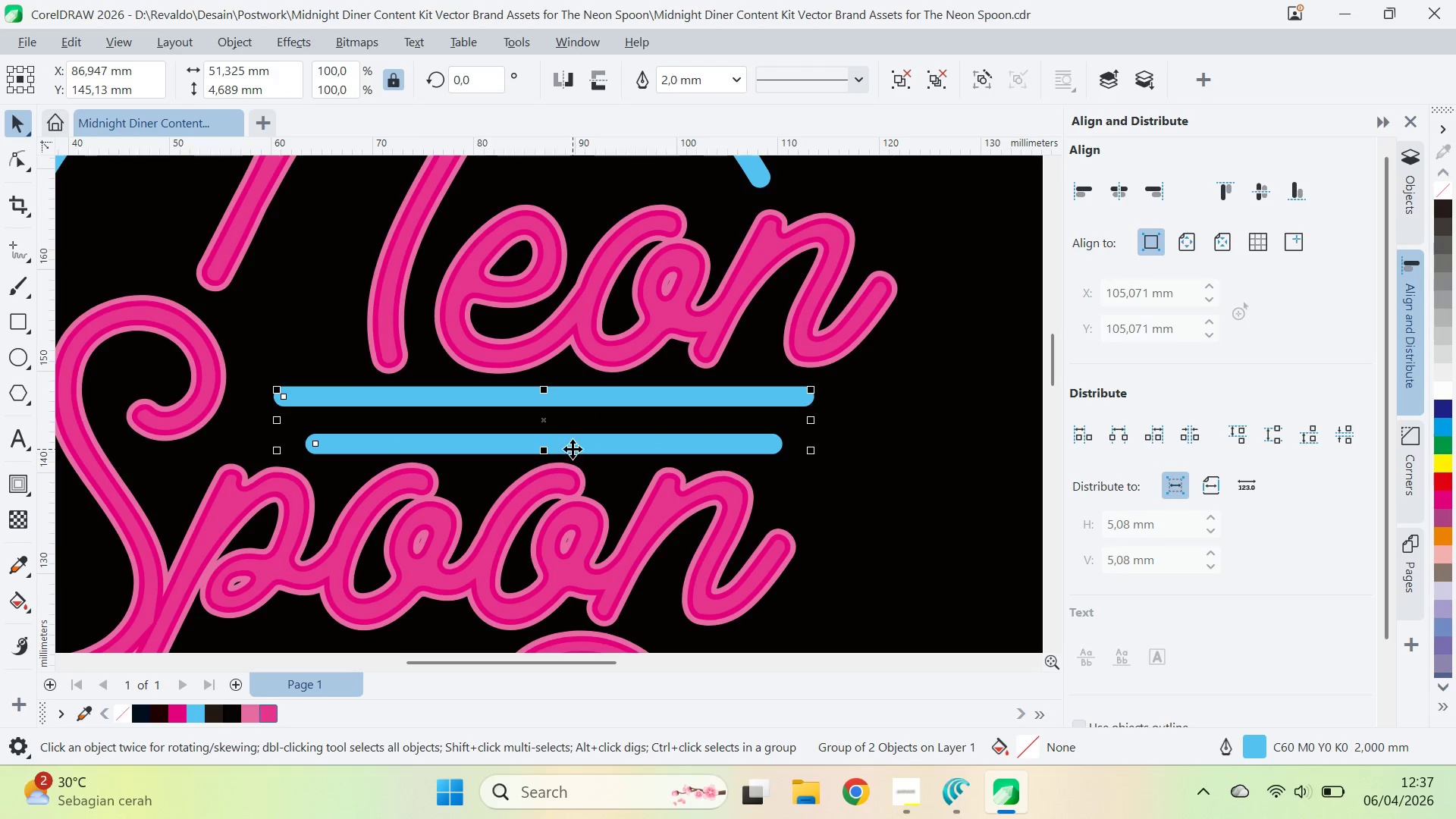 
key(Control+U)
 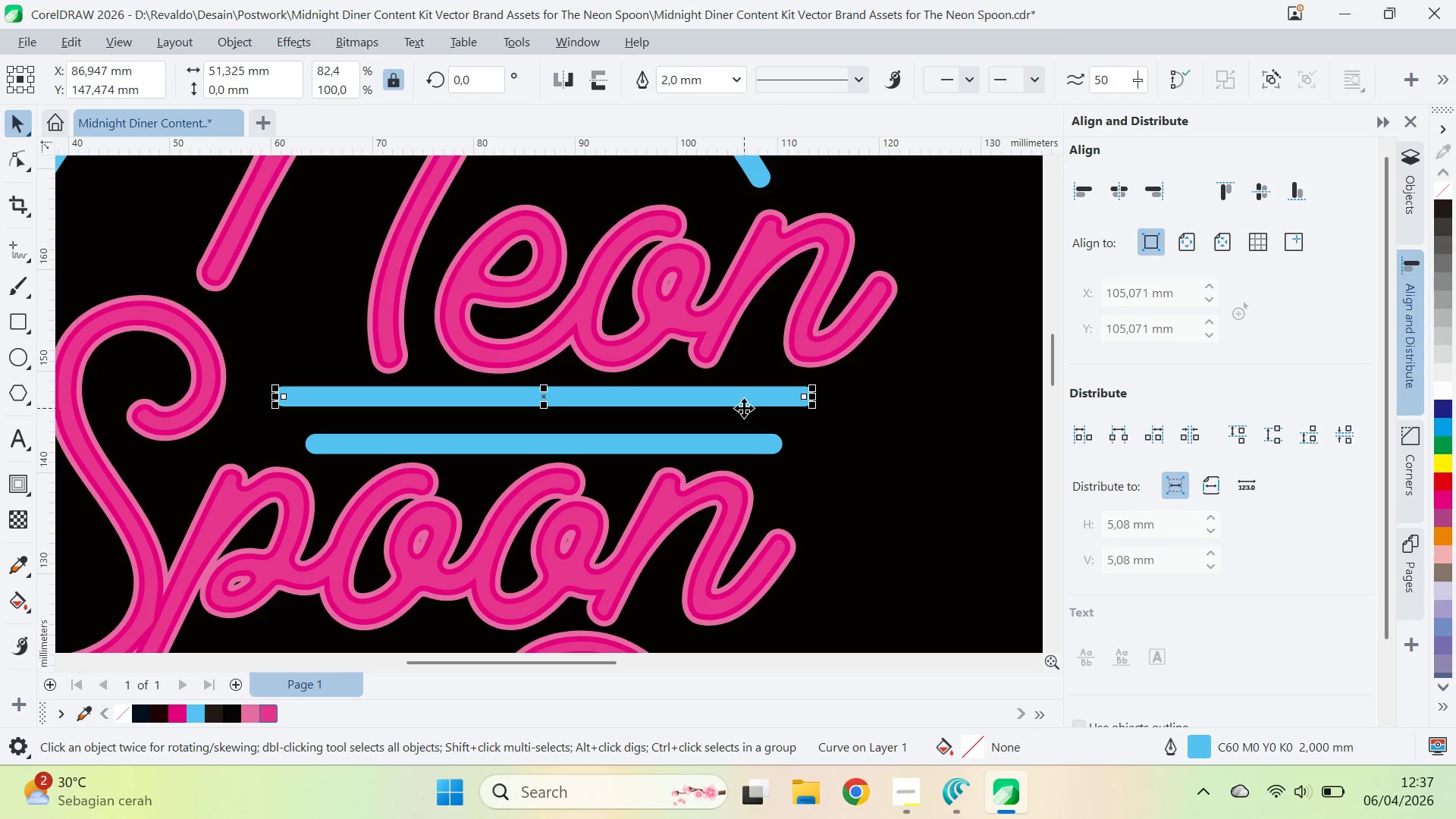 
key(ArrowDown)
 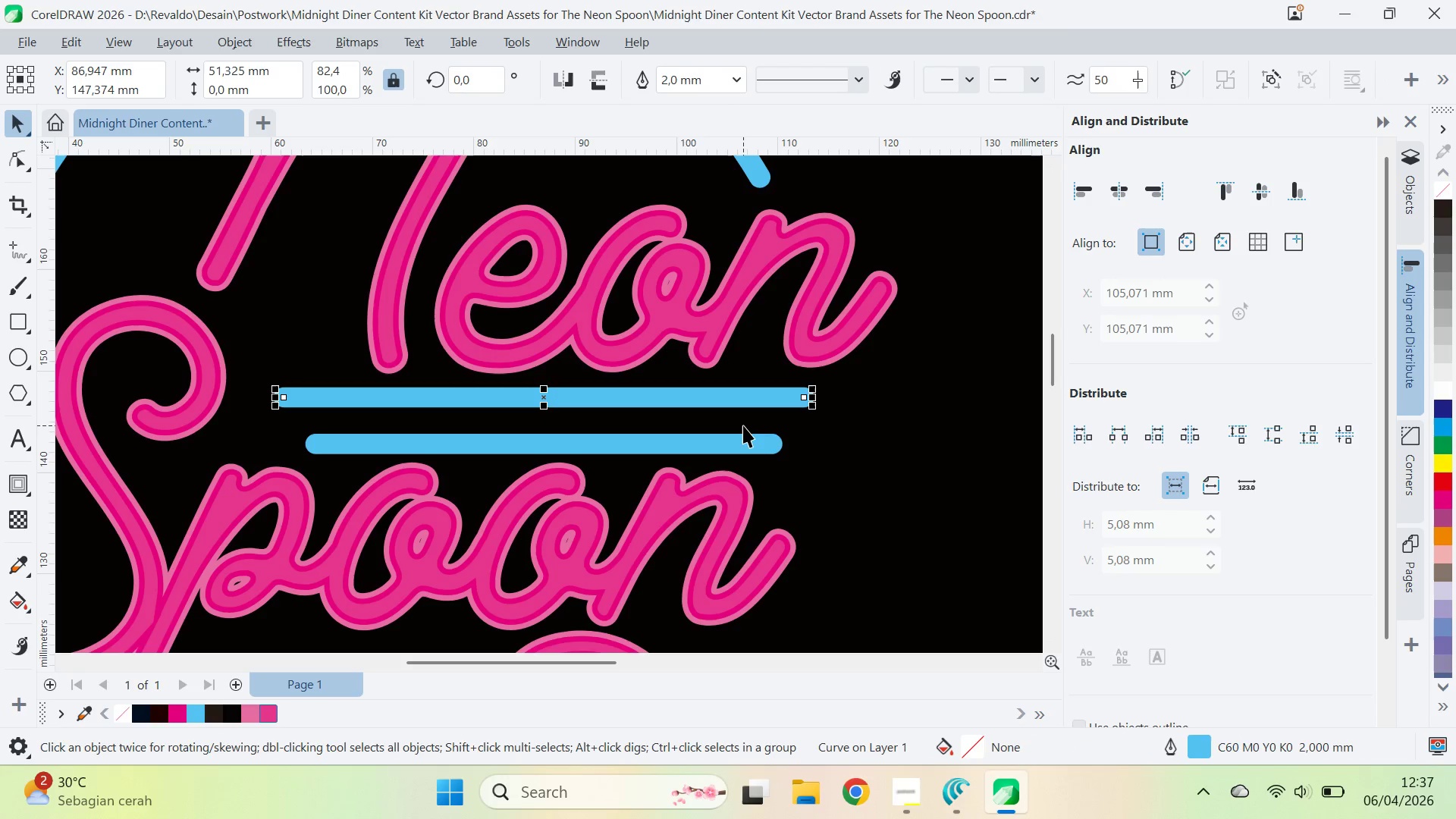 
key(ArrowDown)
 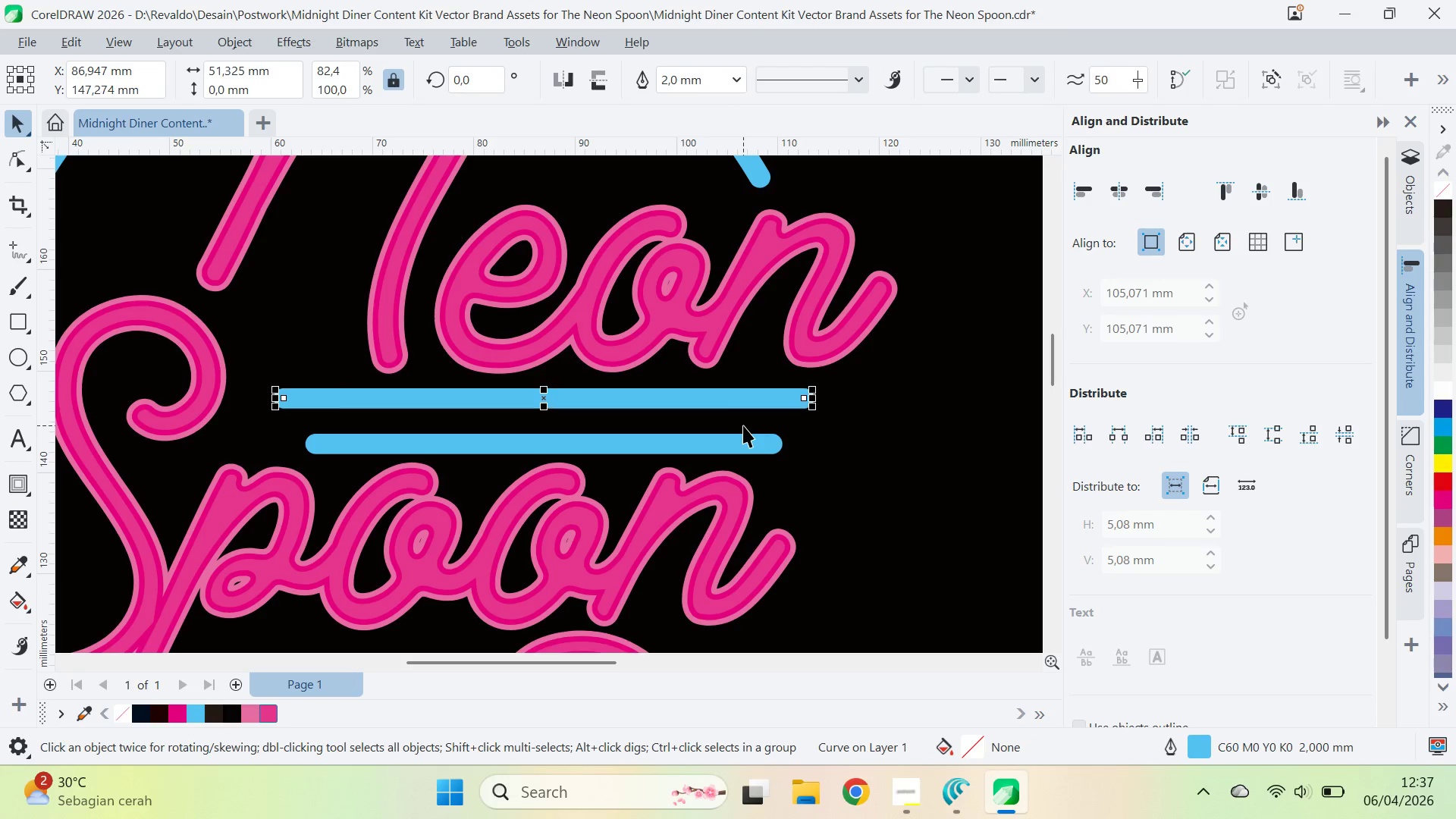 
key(ArrowDown)
 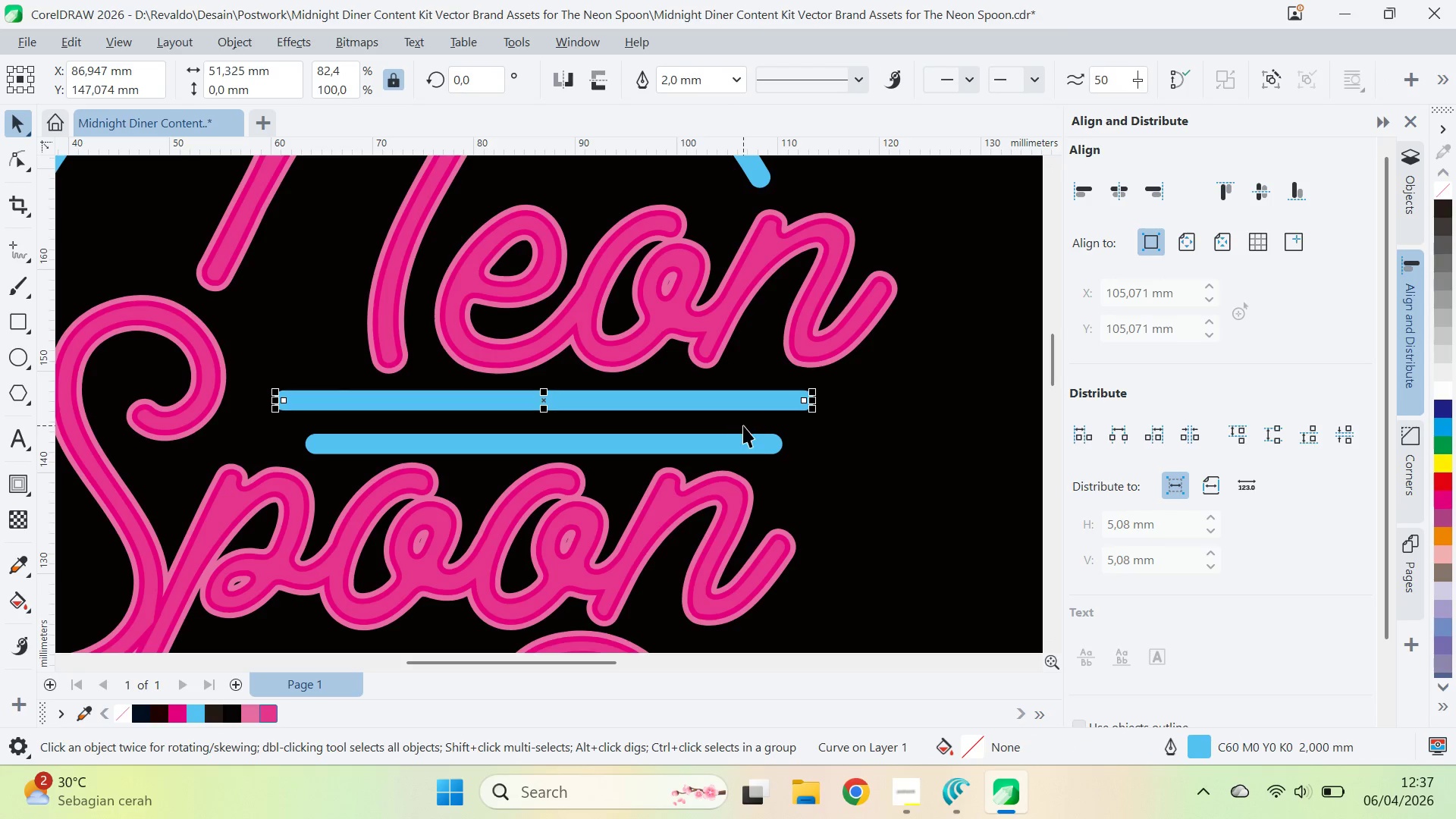 
key(ArrowDown)
 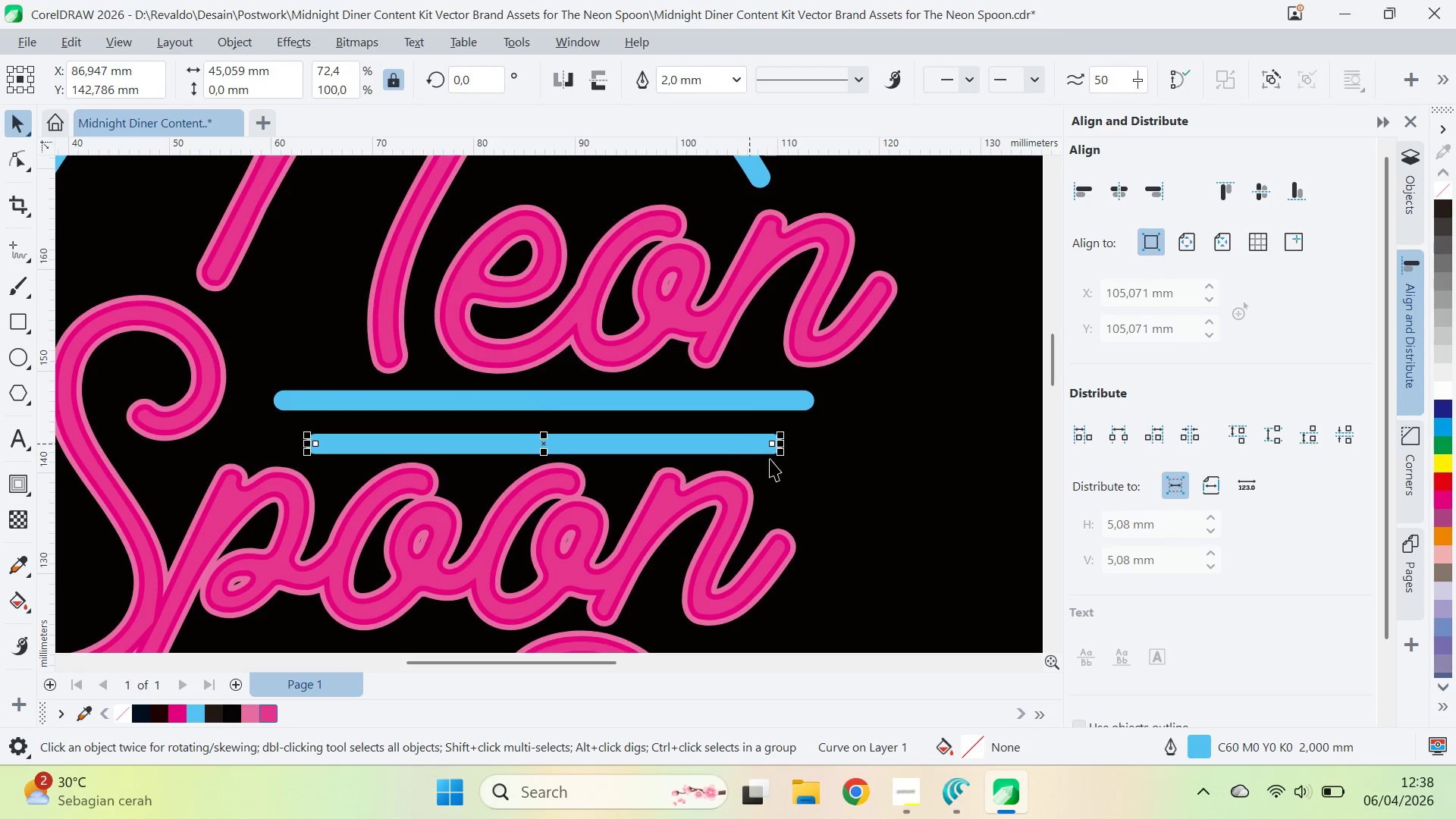 
key(ArrowUp)
 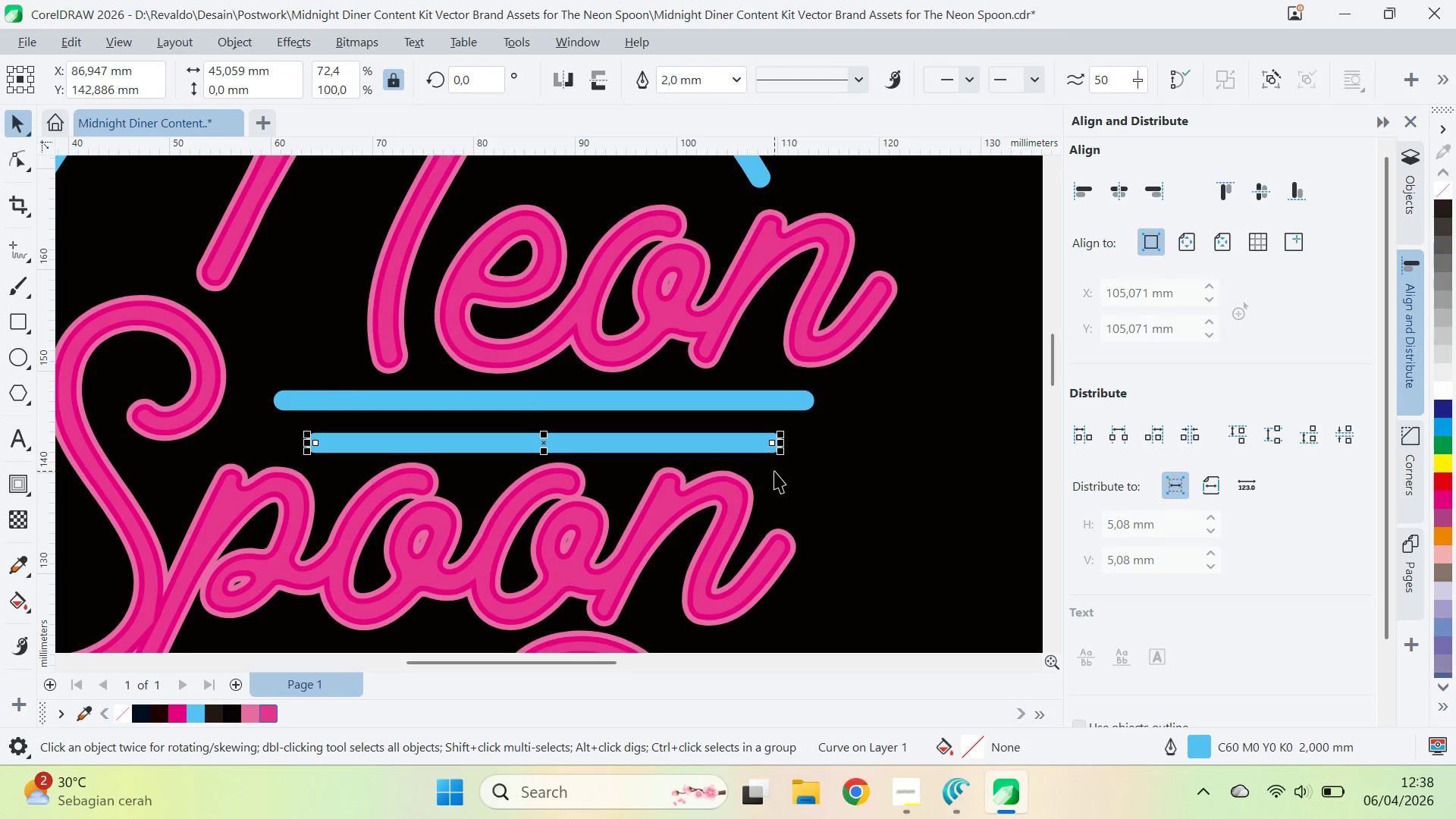 
key(ArrowUp)
 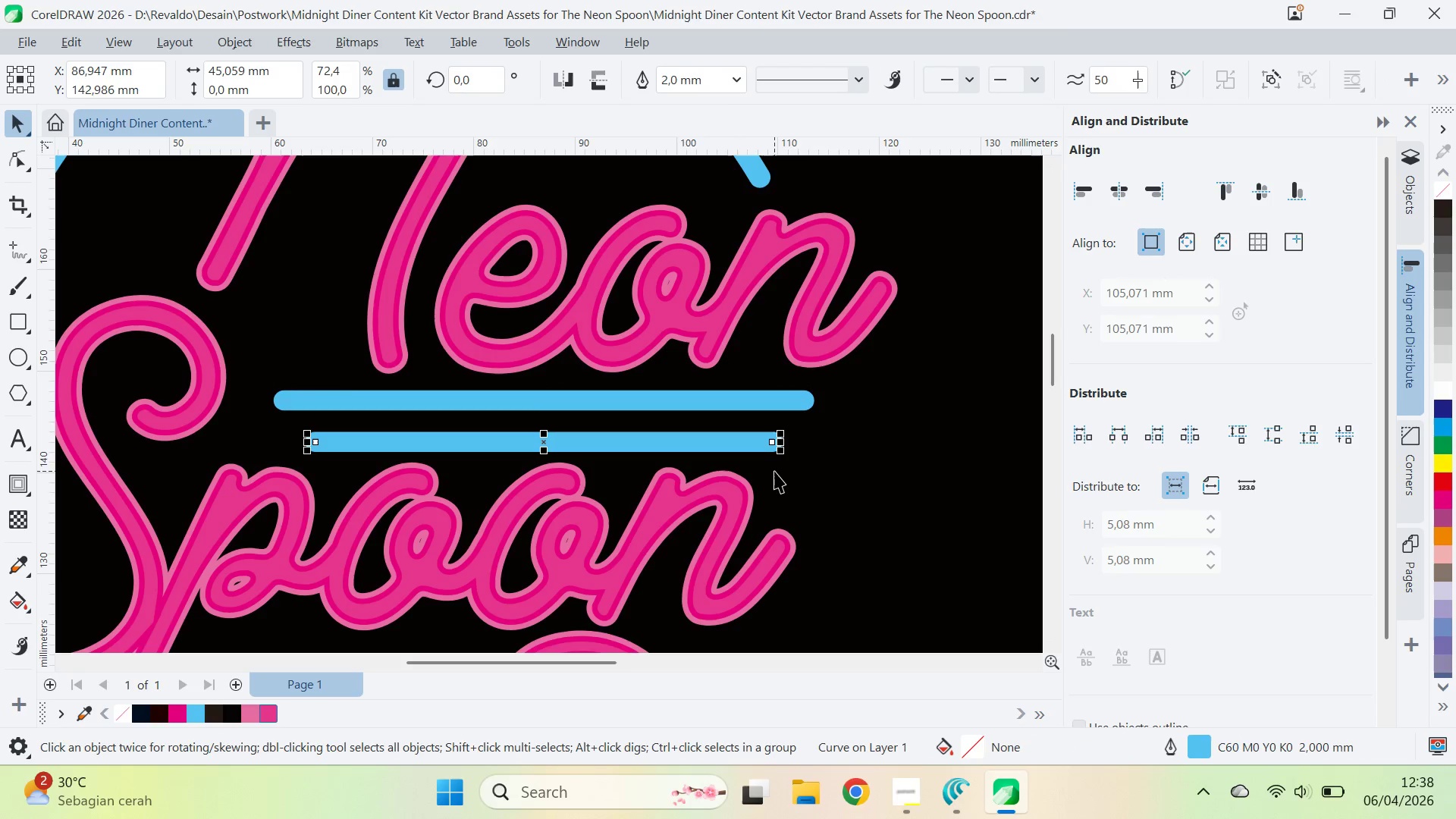 
key(ArrowUp)
 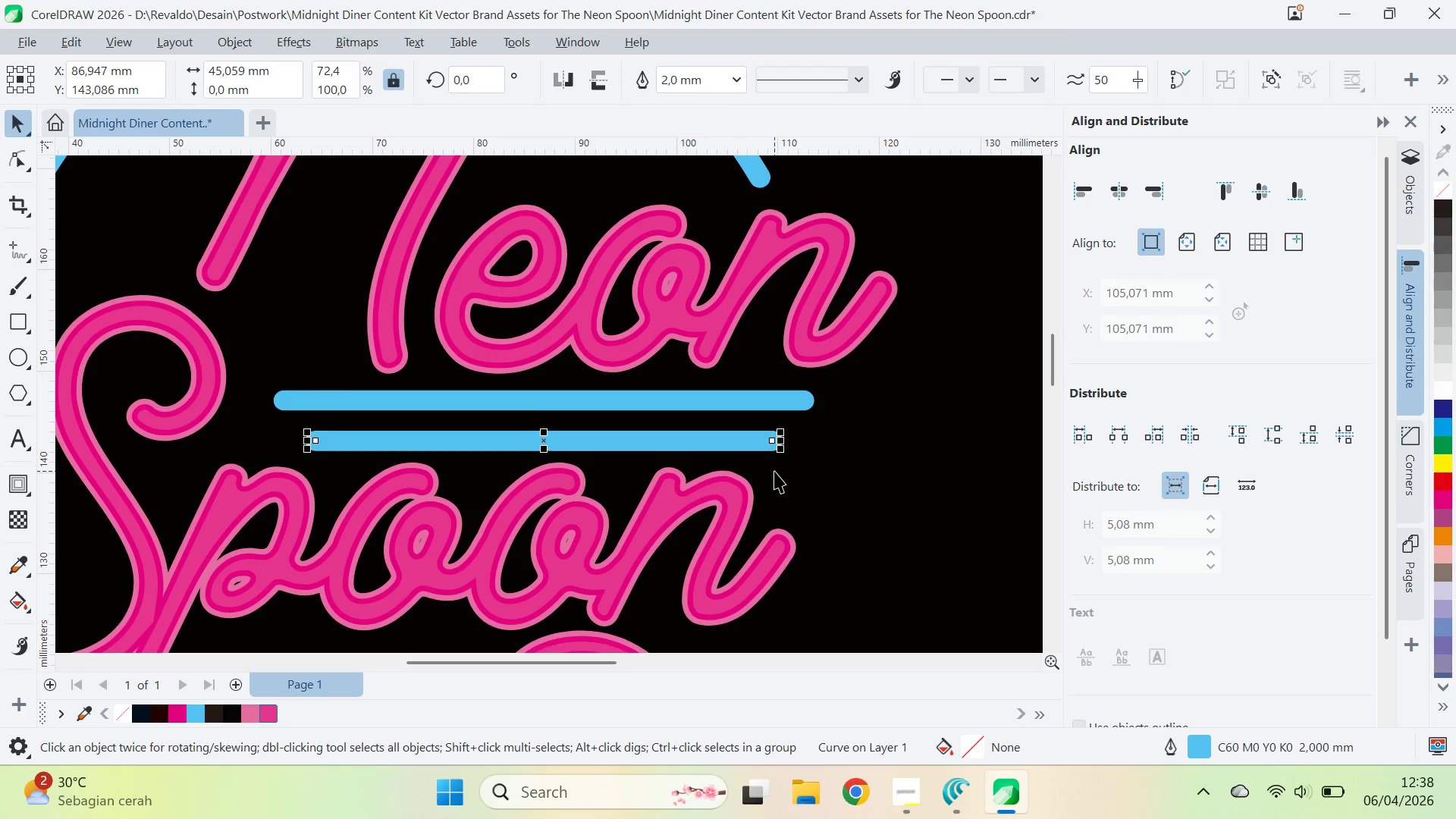 
key(ArrowUp)
 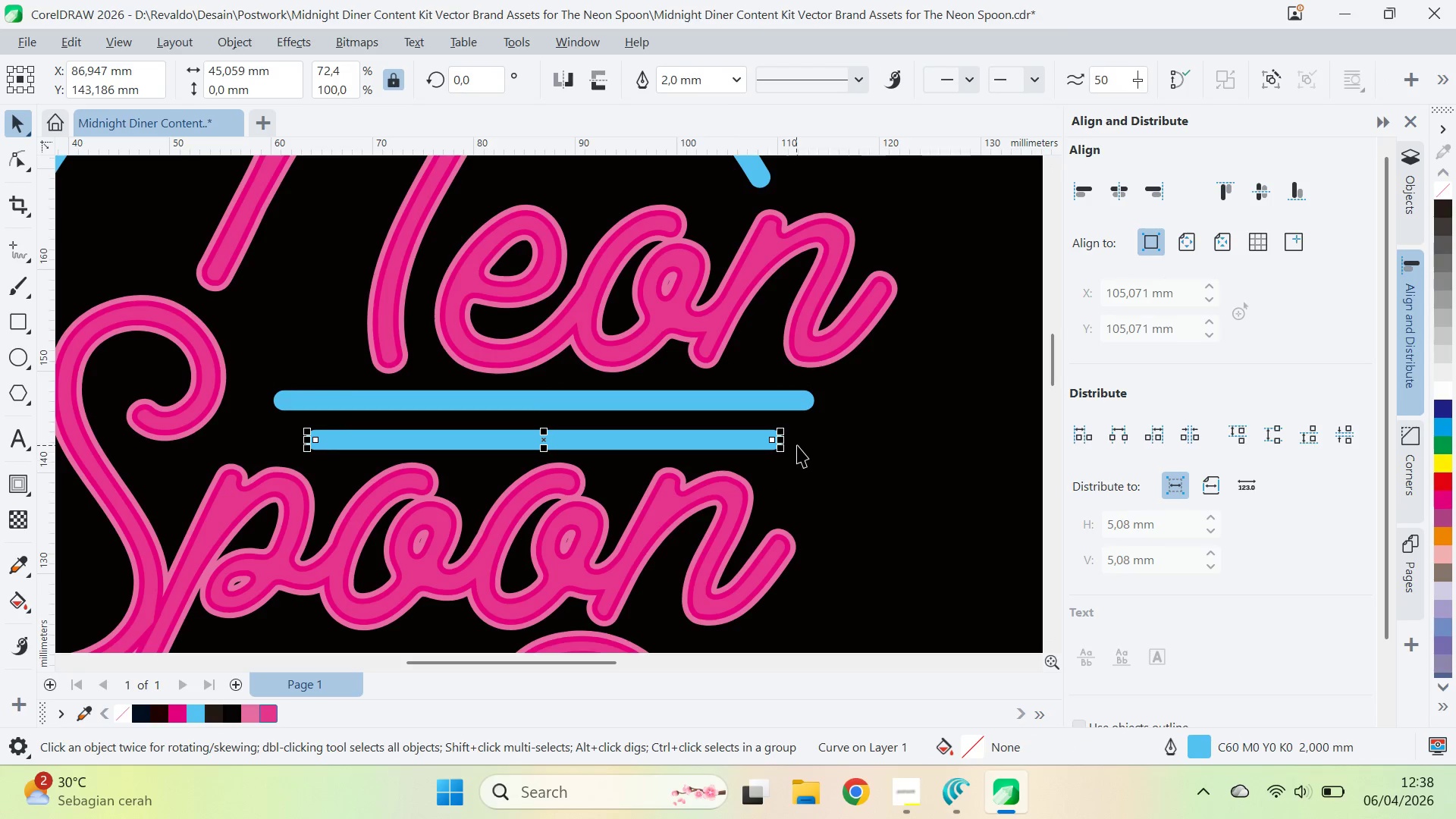 
hold_key(key=ShiftLeft, duration=0.45)
 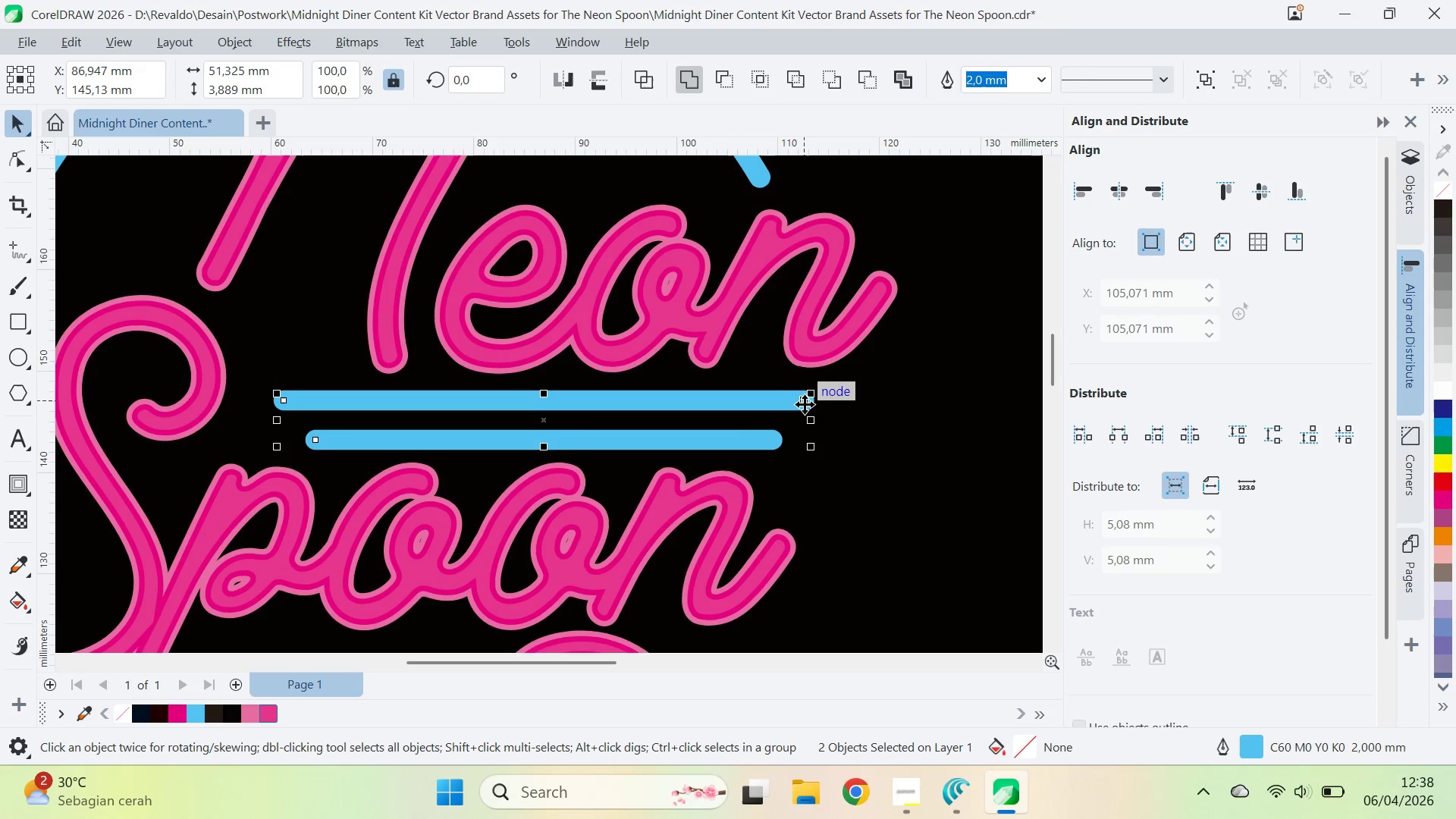 
key(Control+Shift+Q)
 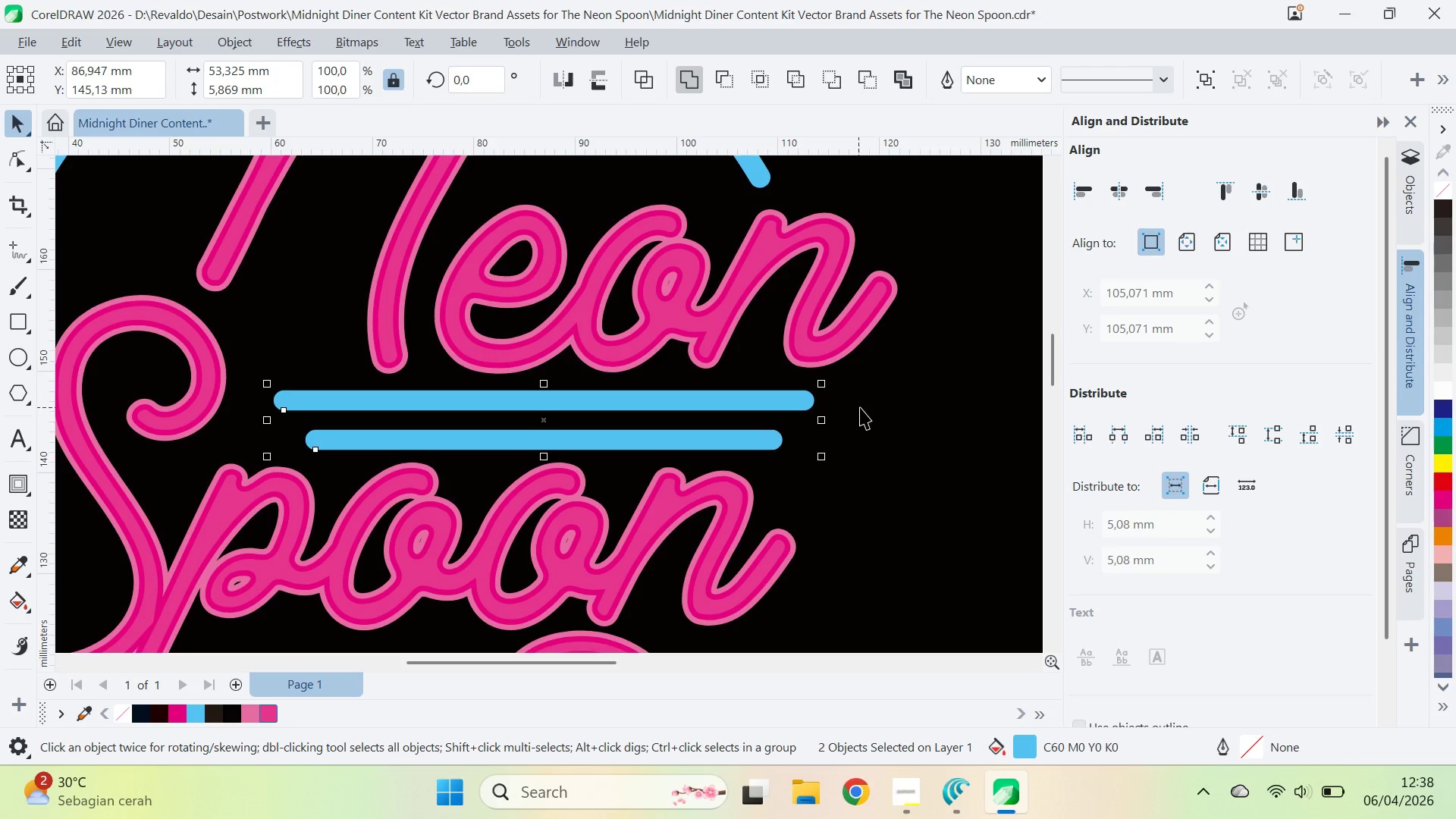 
hold_key(key=ControlLeft, duration=1.05)
 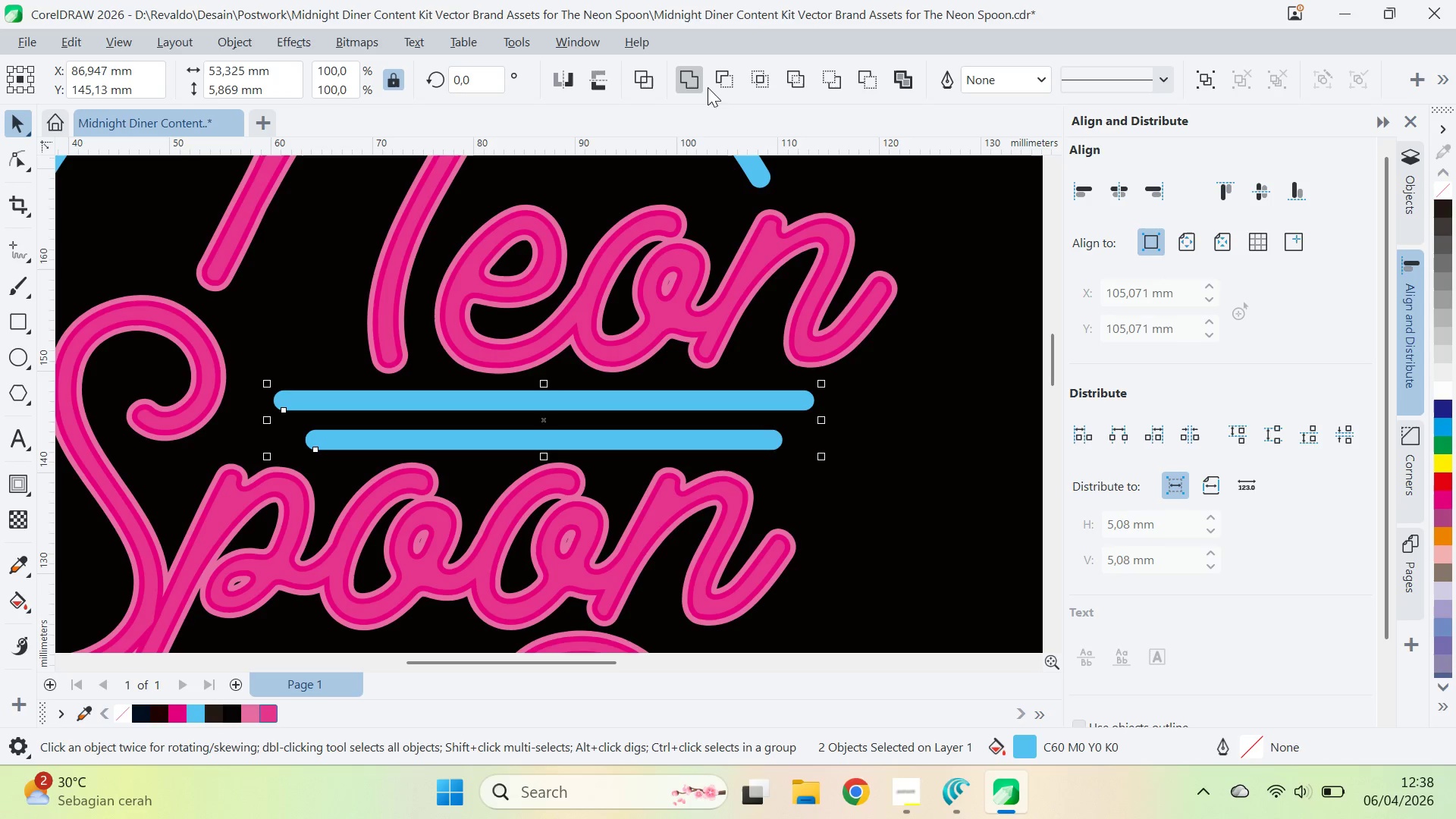 
hold_key(key=ControlLeft, duration=5.03)
 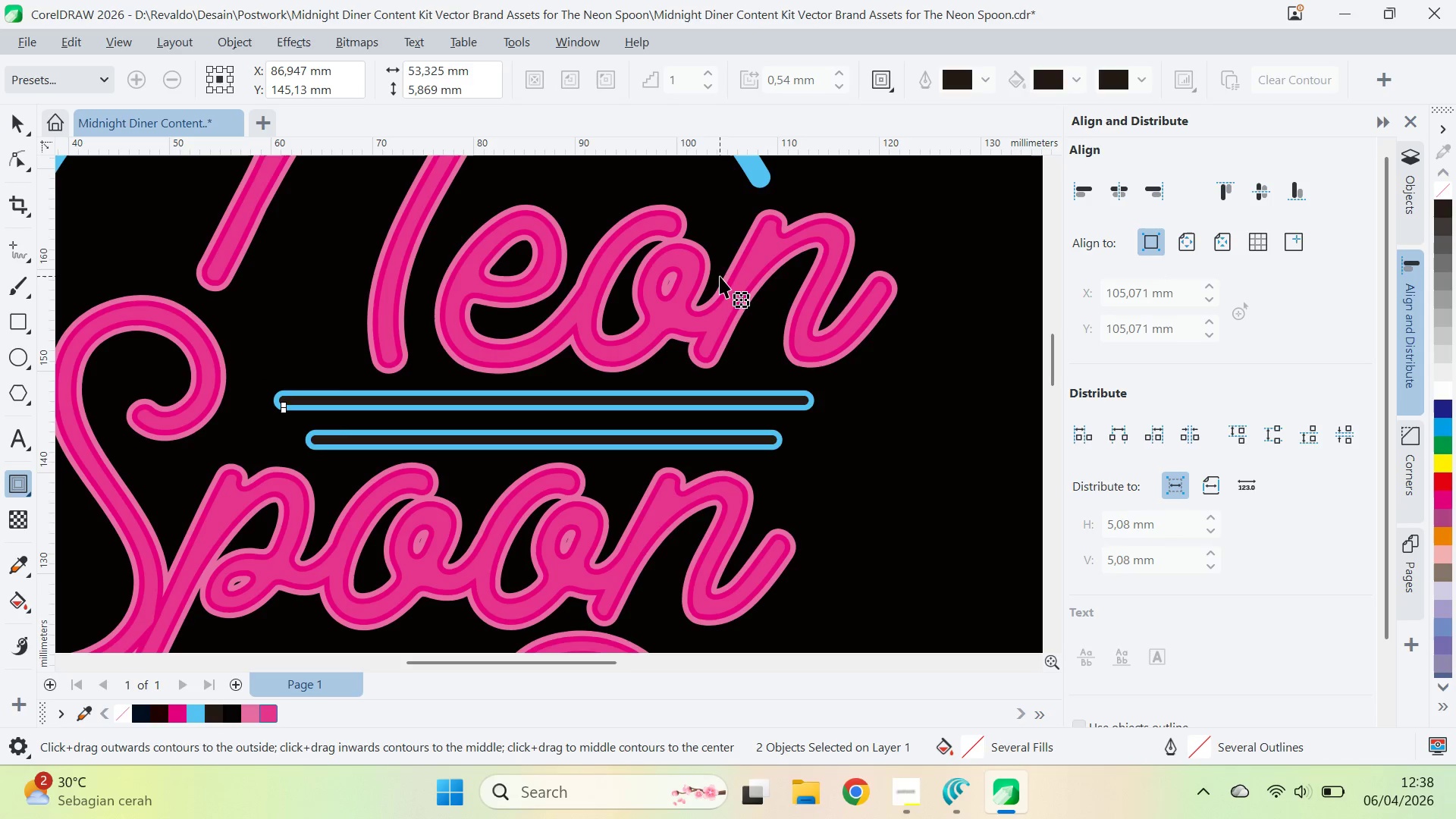 
key(Control+K)
 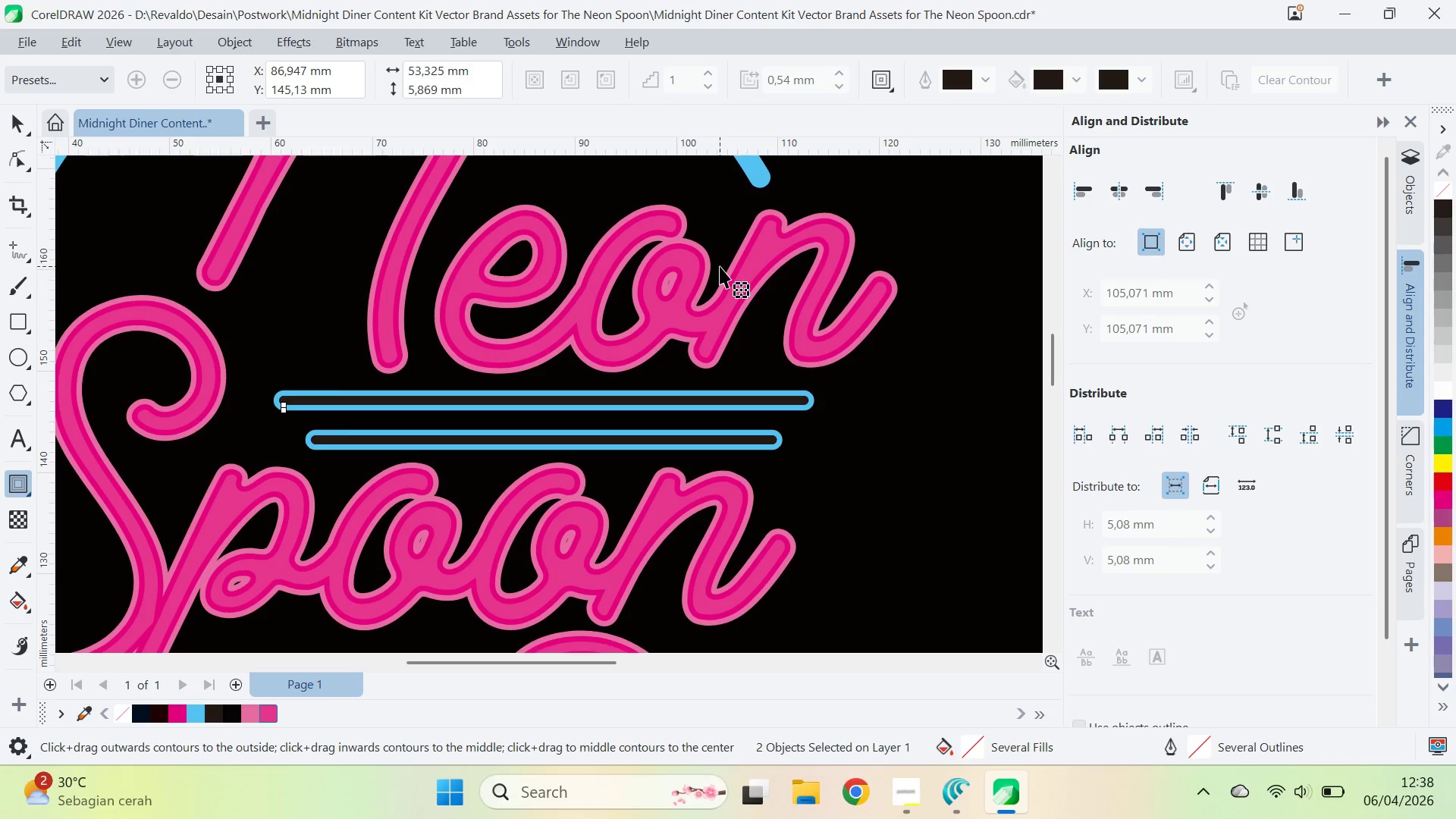 
key(V)
 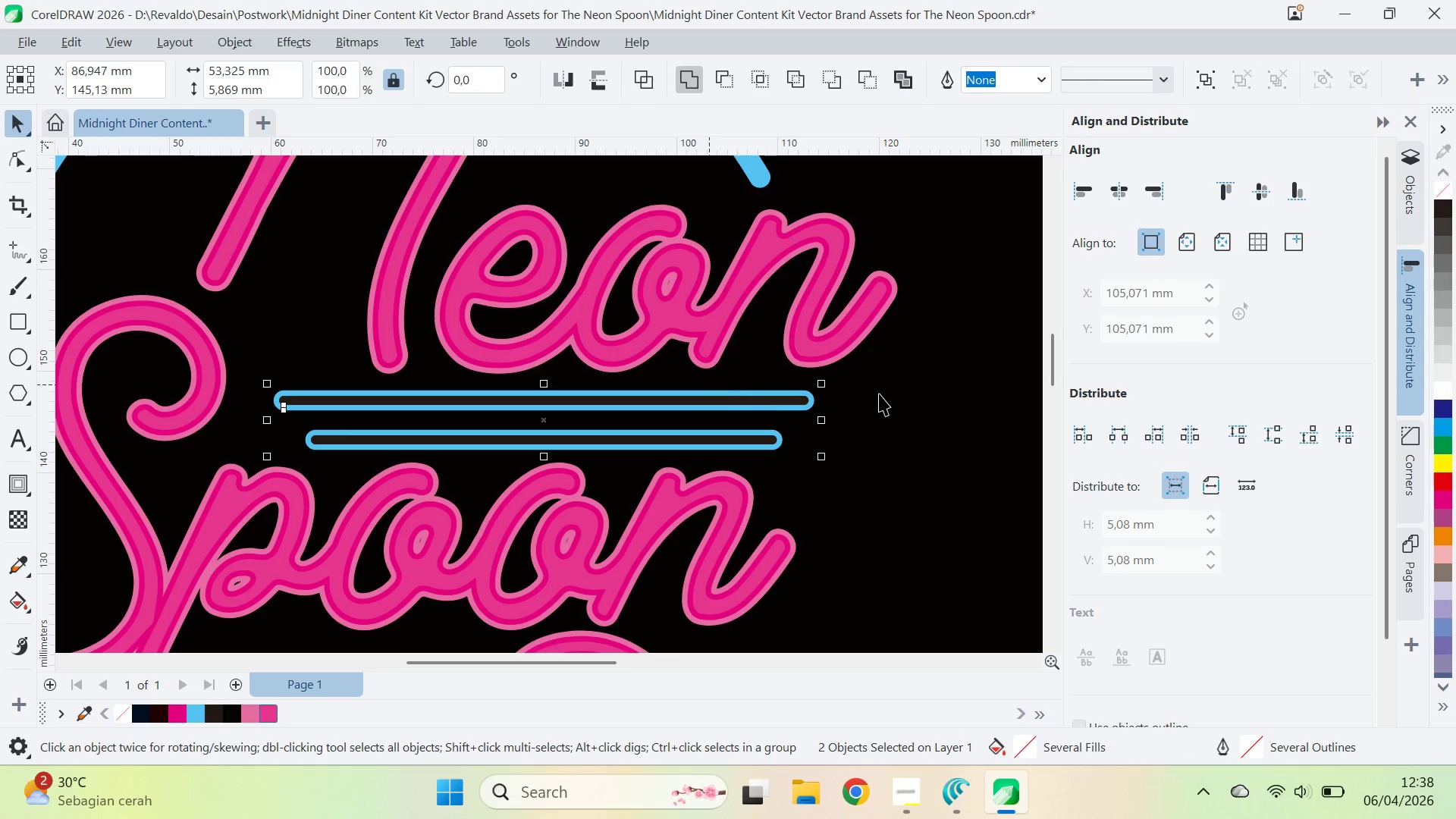 
left_click([902, 406])
 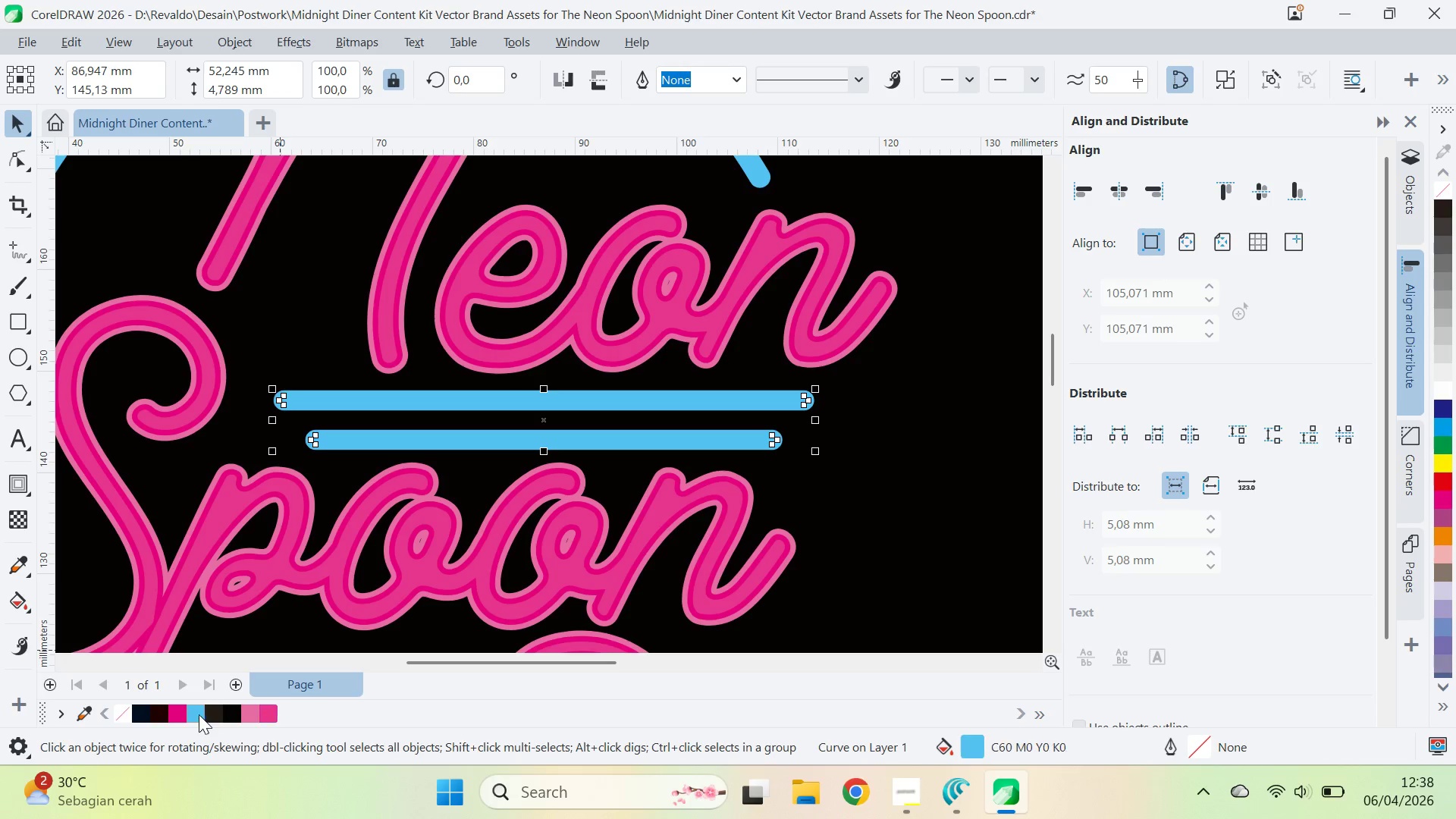 
double_click([971, 747])
 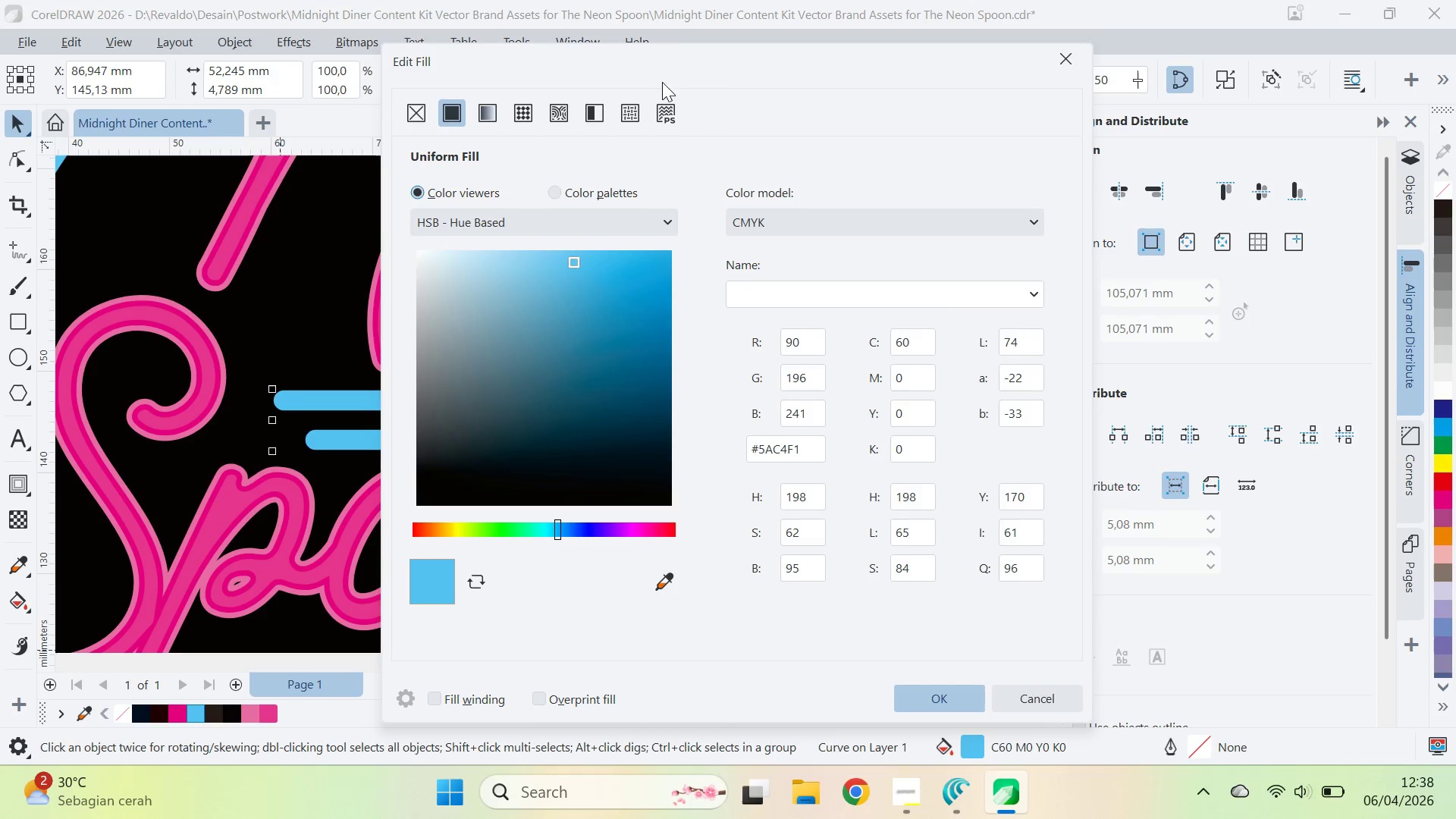 
left_click_drag(start_coordinate=[682, 57], to_coordinate=[1046, 82])
 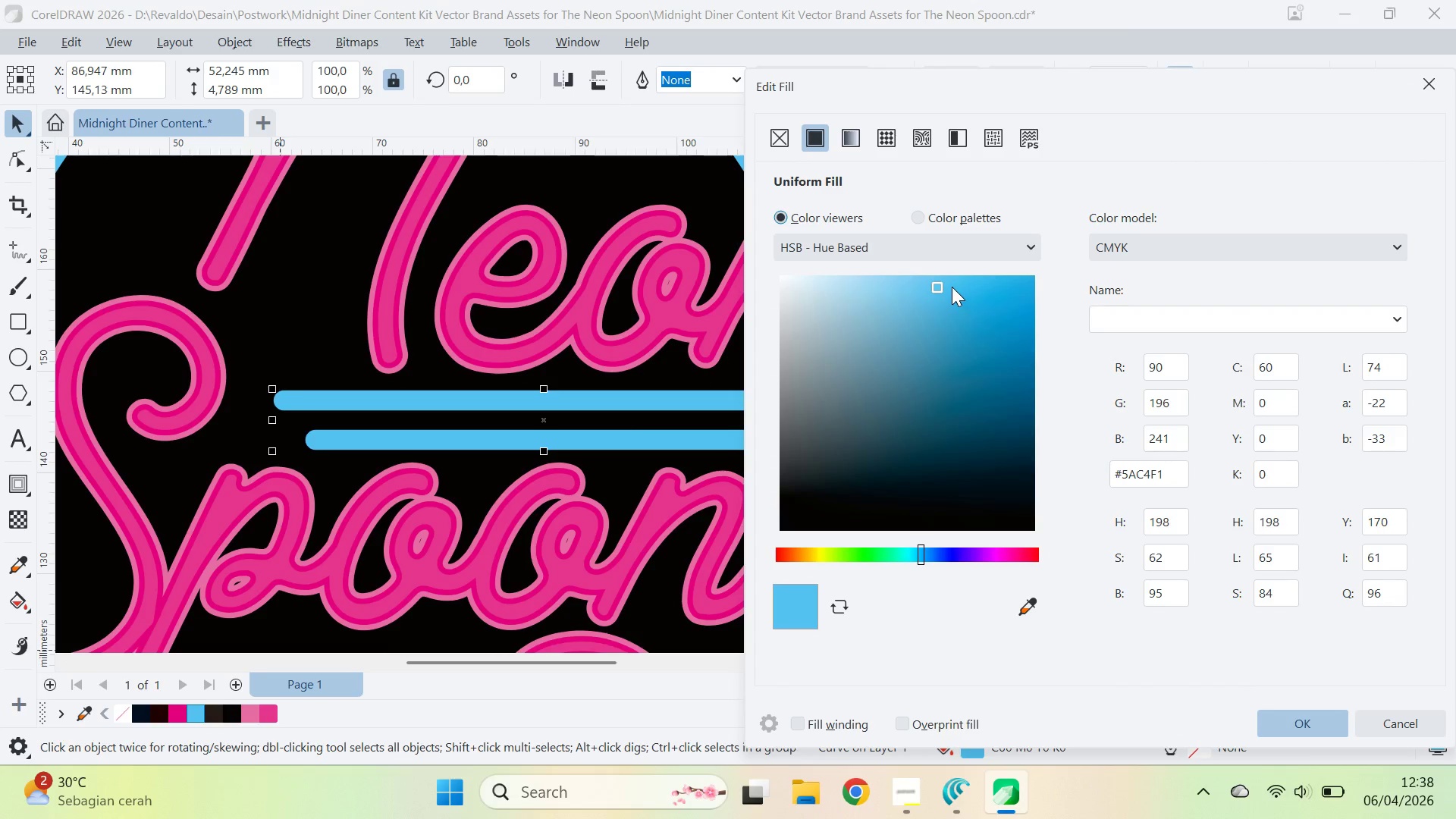 
left_click_drag(start_coordinate=[951, 287], to_coordinate=[968, 265])
 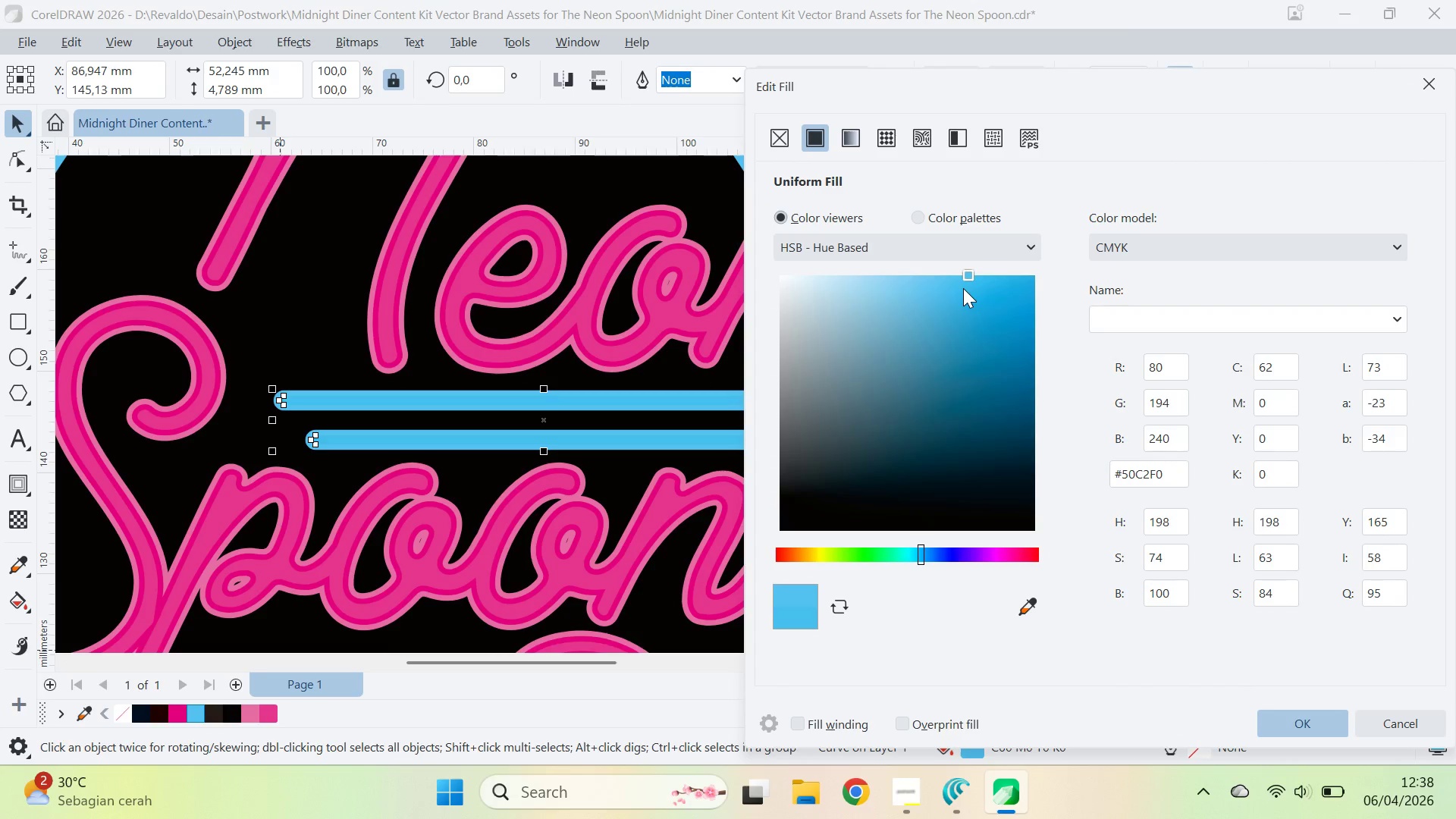 
left_click_drag(start_coordinate=[963, 288], to_coordinate=[984, 276])
 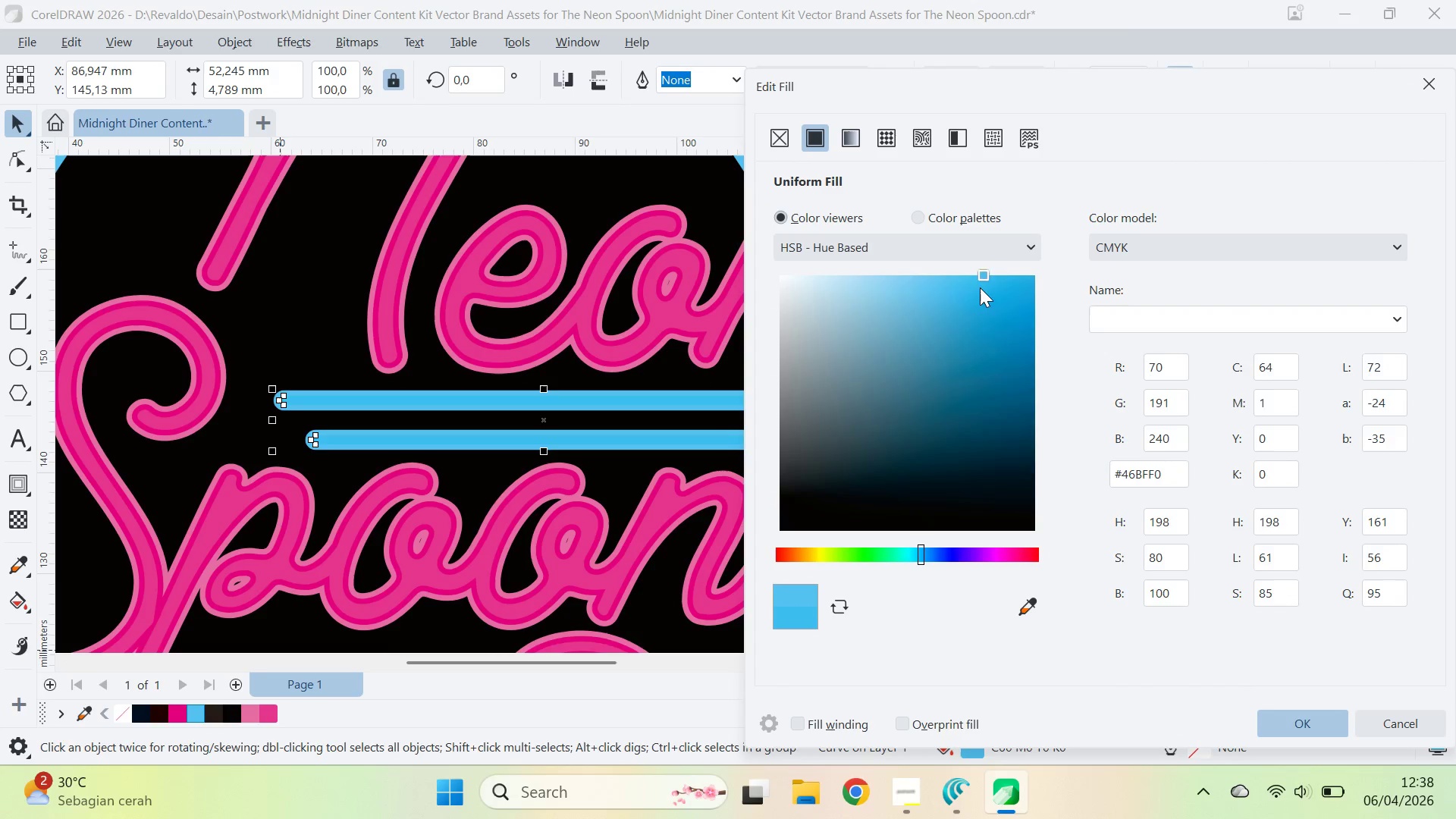 
left_click_drag(start_coordinate=[980, 287], to_coordinate=[1004, 270])
 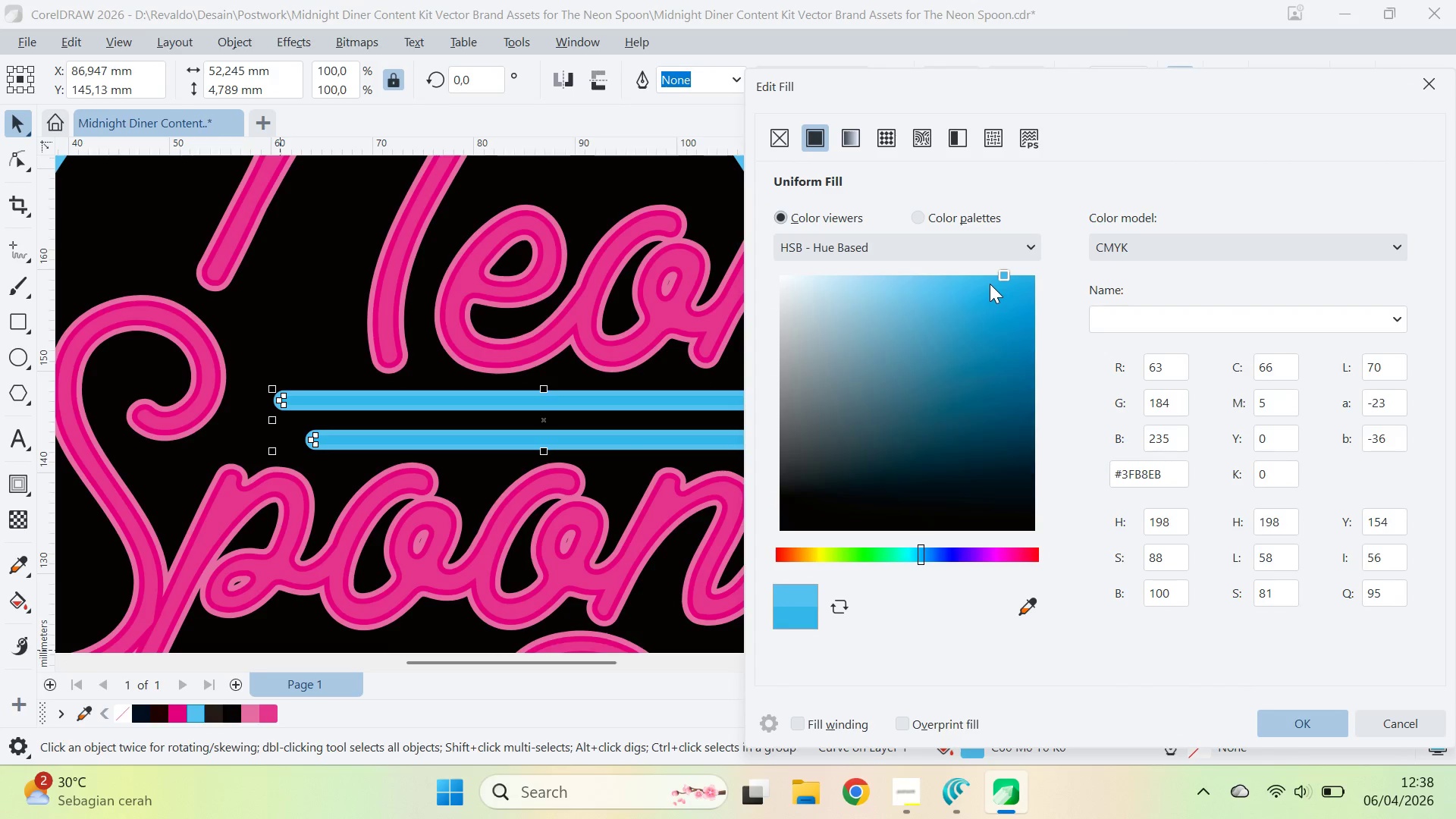 
left_click_drag(start_coordinate=[990, 284], to_coordinate=[903, 277])
 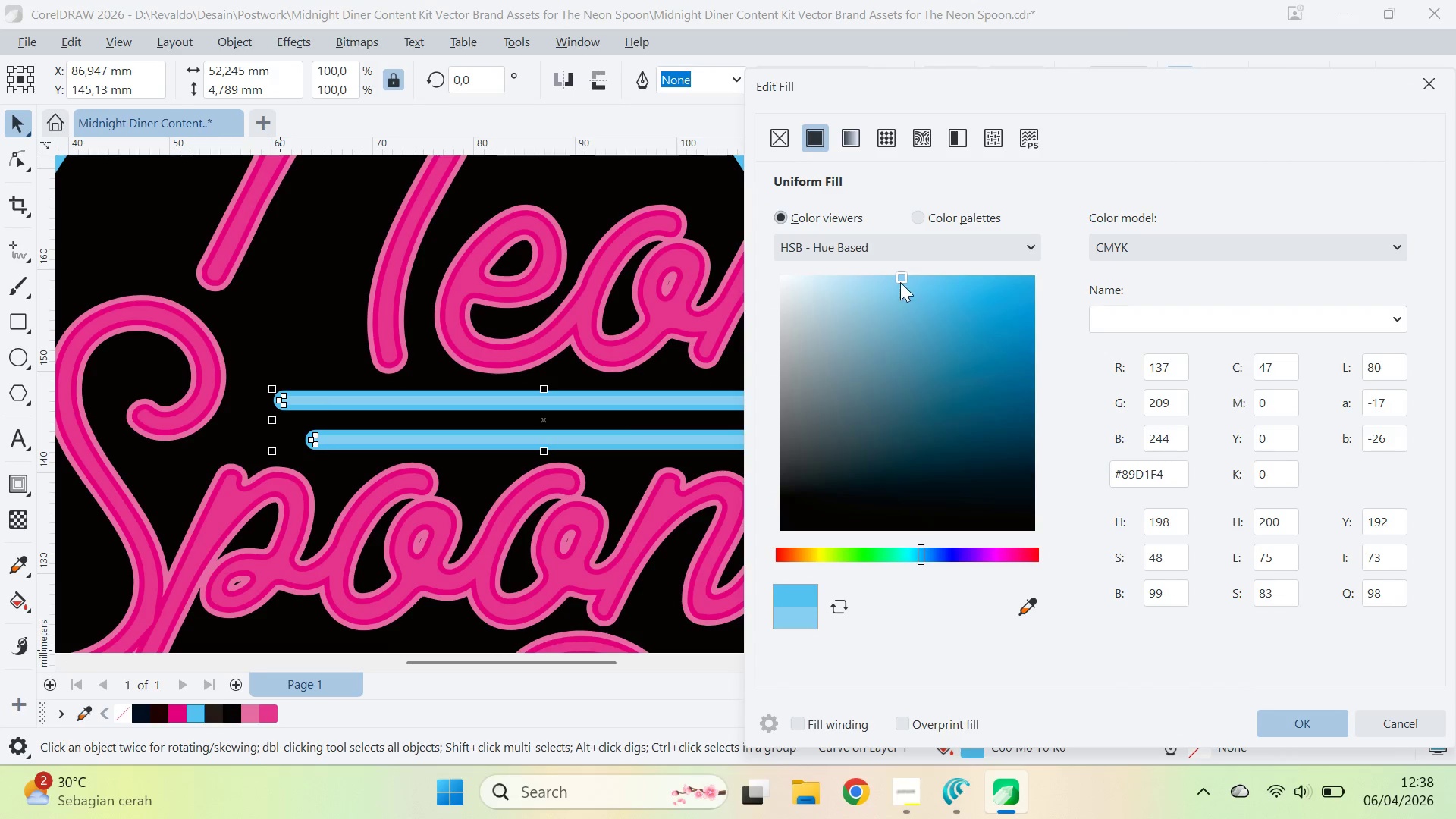 
left_click_drag(start_coordinate=[902, 277], to_coordinate=[886, 271])
 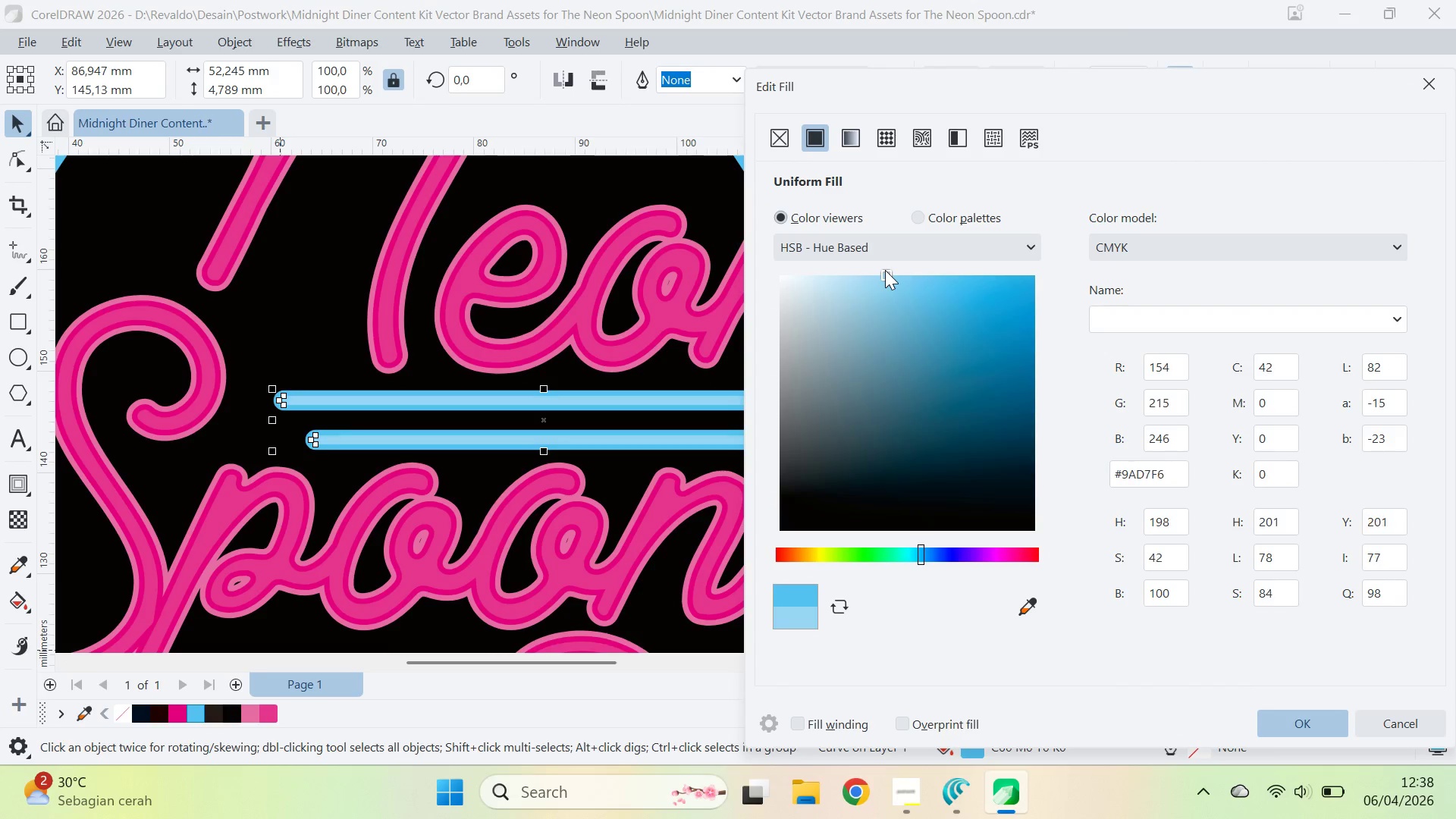 
left_click_drag(start_coordinate=[885, 270], to_coordinate=[902, 273])
 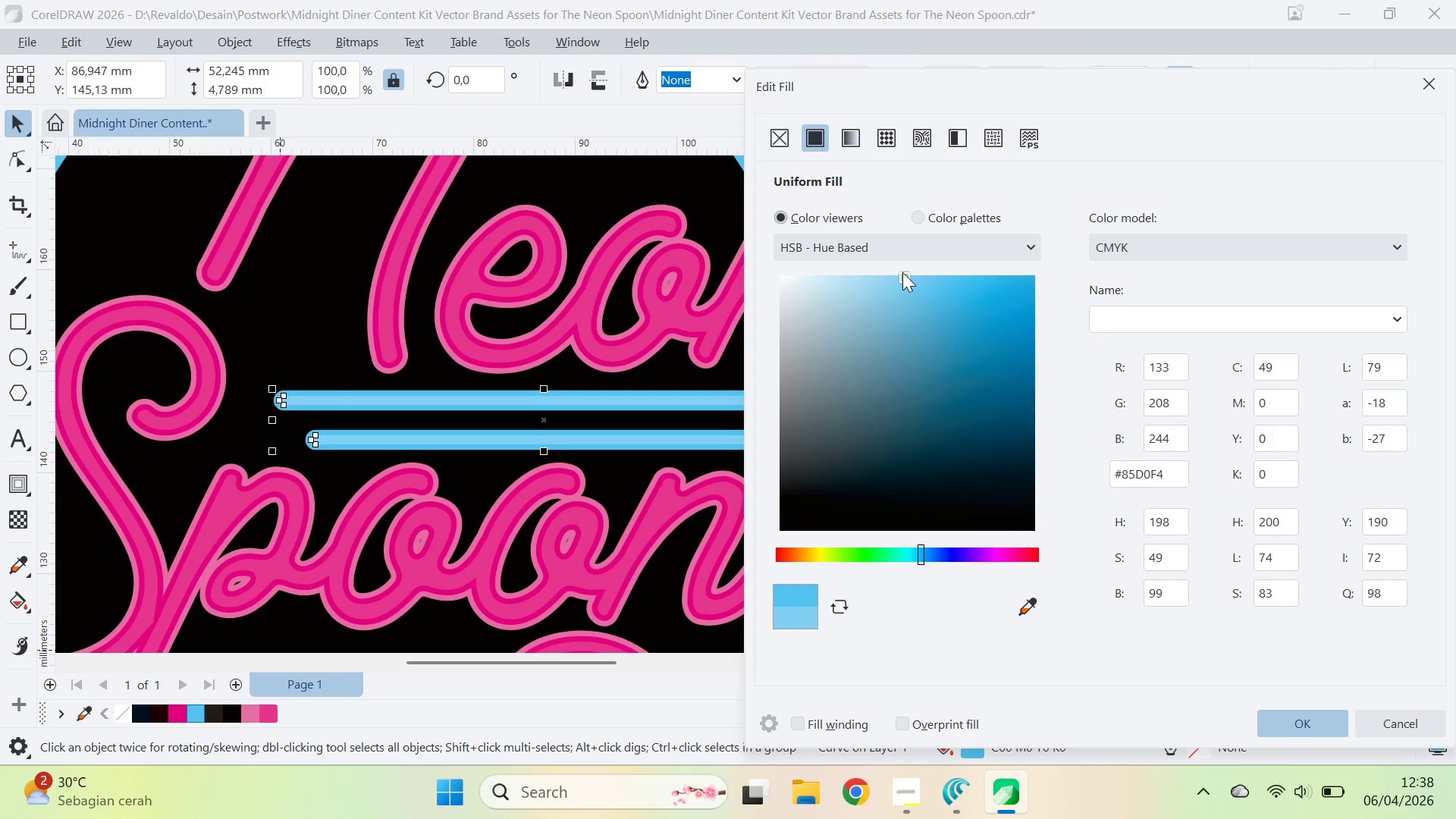 
left_click_drag(start_coordinate=[902, 273], to_coordinate=[907, 272])
 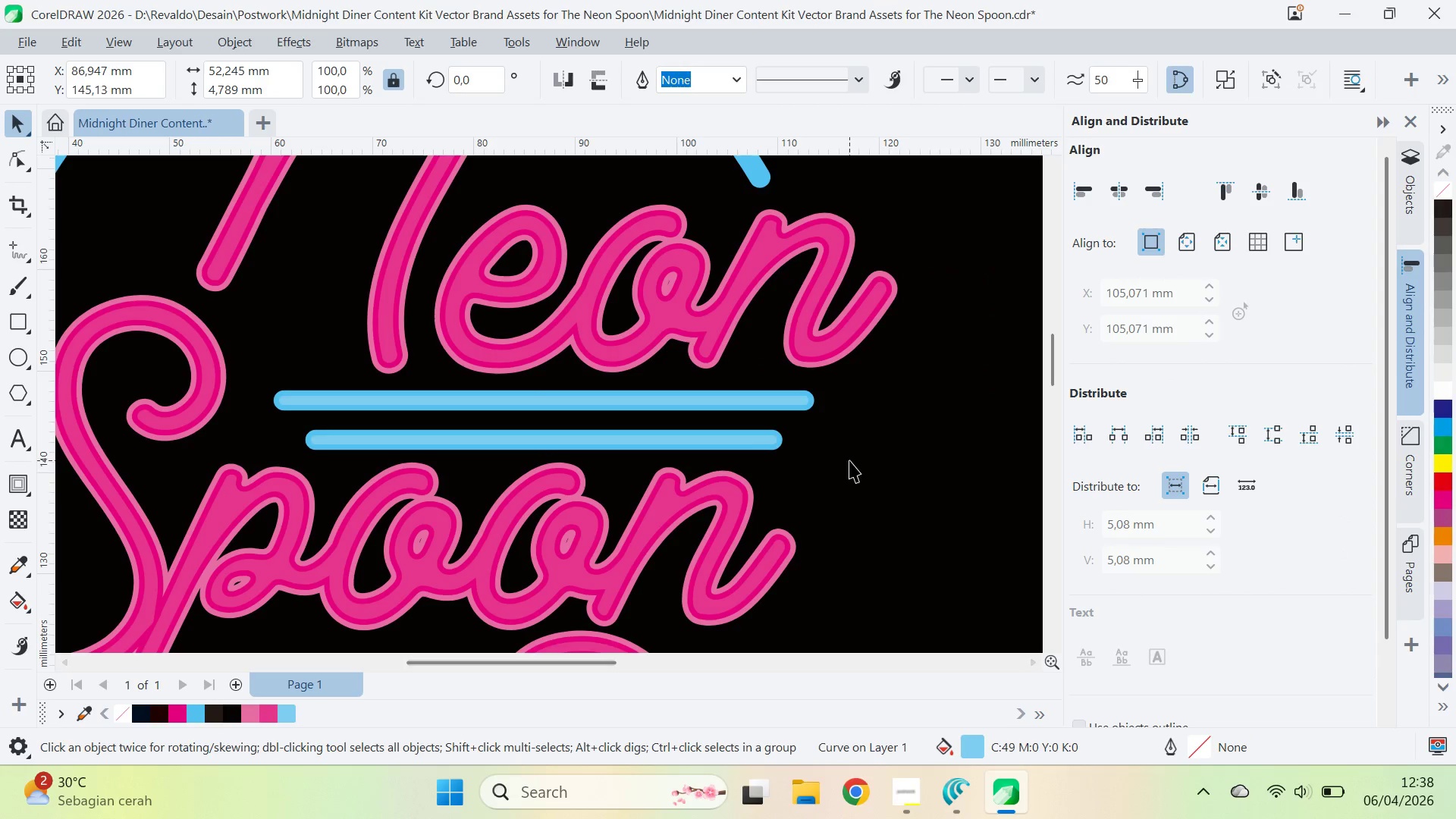 
left_click([810, 405])
 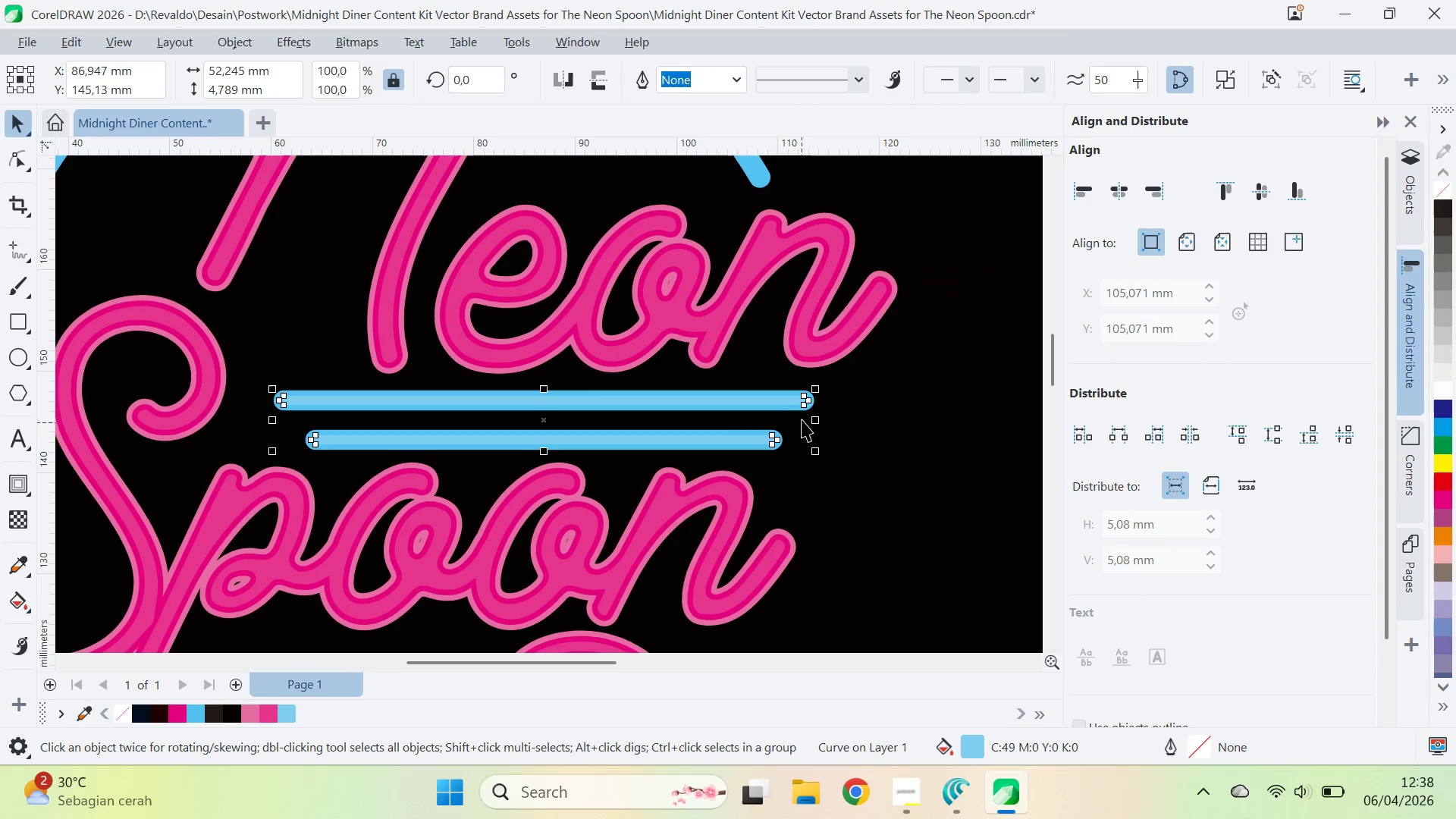 
left_click([840, 384])
 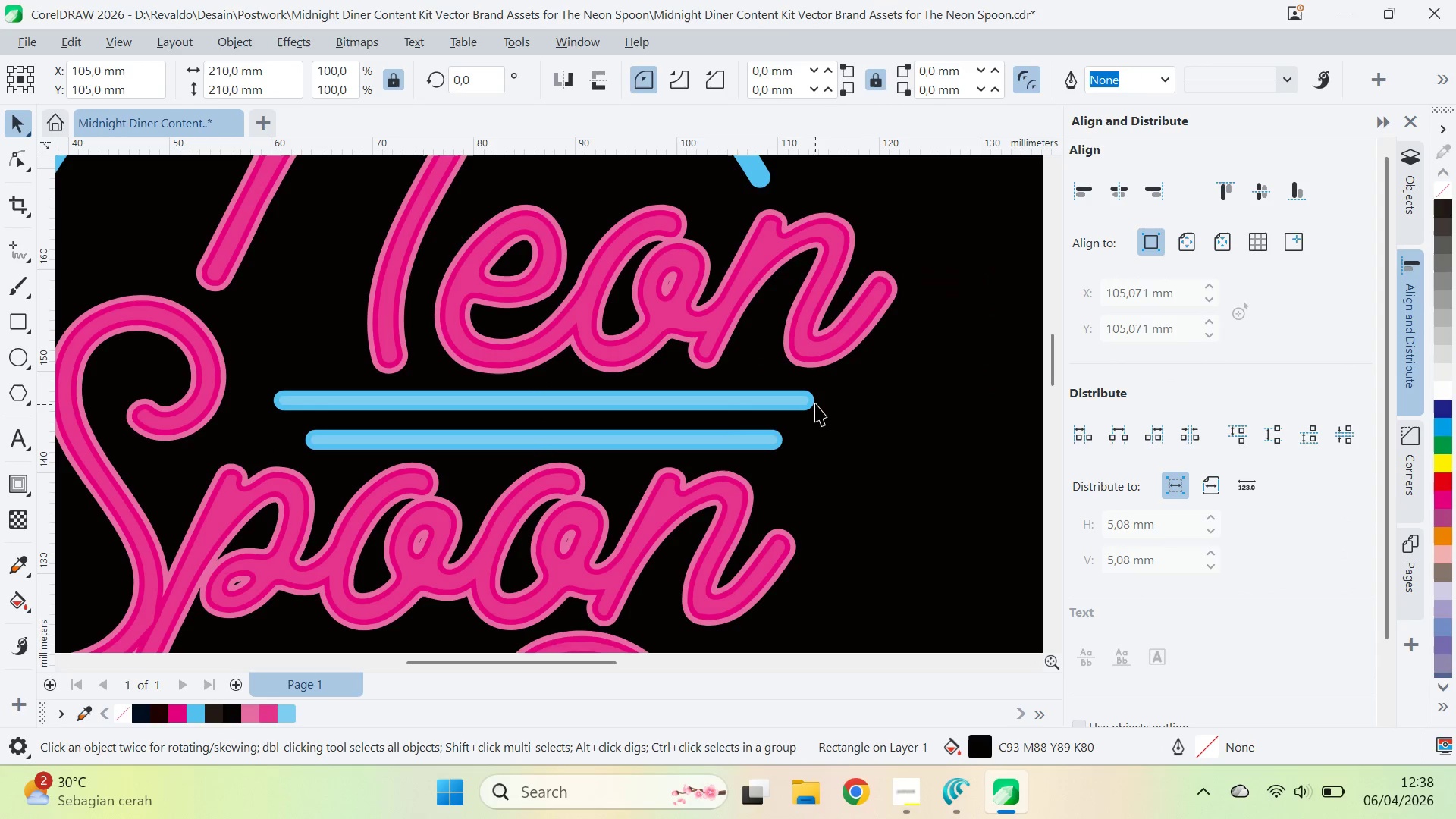 
left_click([815, 402])
 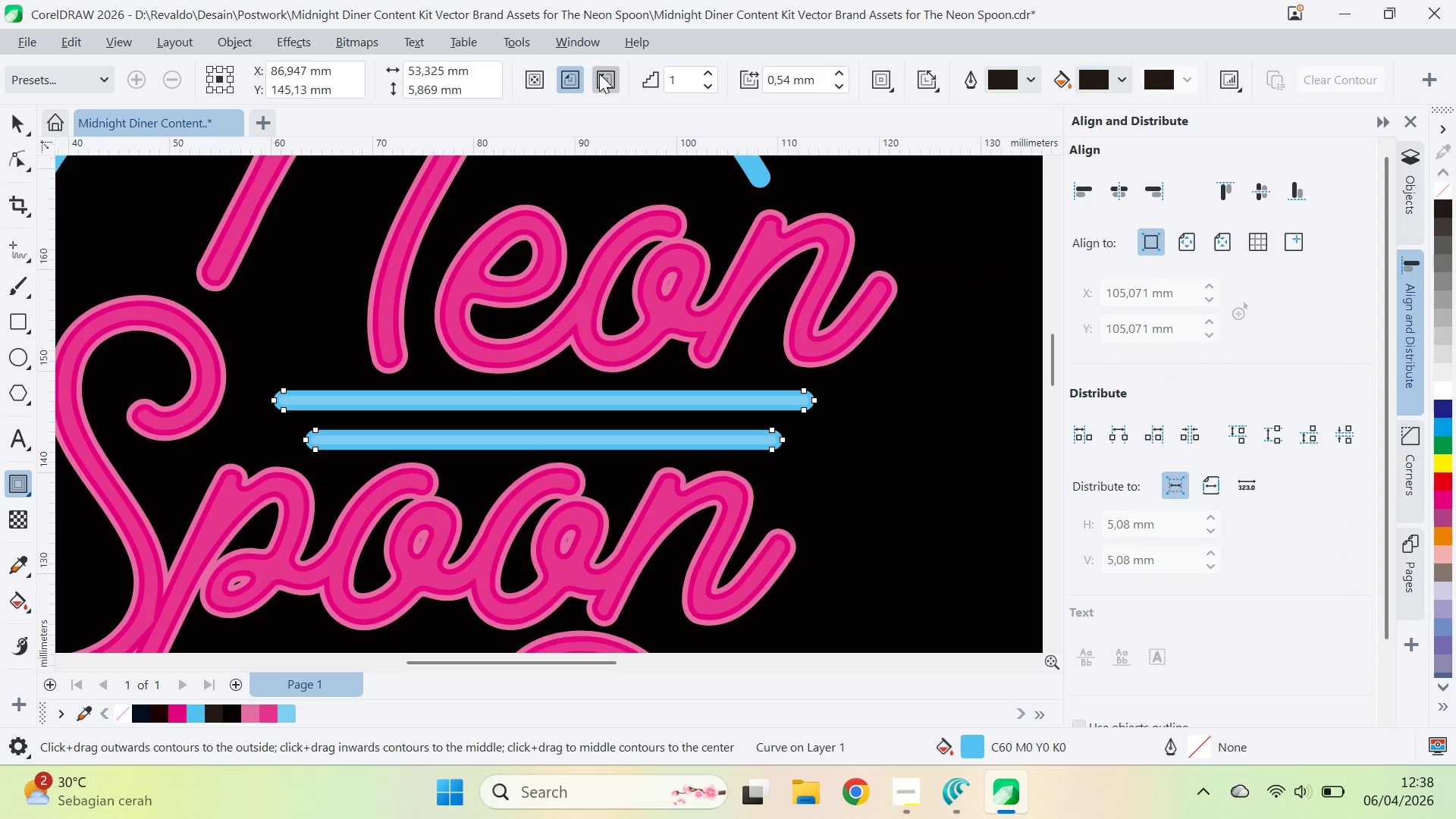 
key(Control+K)
 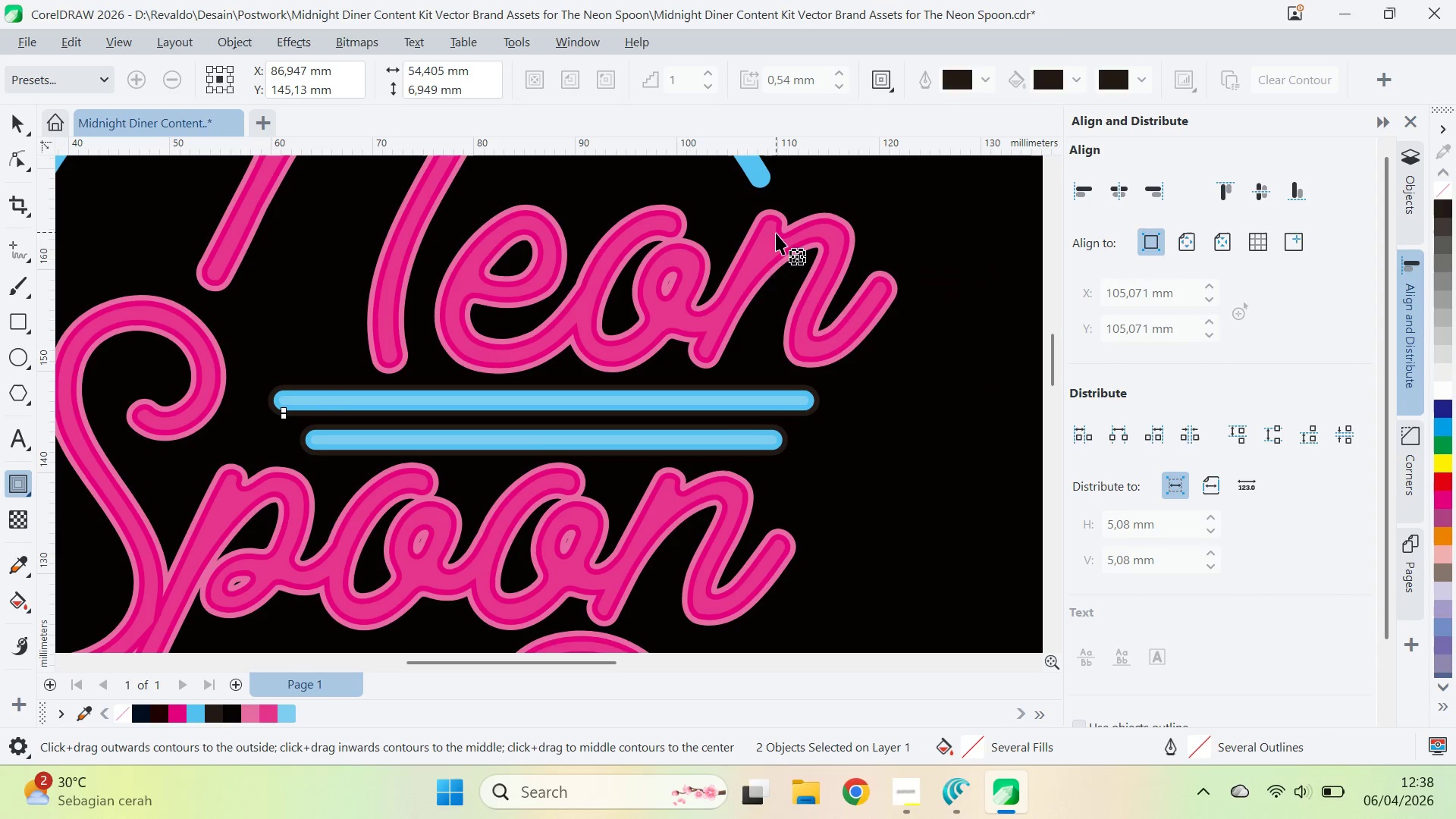 
key(V)
 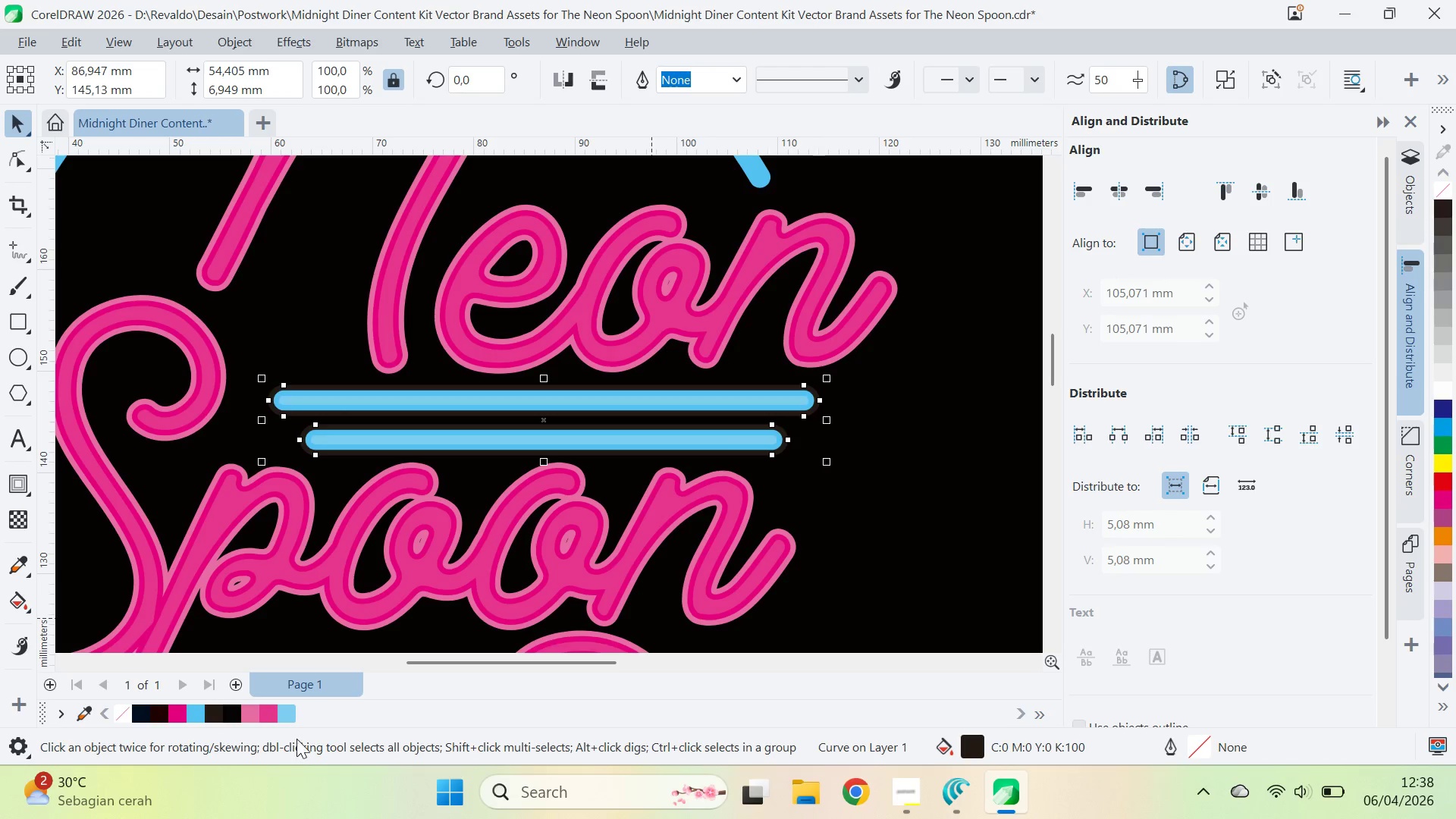 
wait(8.03)
 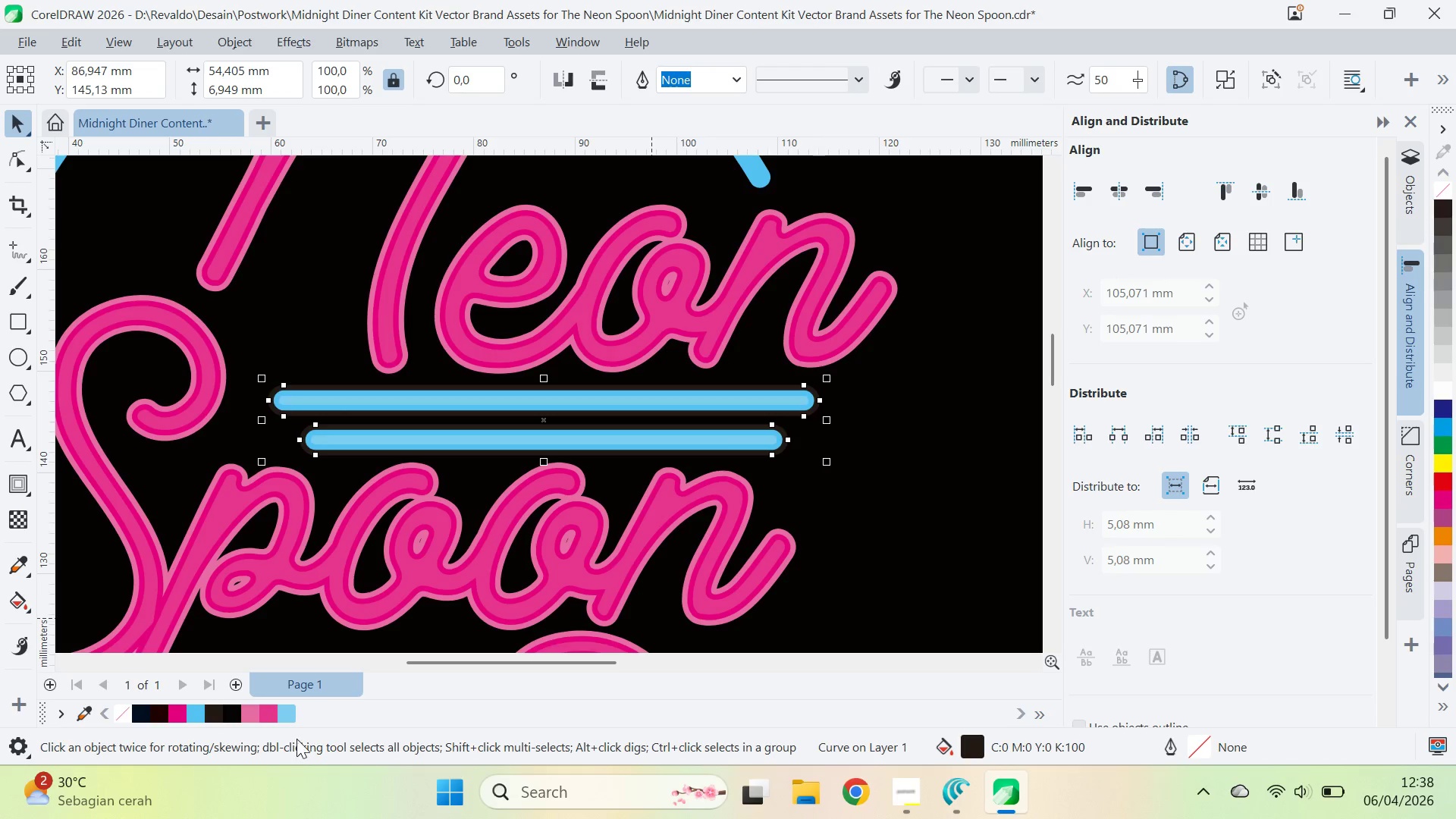 
left_click_drag(start_coordinate=[632, 52], to_coordinate=[1068, 59])
 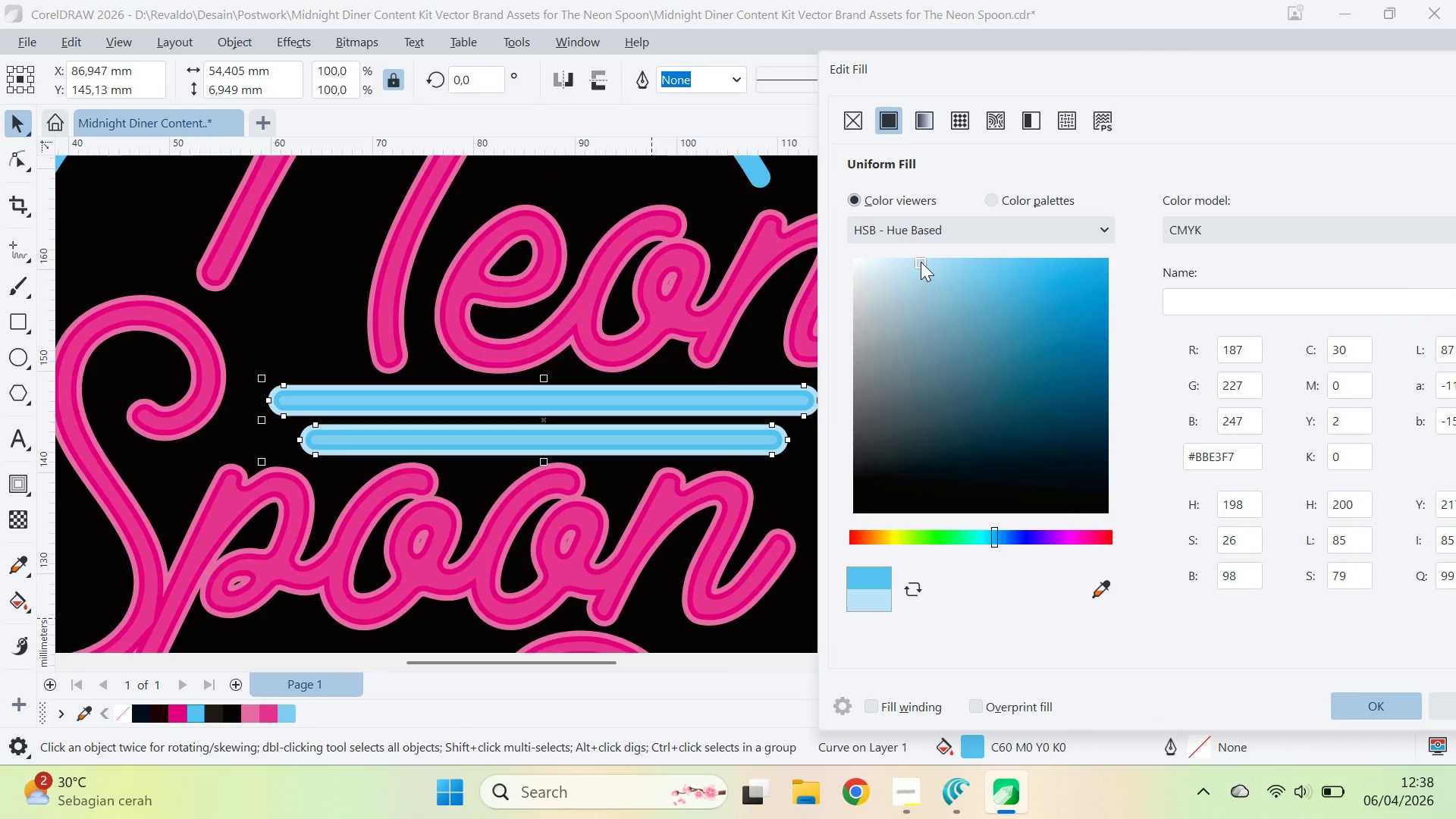 
left_click_drag(start_coordinate=[921, 262], to_coordinate=[932, 240])
 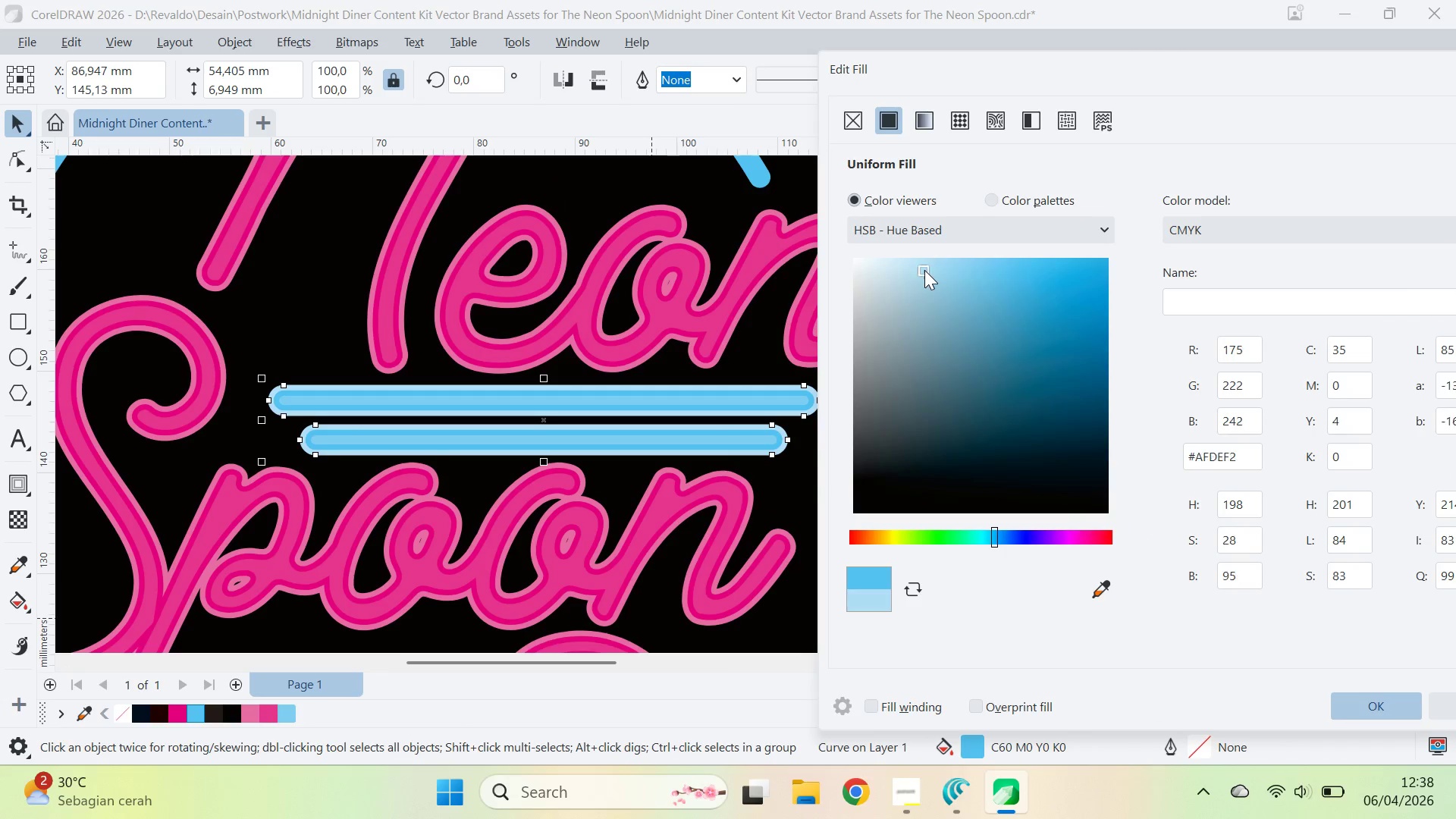 
left_click_drag(start_coordinate=[924, 271], to_coordinate=[938, 271])
 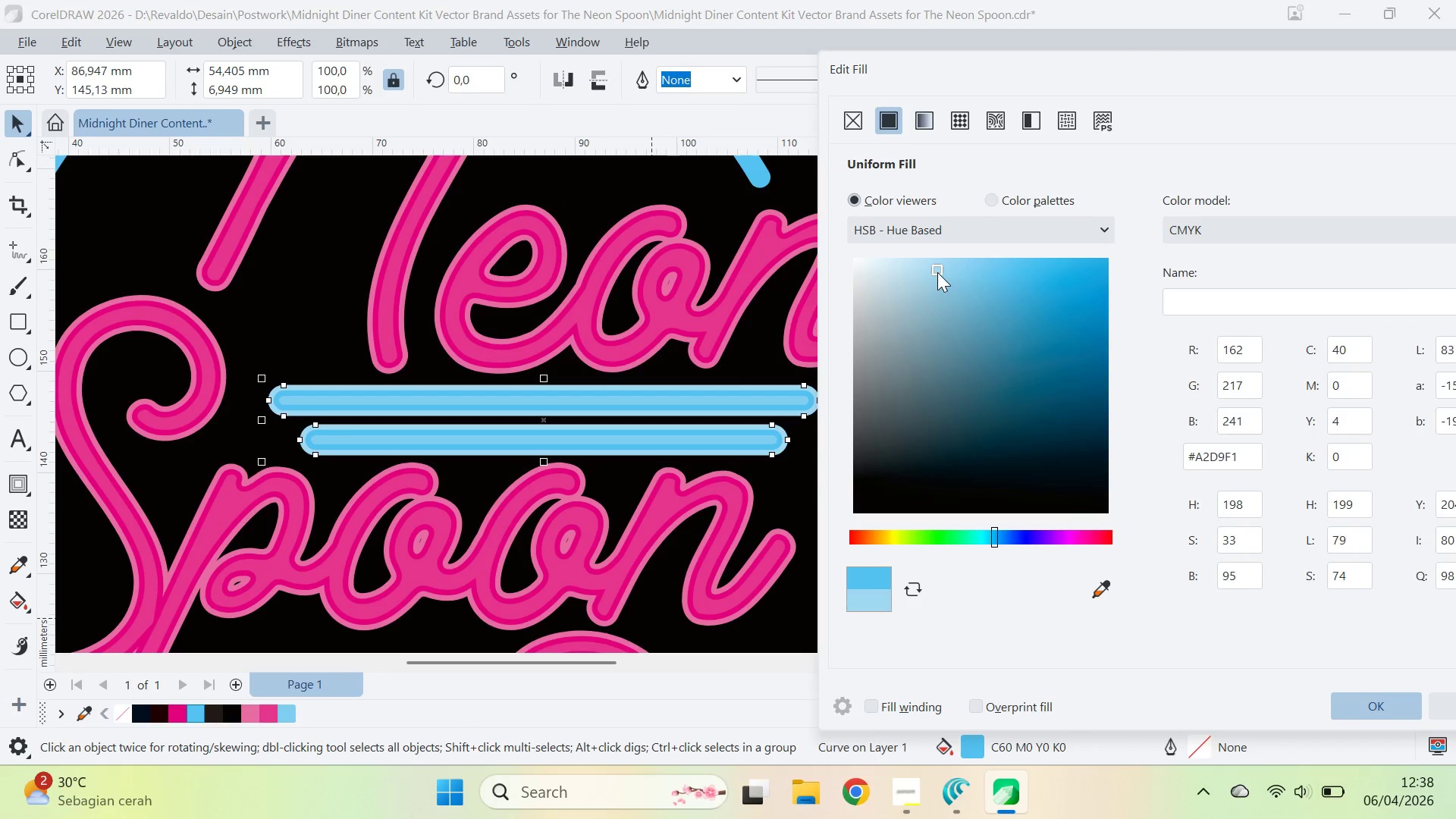 
left_click_drag(start_coordinate=[937, 272], to_coordinate=[918, 262])
 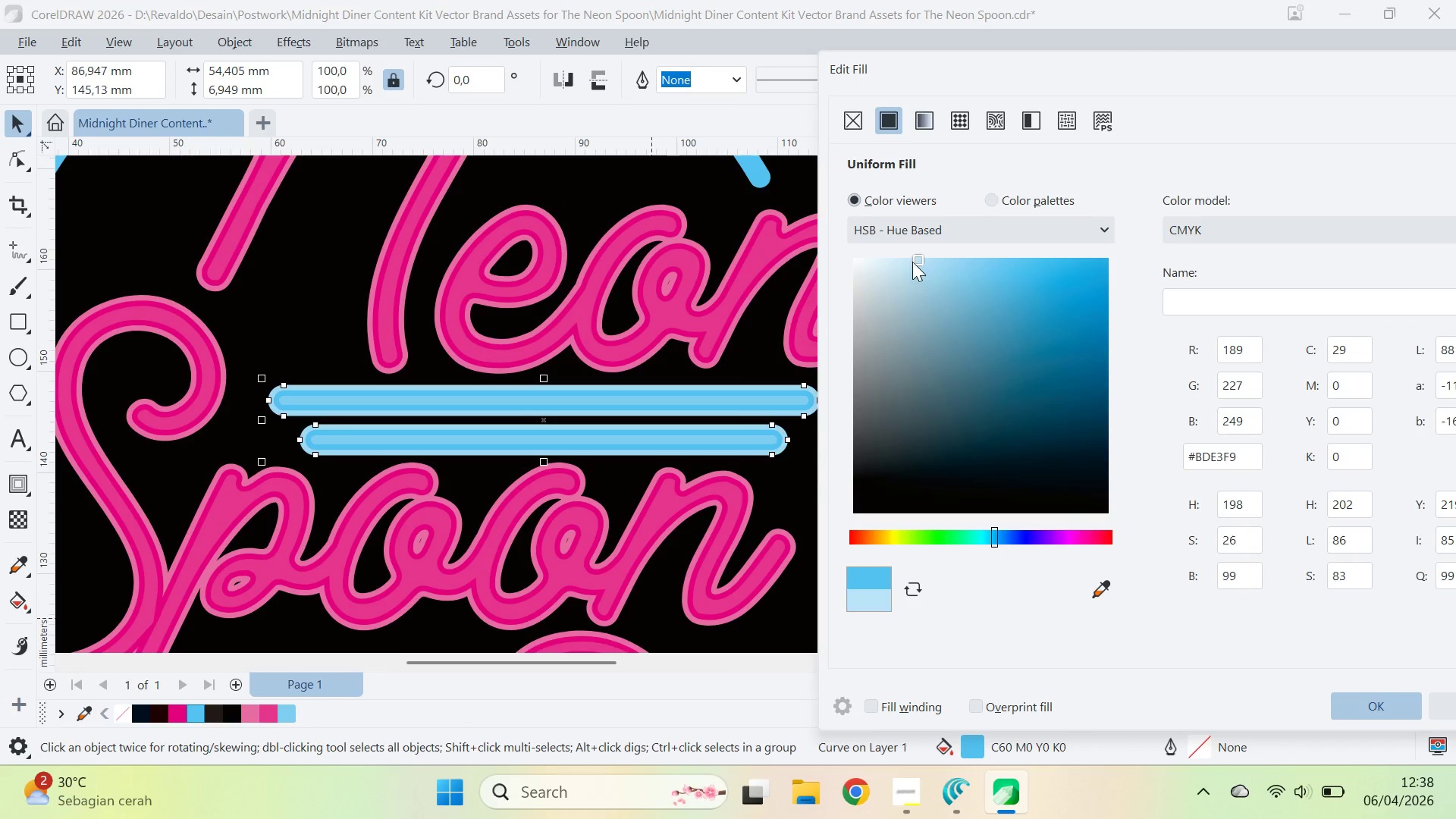 
left_click_drag(start_coordinate=[915, 262], to_coordinate=[895, 262])
 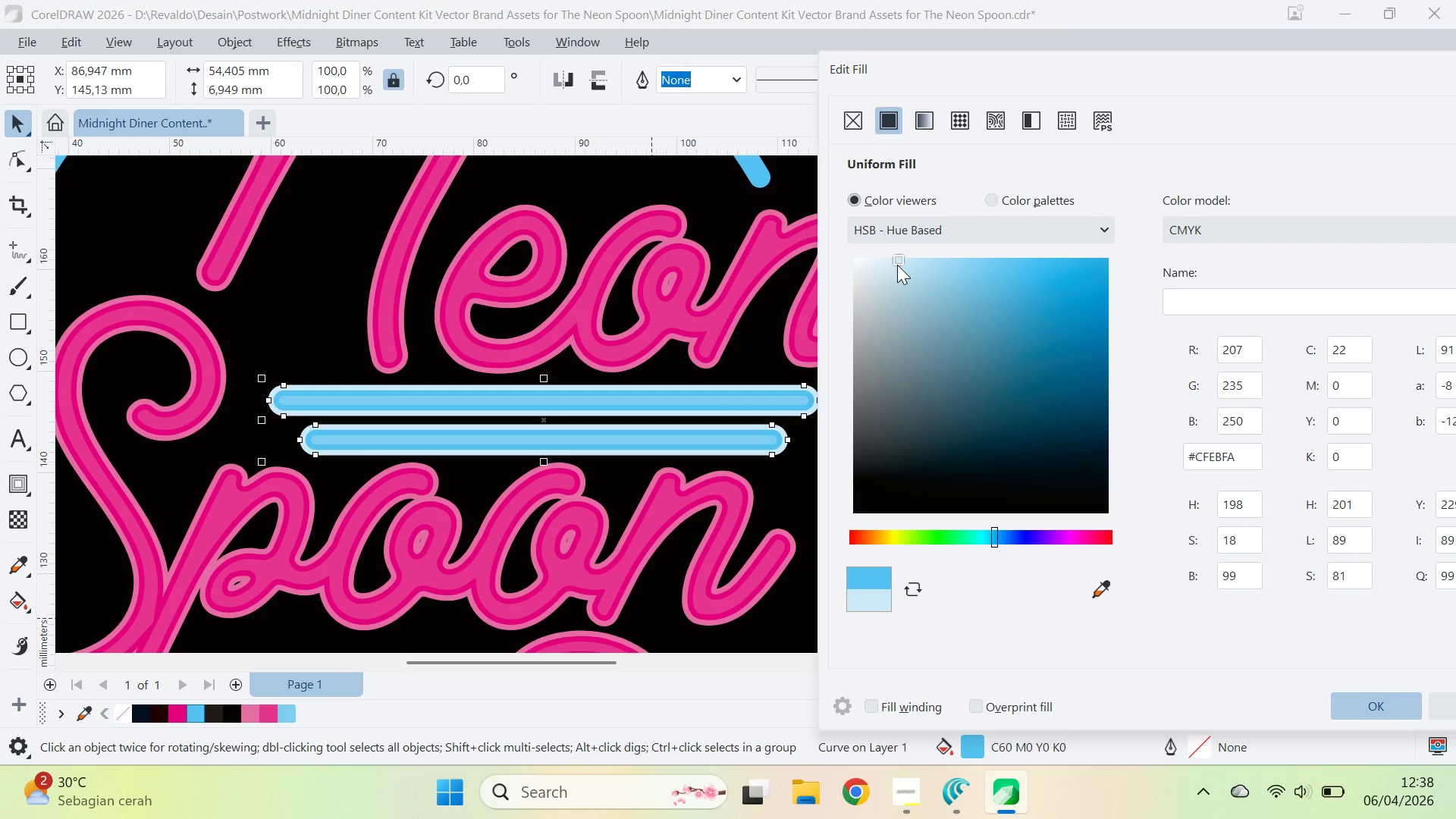 
left_click_drag(start_coordinate=[900, 265], to_coordinate=[908, 263])
 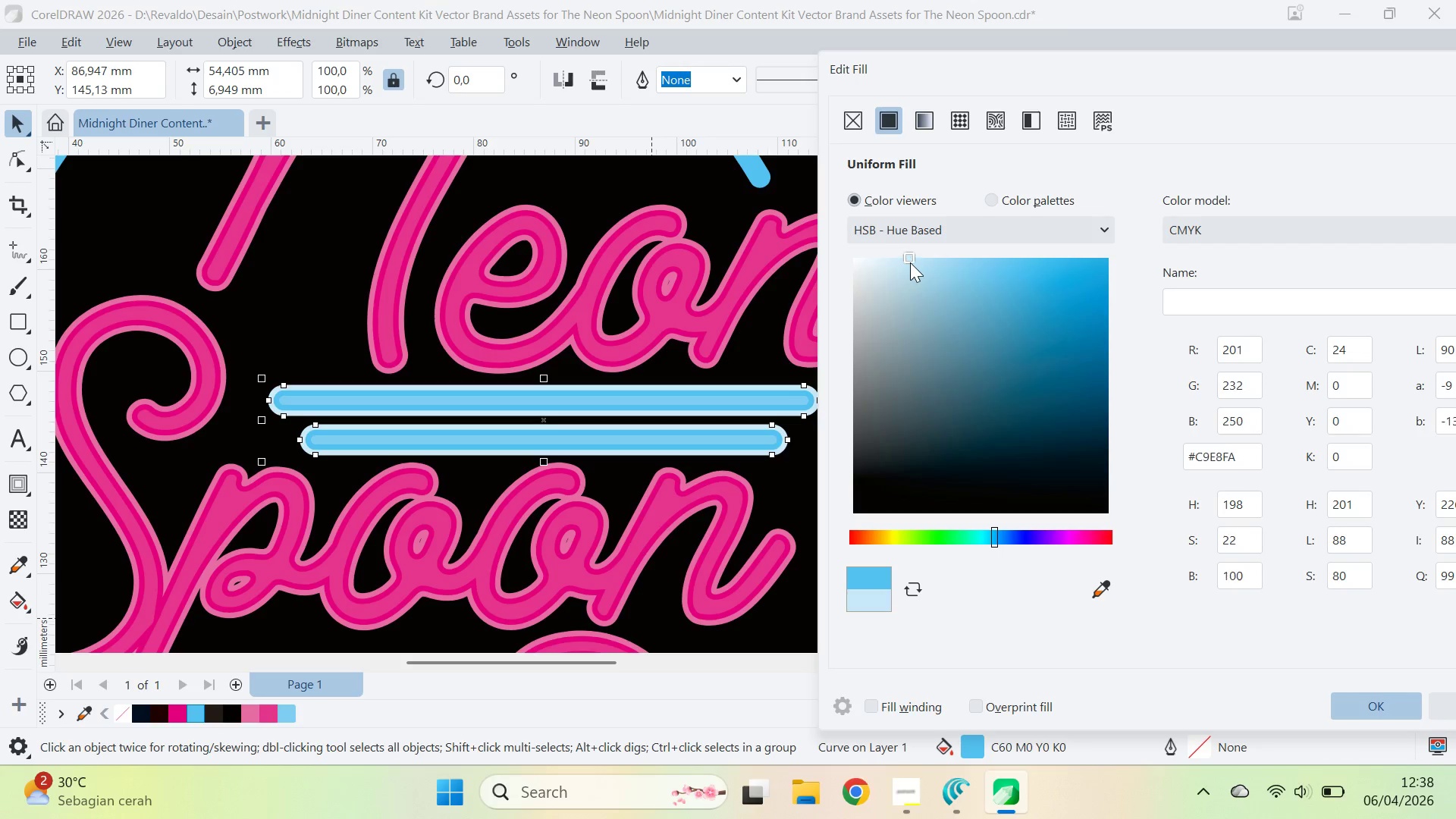 
triple_click([911, 262])
 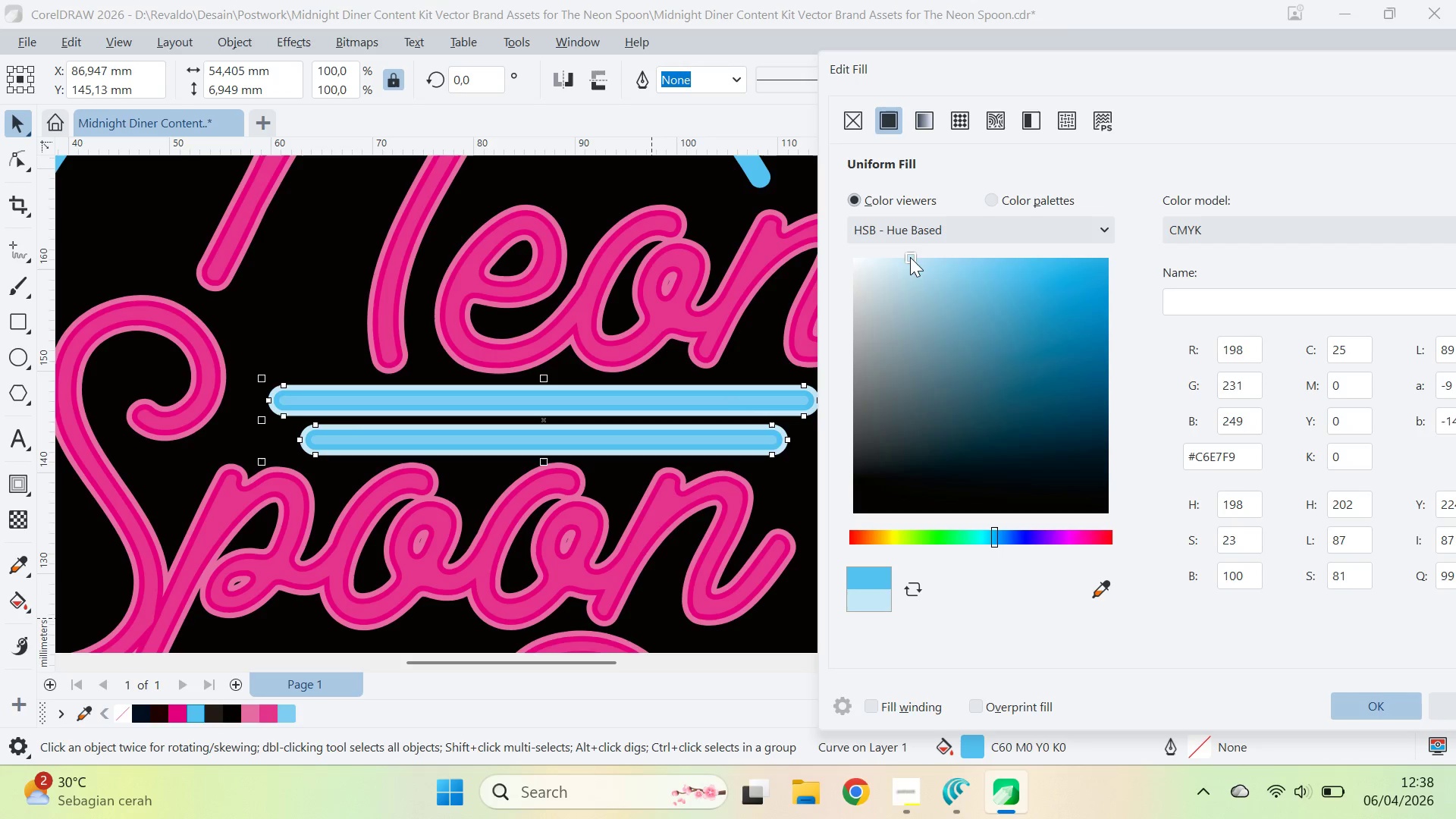 
triple_click([908, 256])
 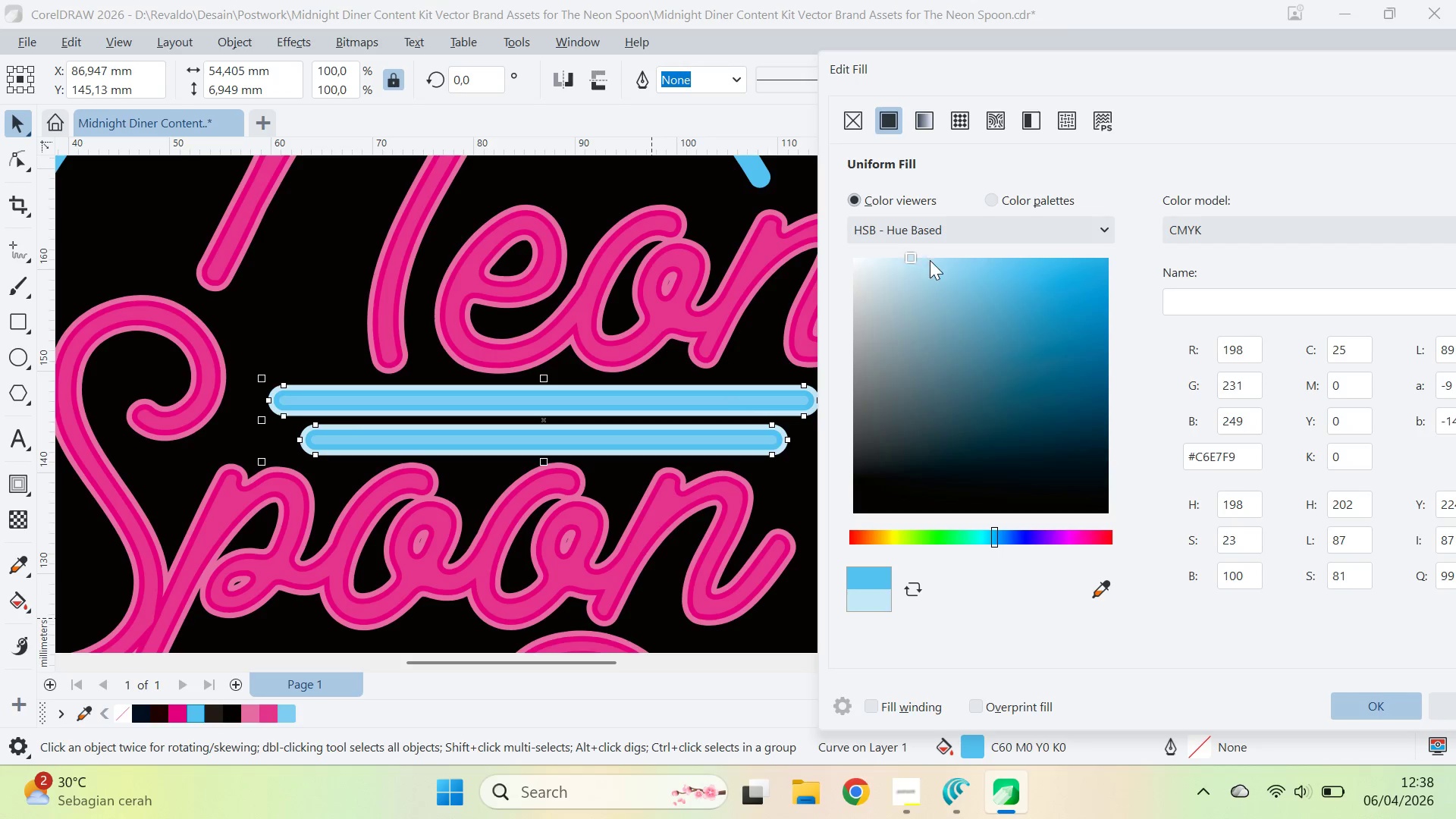 
triple_click([930, 260])
 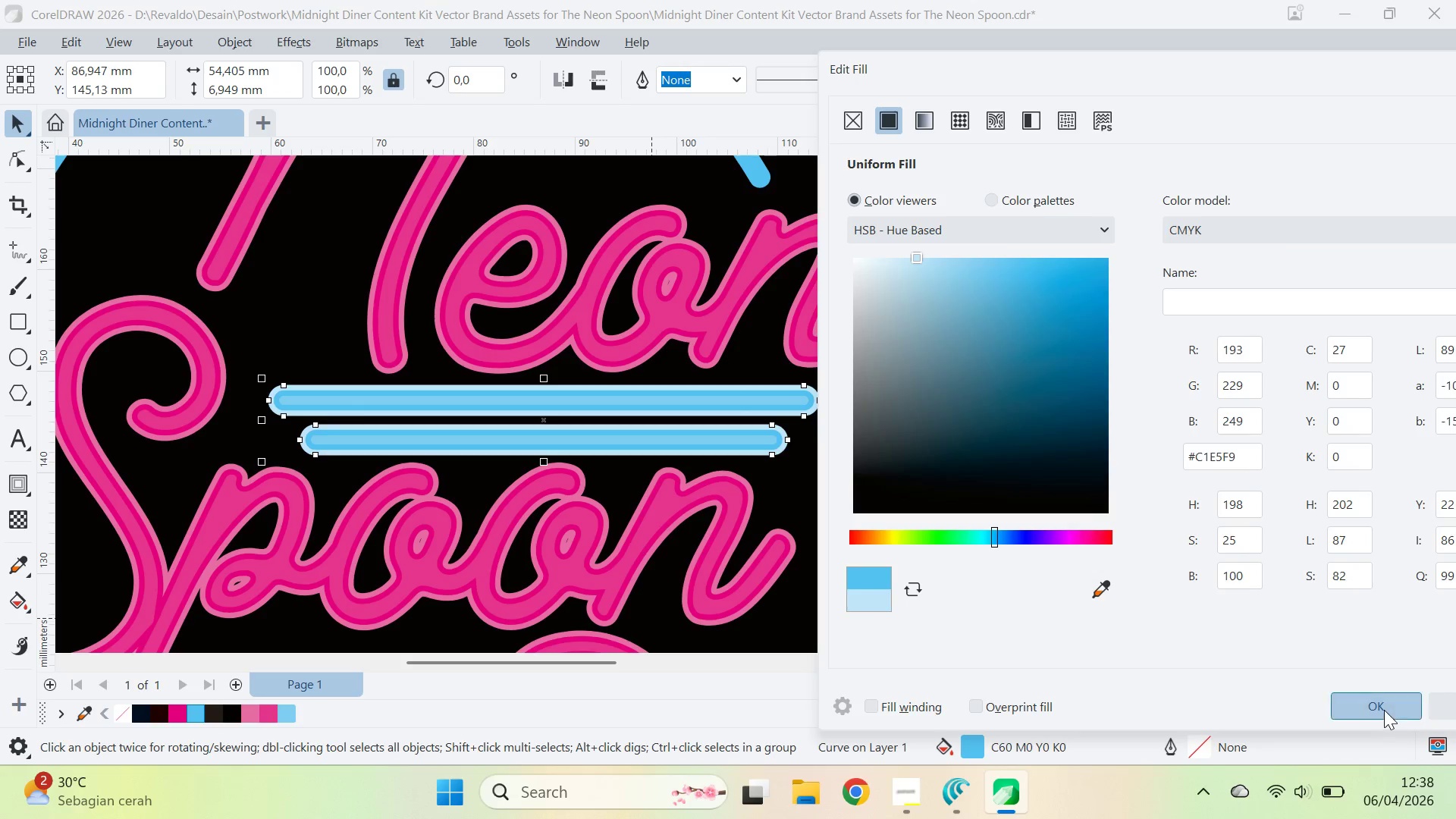 
key(Q)
 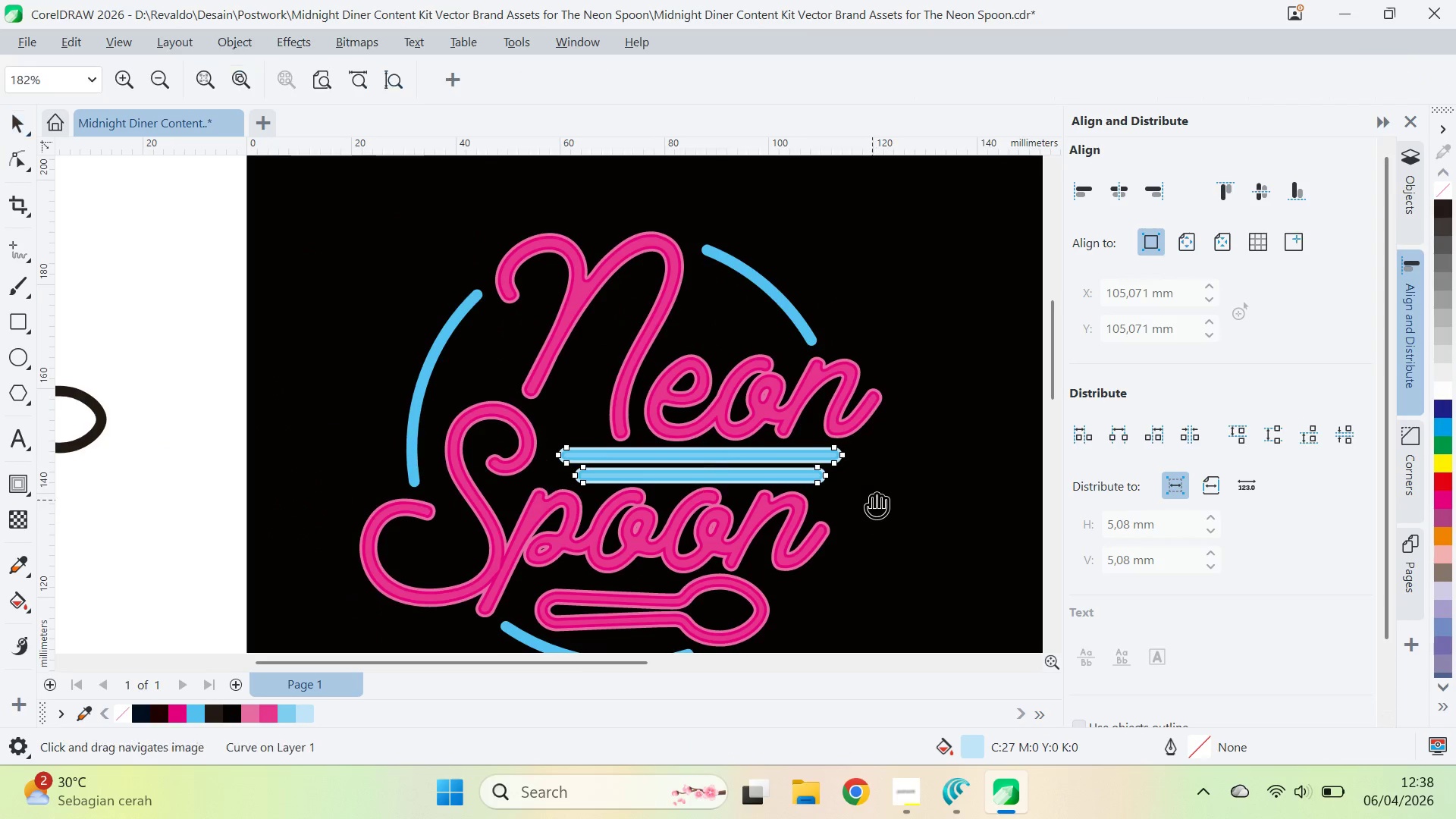 
left_click_drag(start_coordinate=[872, 501], to_coordinate=[868, 419])
 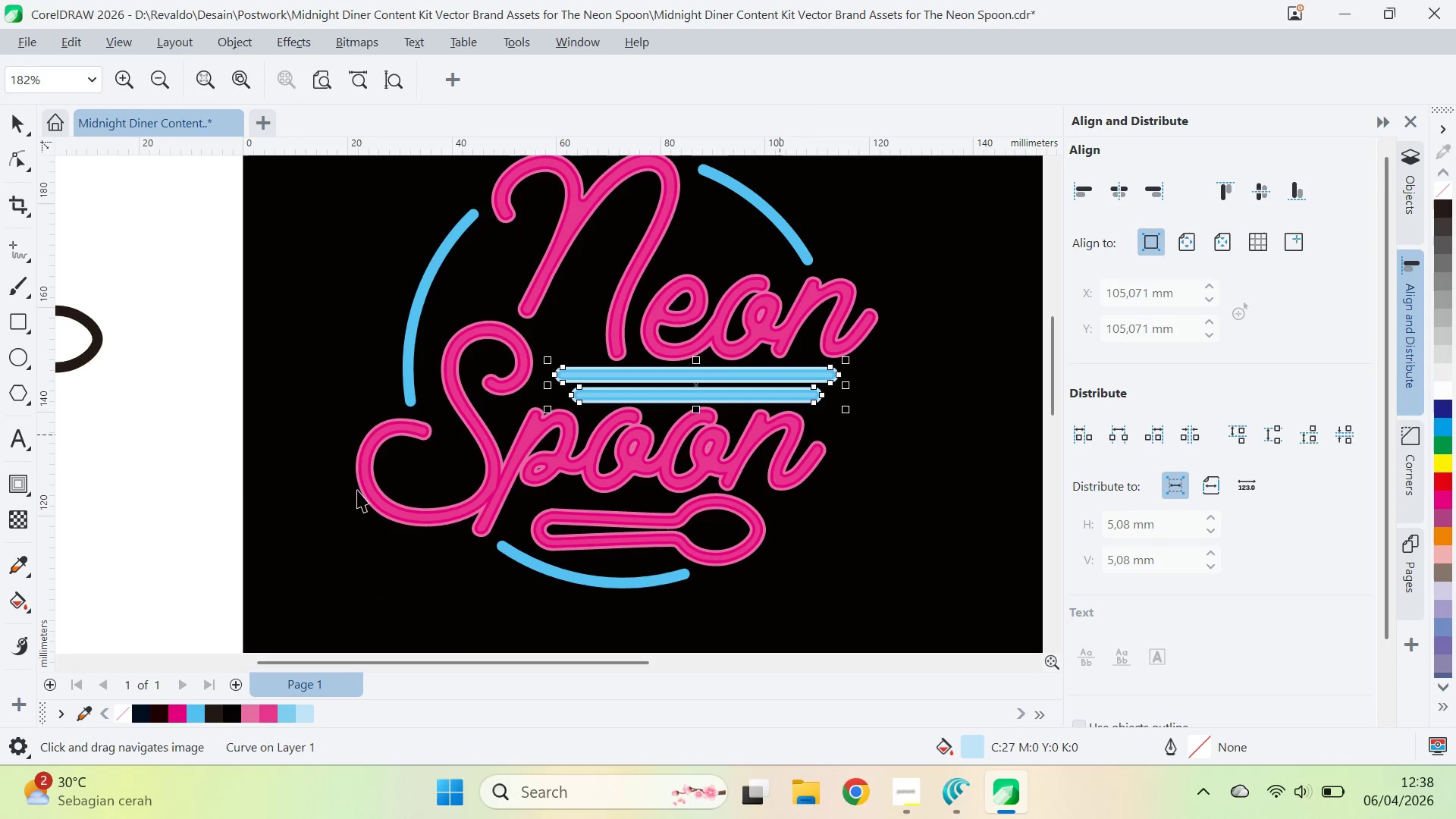 
scroll: coordinate [870, 518], scroll_direction: down, amount: 5.0
 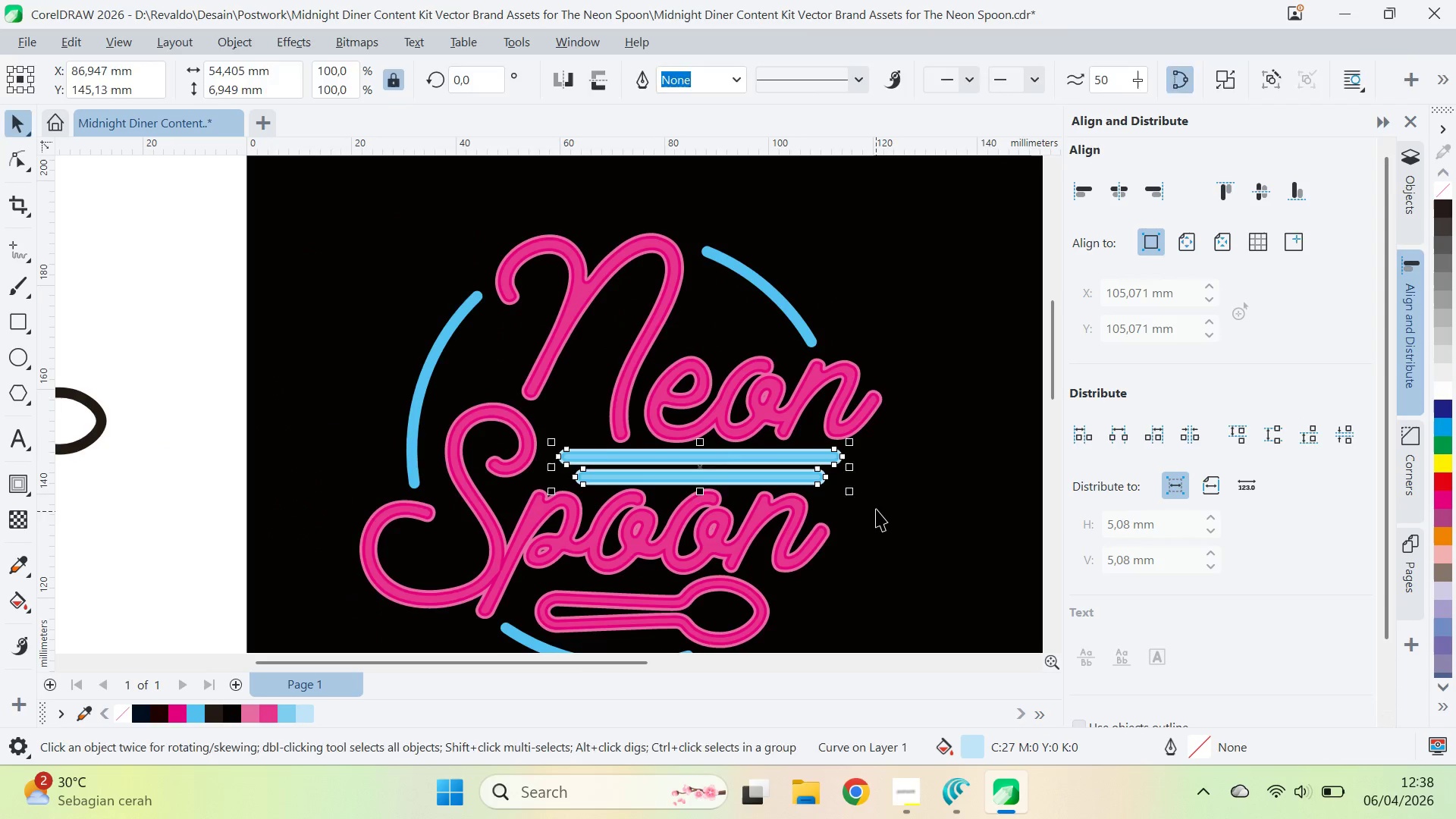 
key(V)
 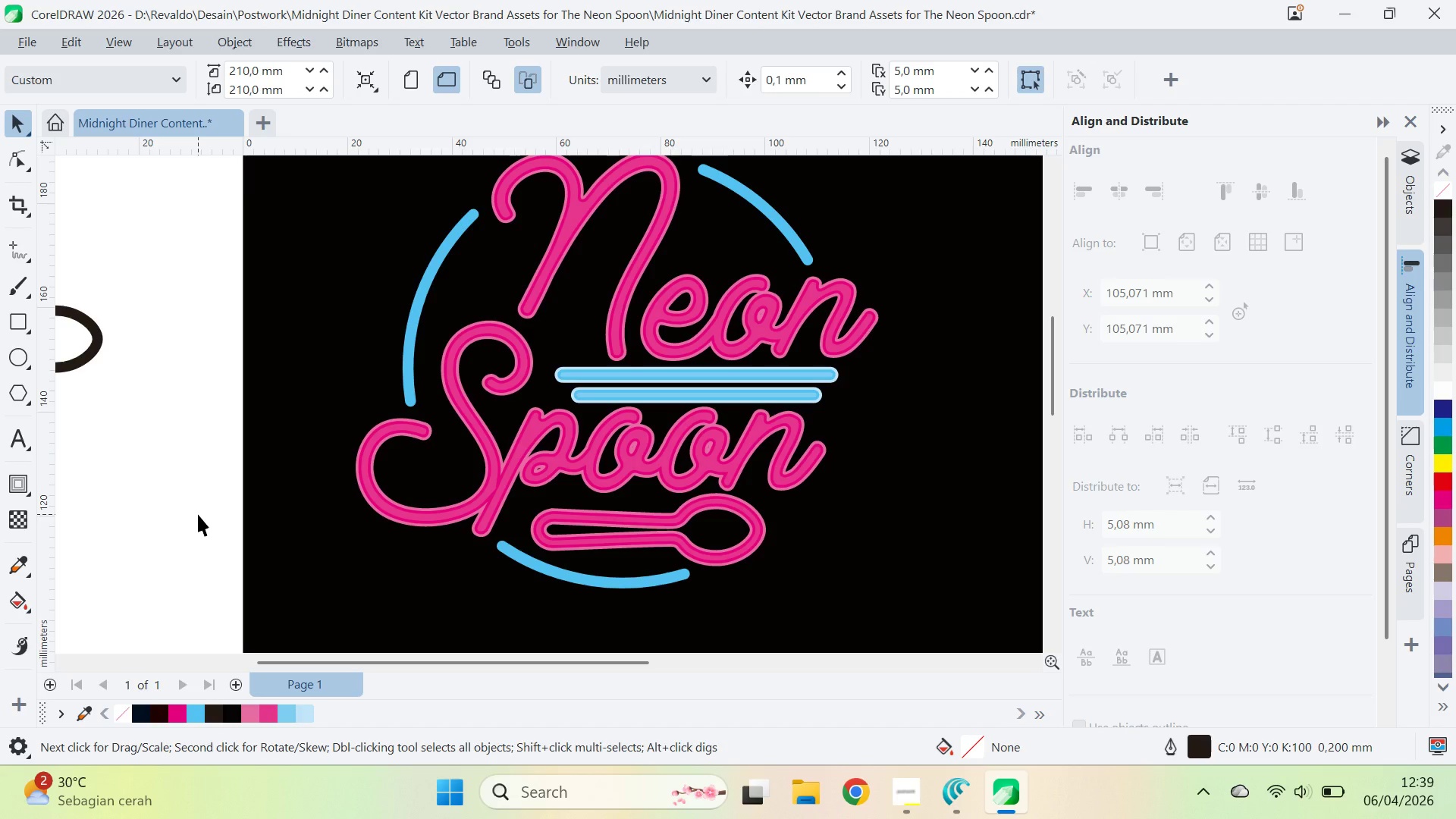 
wait(14.03)
 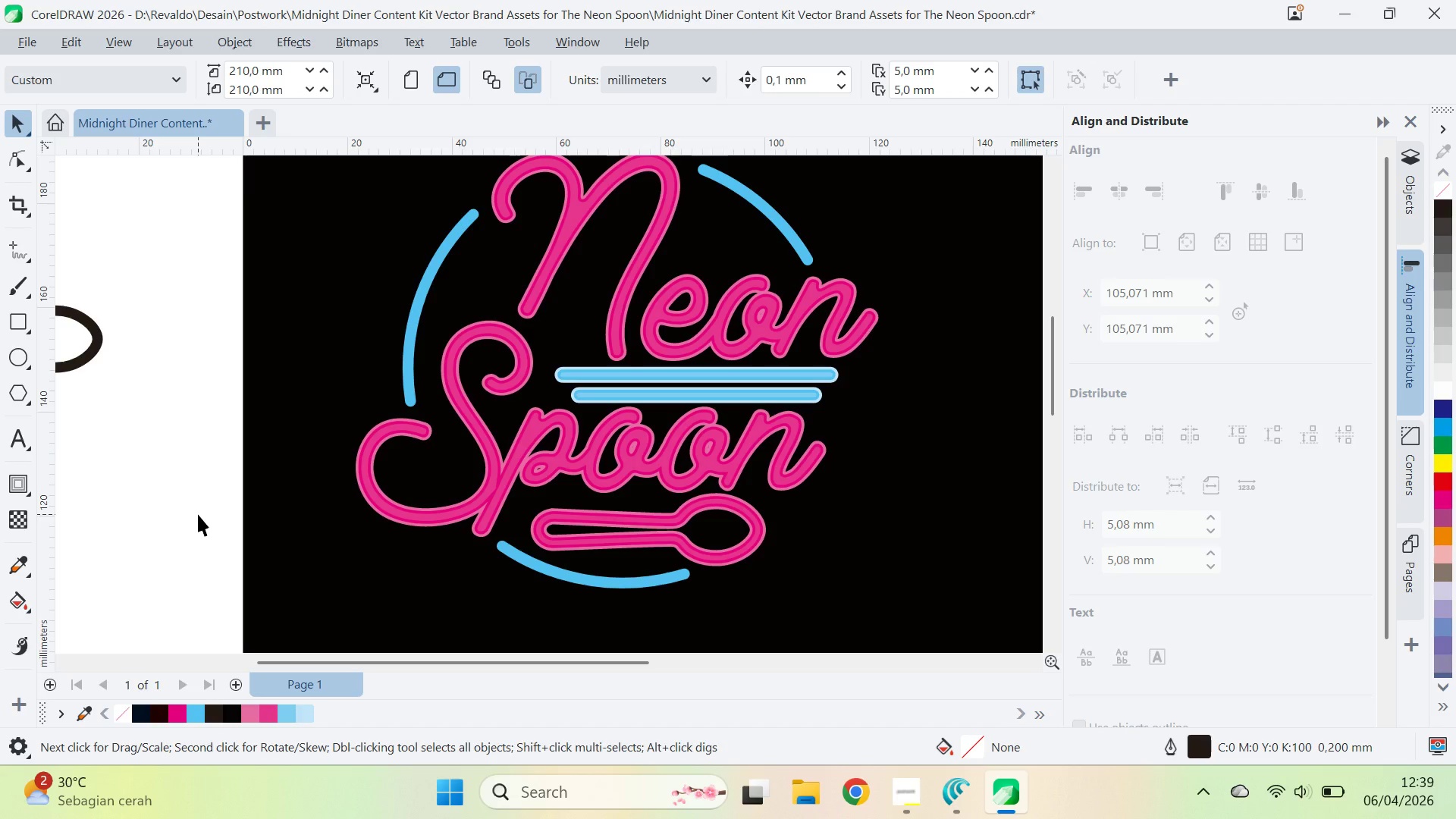 
left_click([432, 284])
 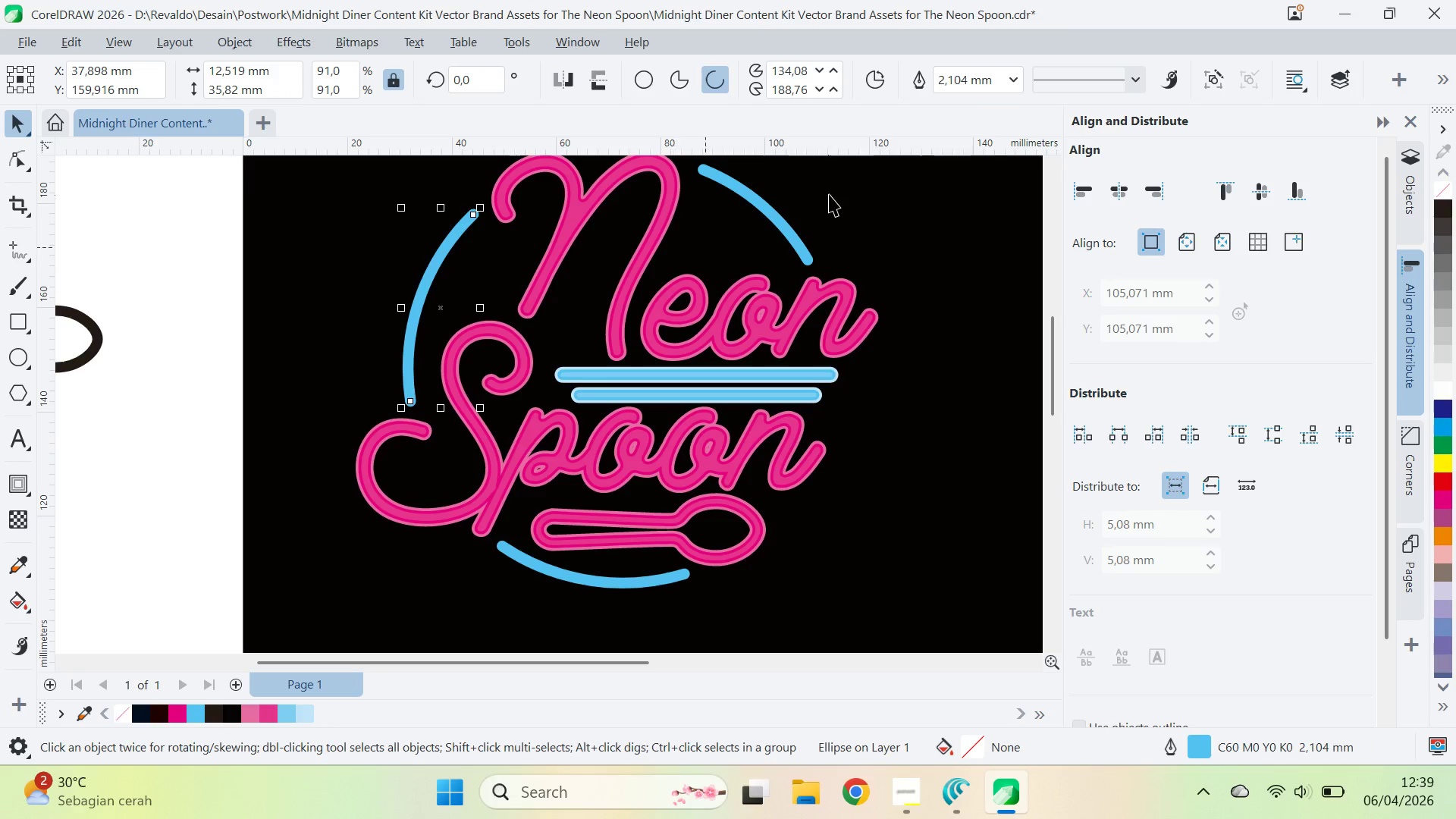 
hold_key(key=ShiftLeft, duration=1.52)
 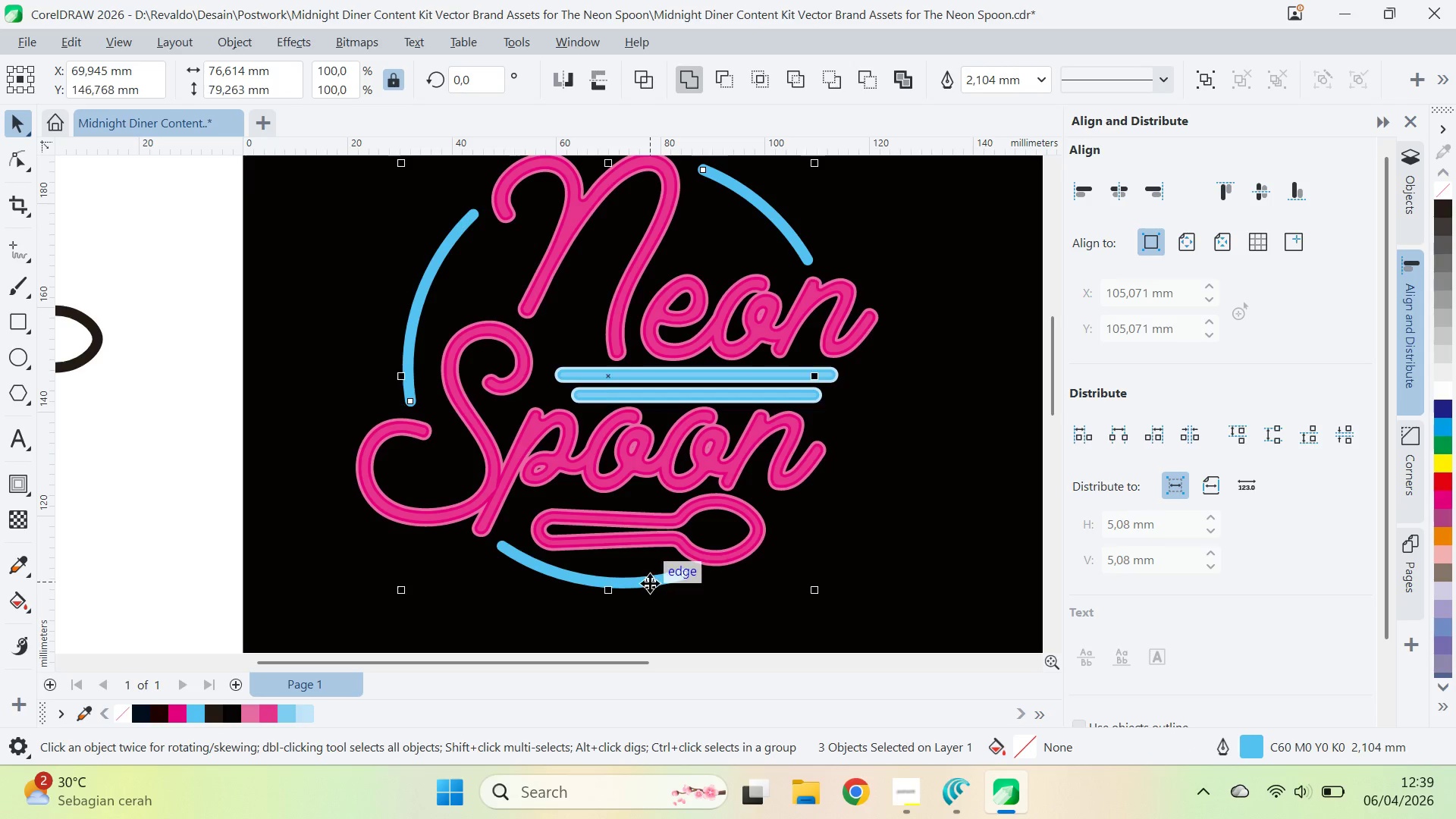 
key(Shift+ShiftLeft)
 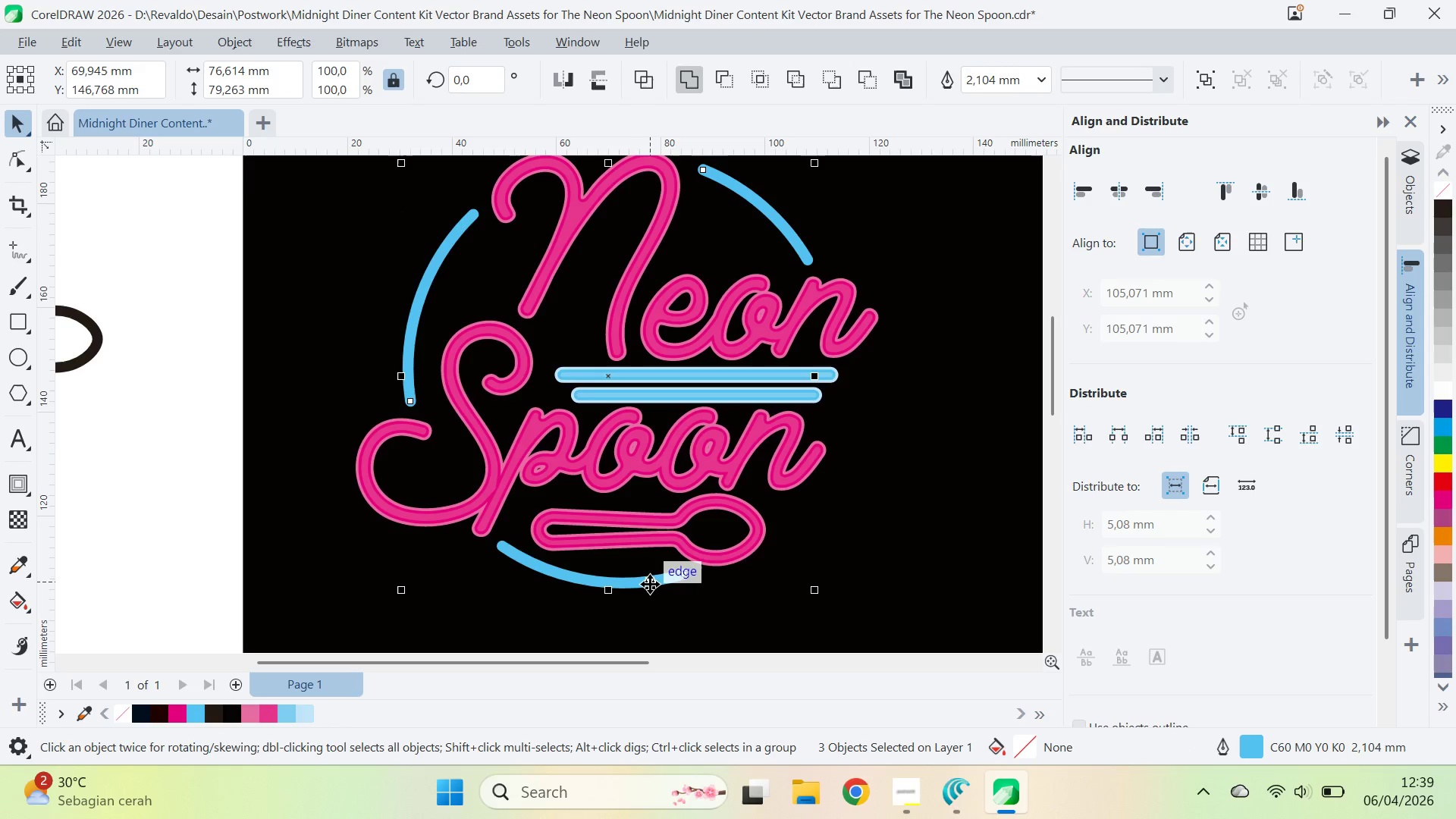 
key(Shift+ShiftLeft)
 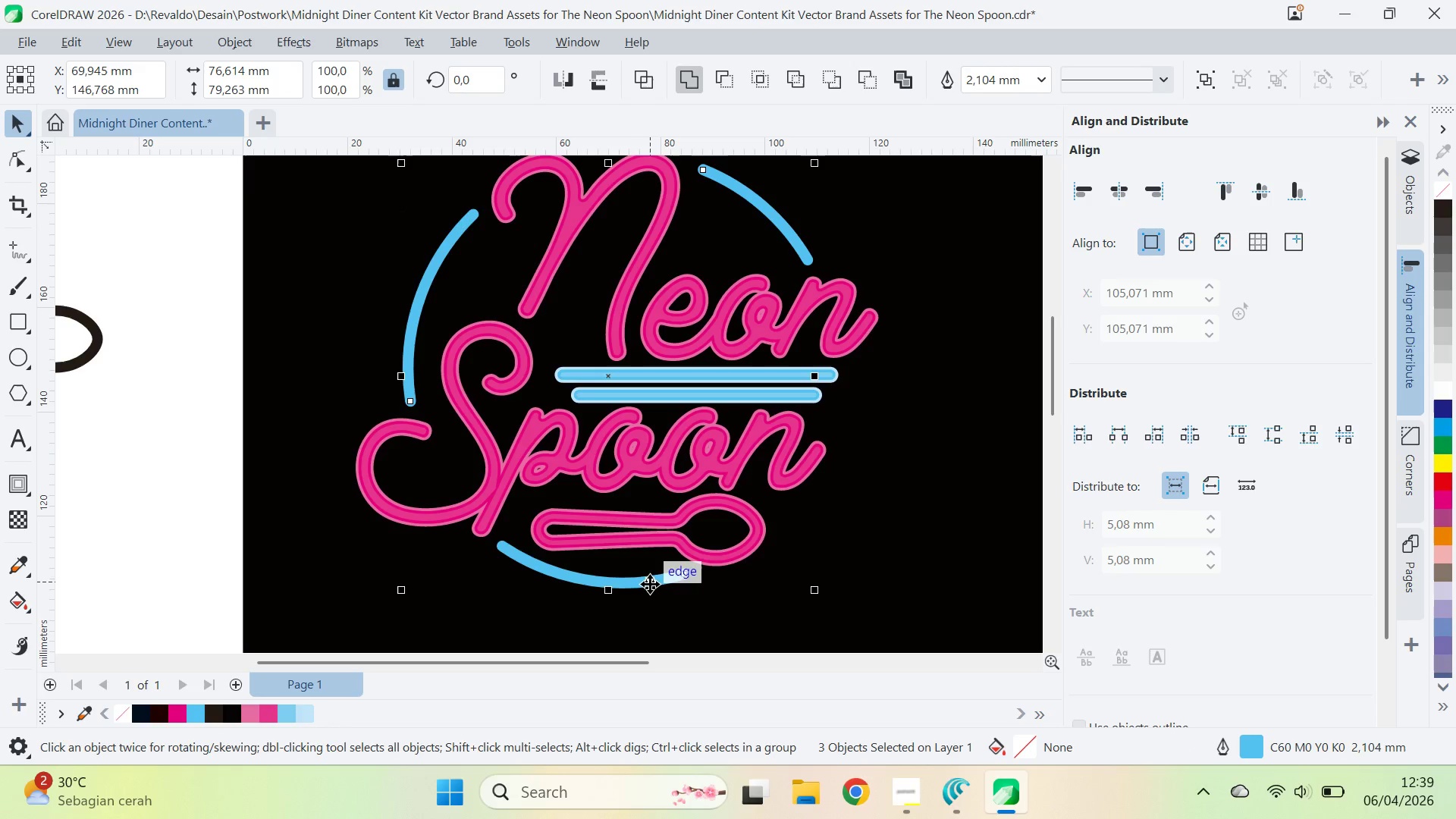 
key(Shift+ShiftLeft)
 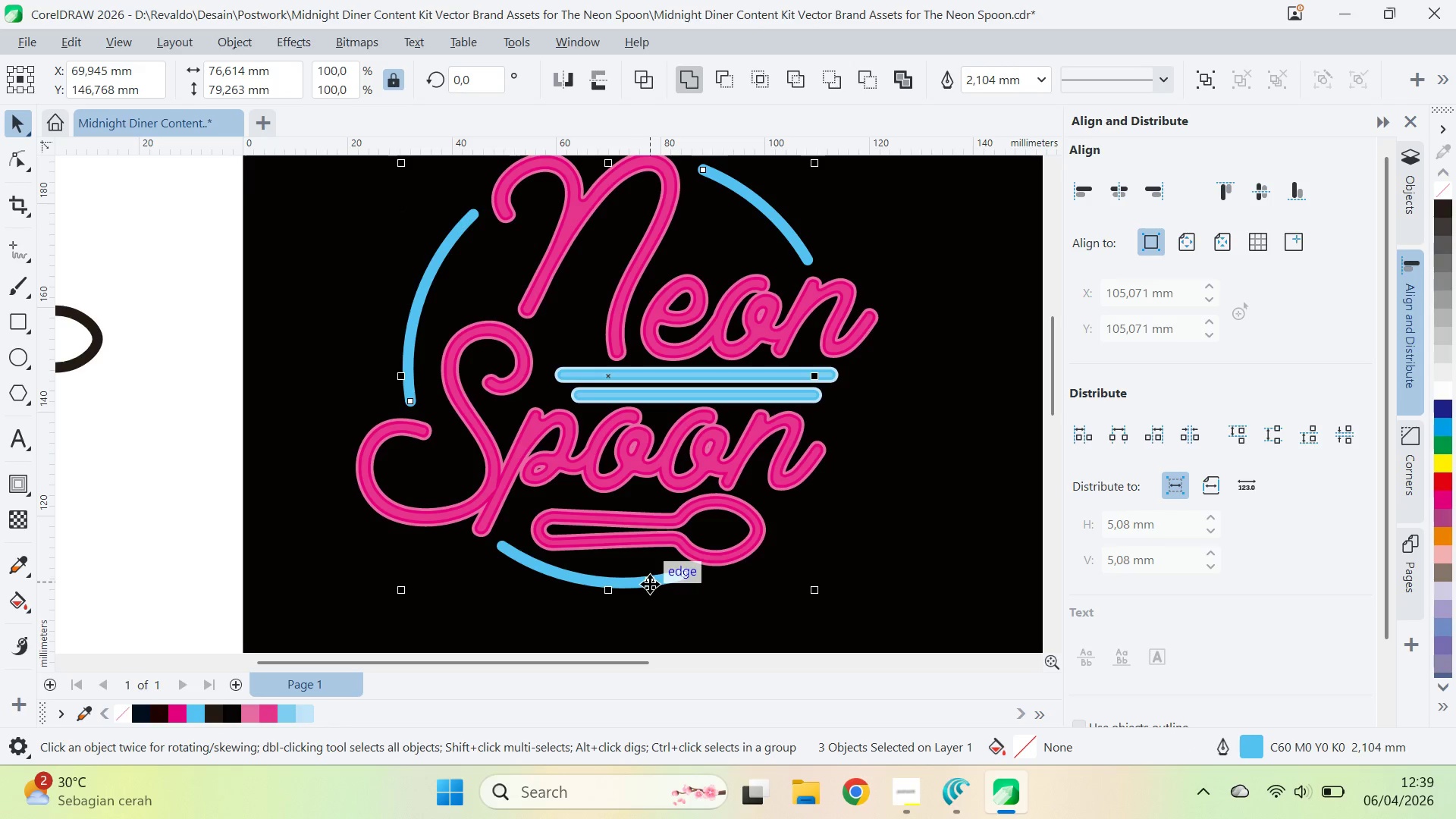 
key(Shift+ShiftLeft)
 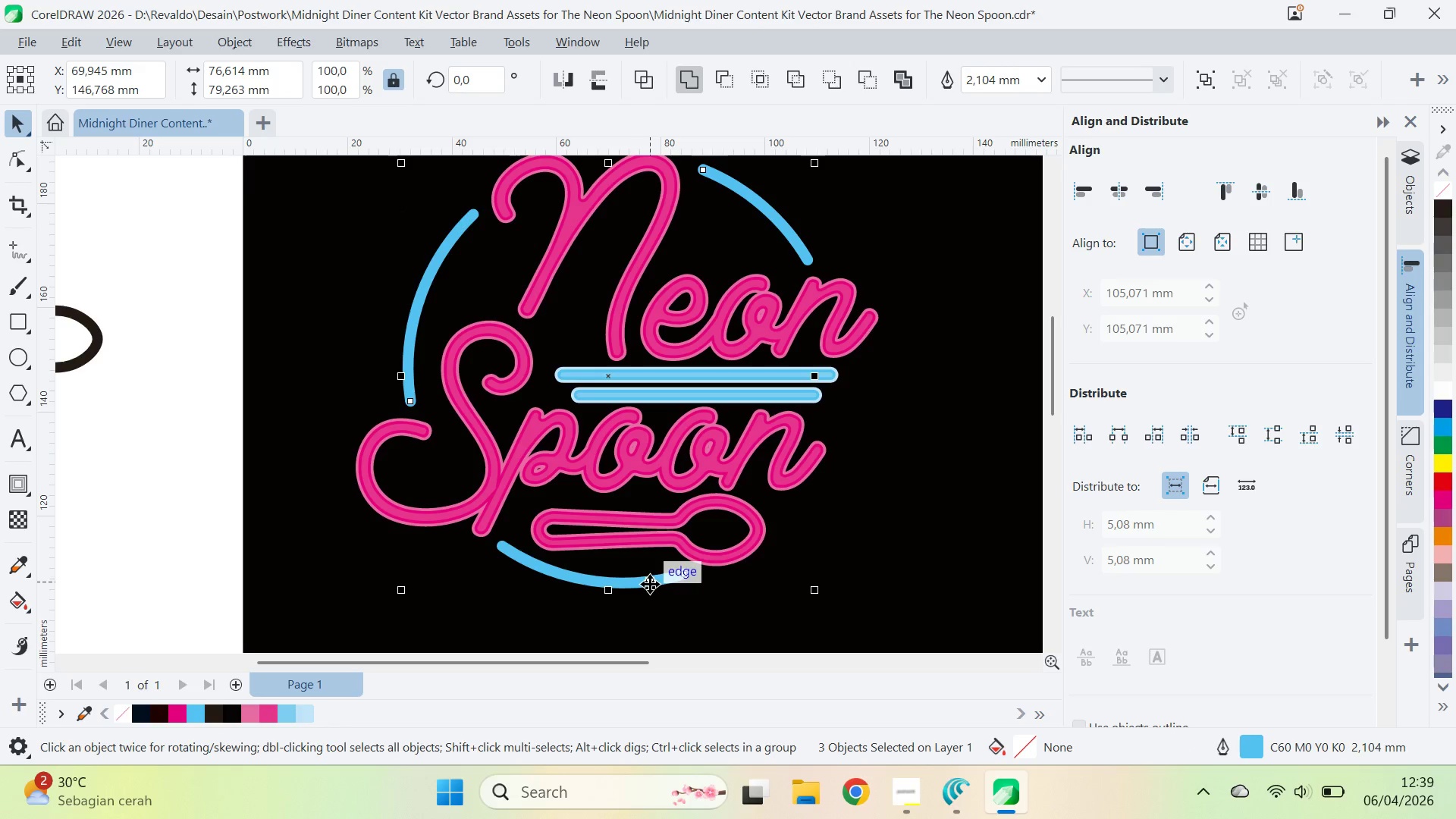 
key(Shift+ShiftLeft)
 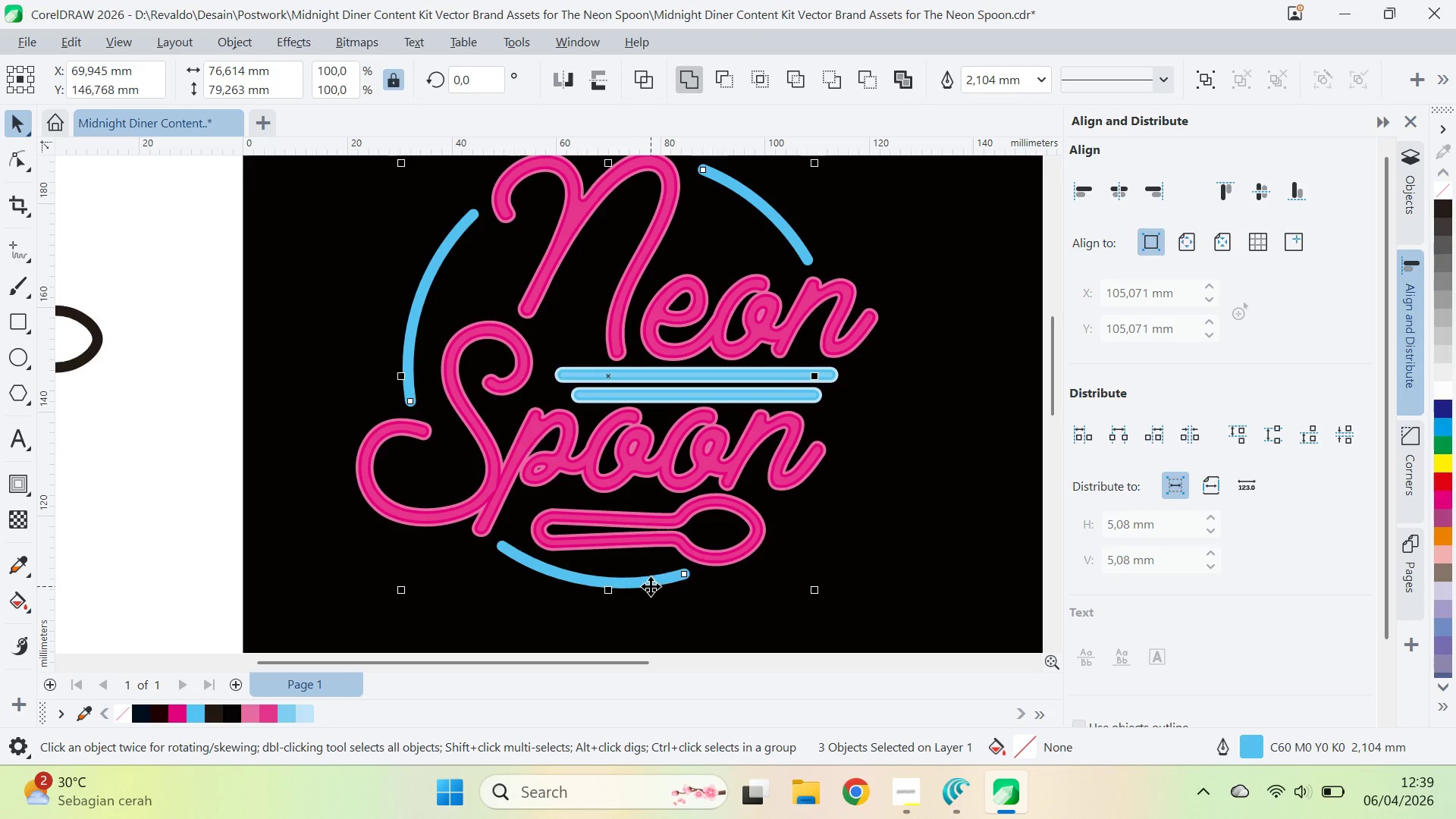 
key(Shift+ShiftLeft)
 